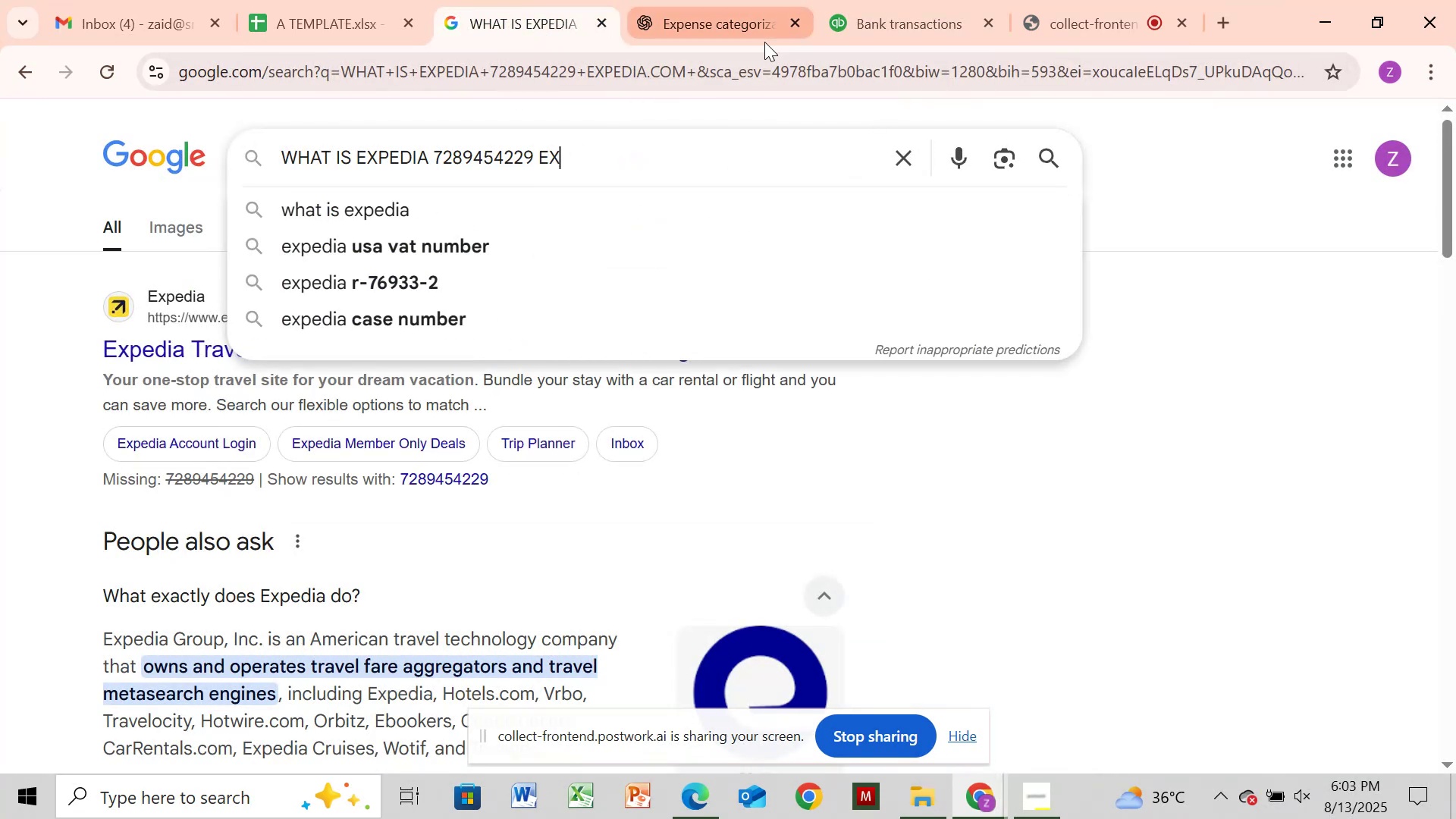 
key(Backspace)
 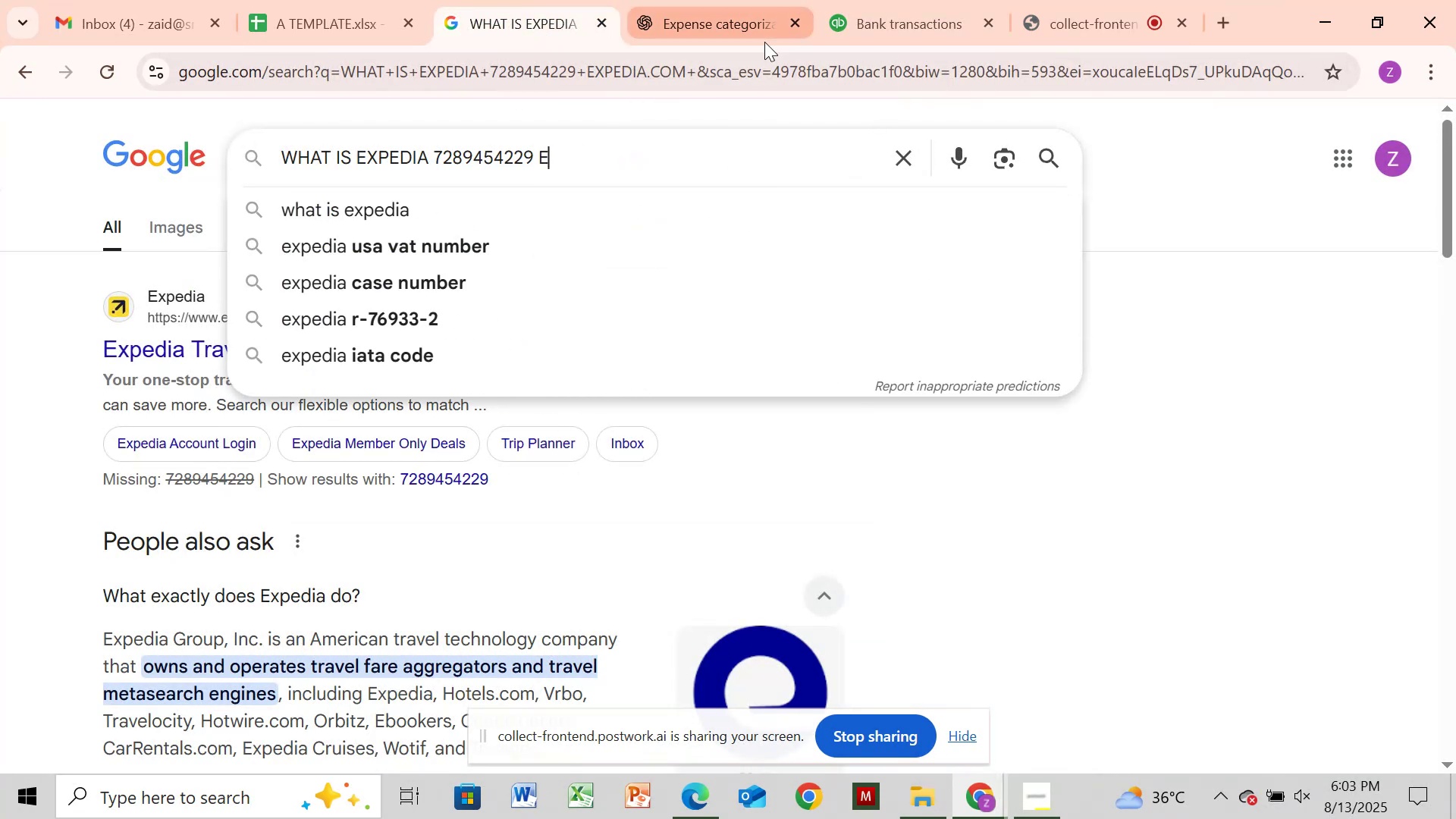 
hold_key(key=Backspace, duration=1.04)
 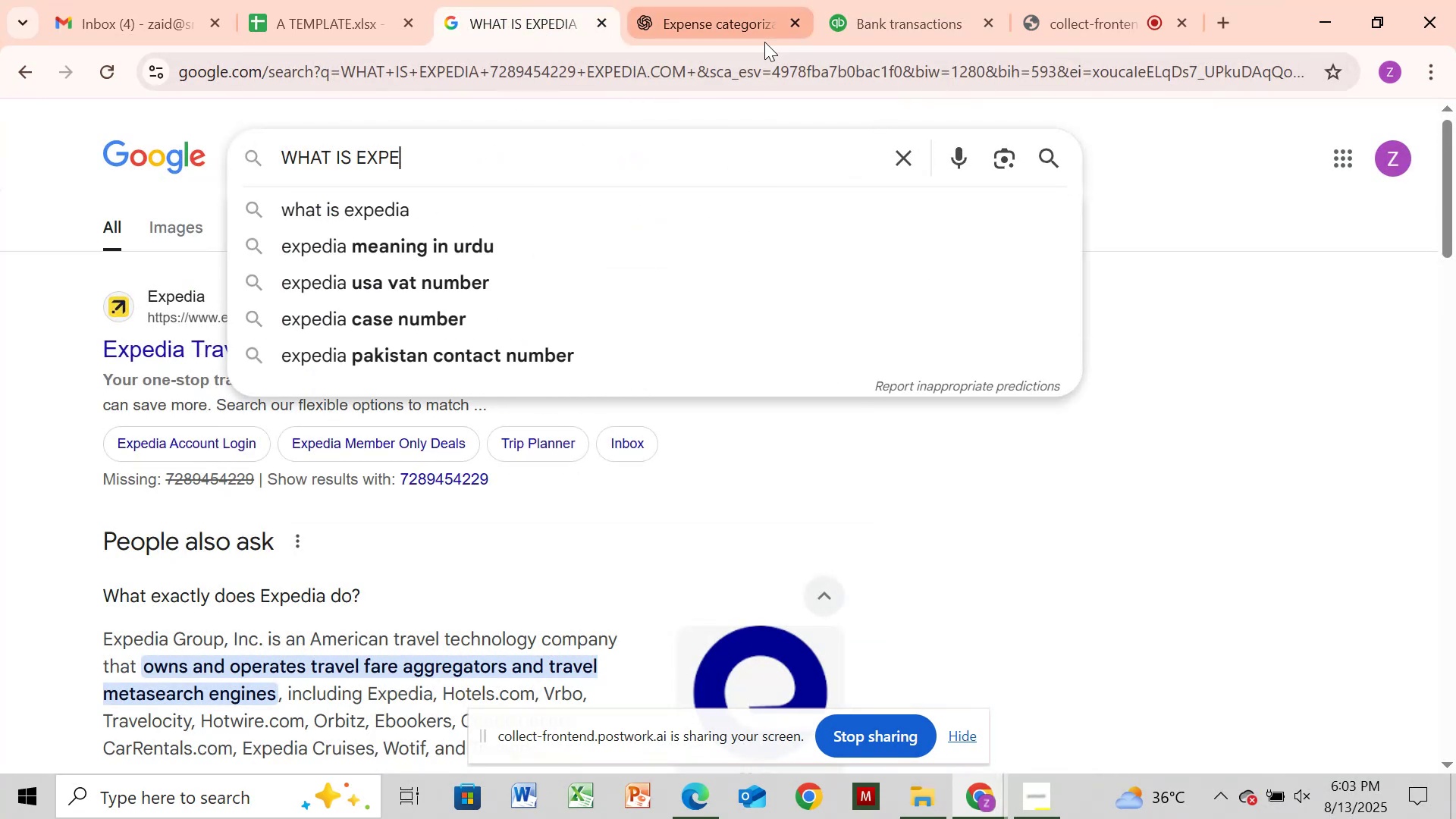 
key(Backspace)
 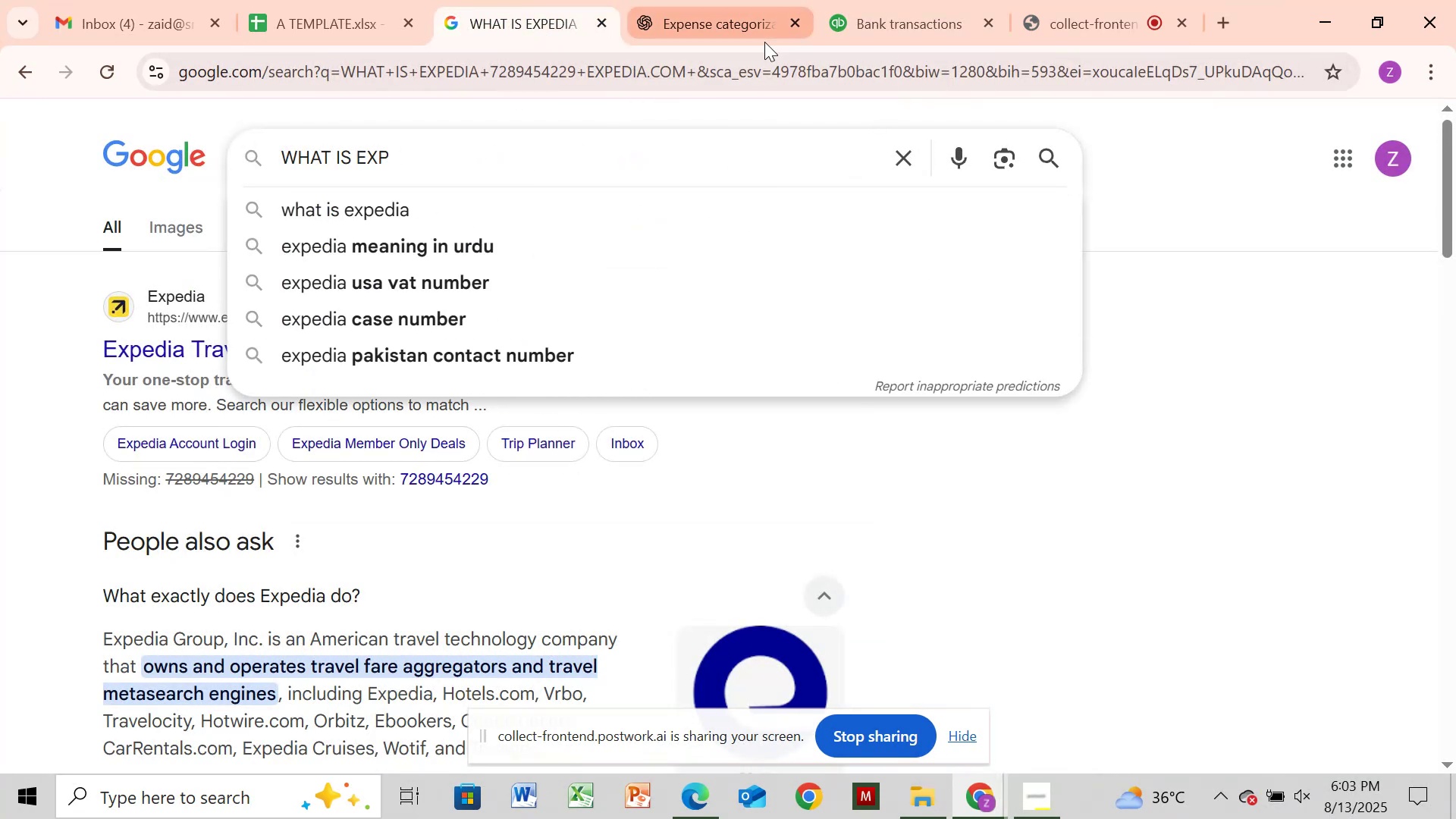 
key(Backspace)
 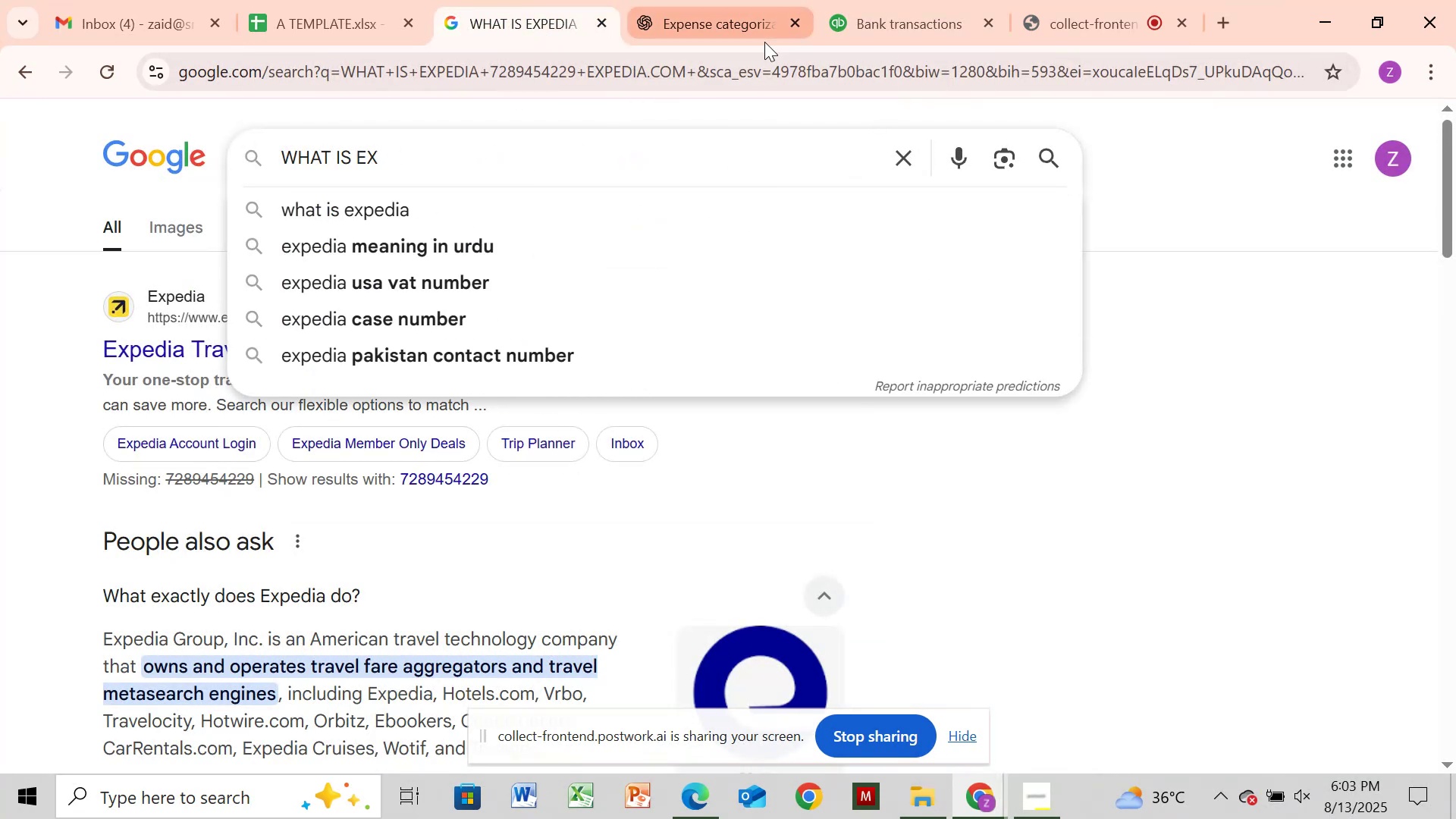 
key(Backspace)
 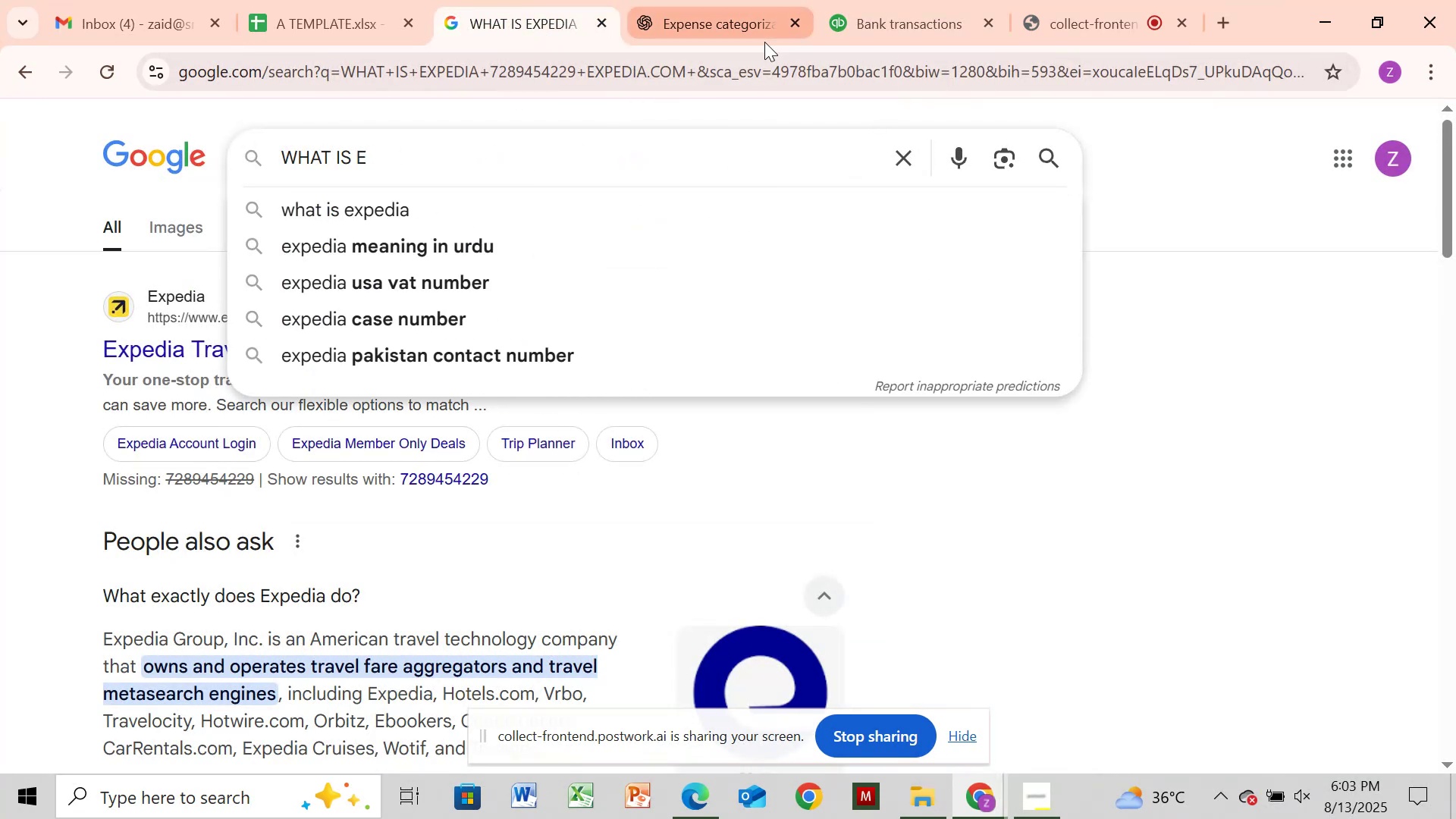 
key(Backspace)
 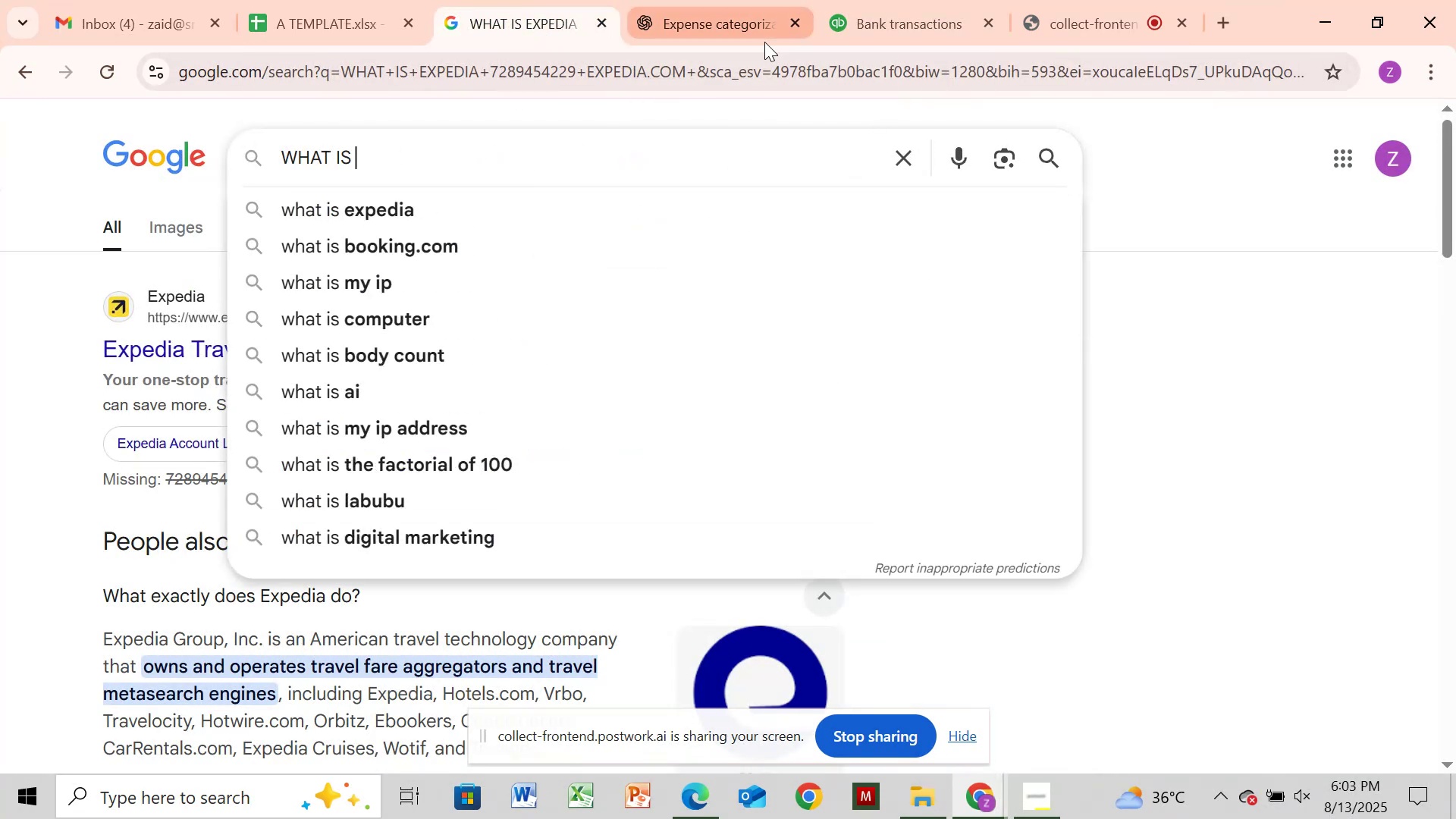 
key(Control+V)
 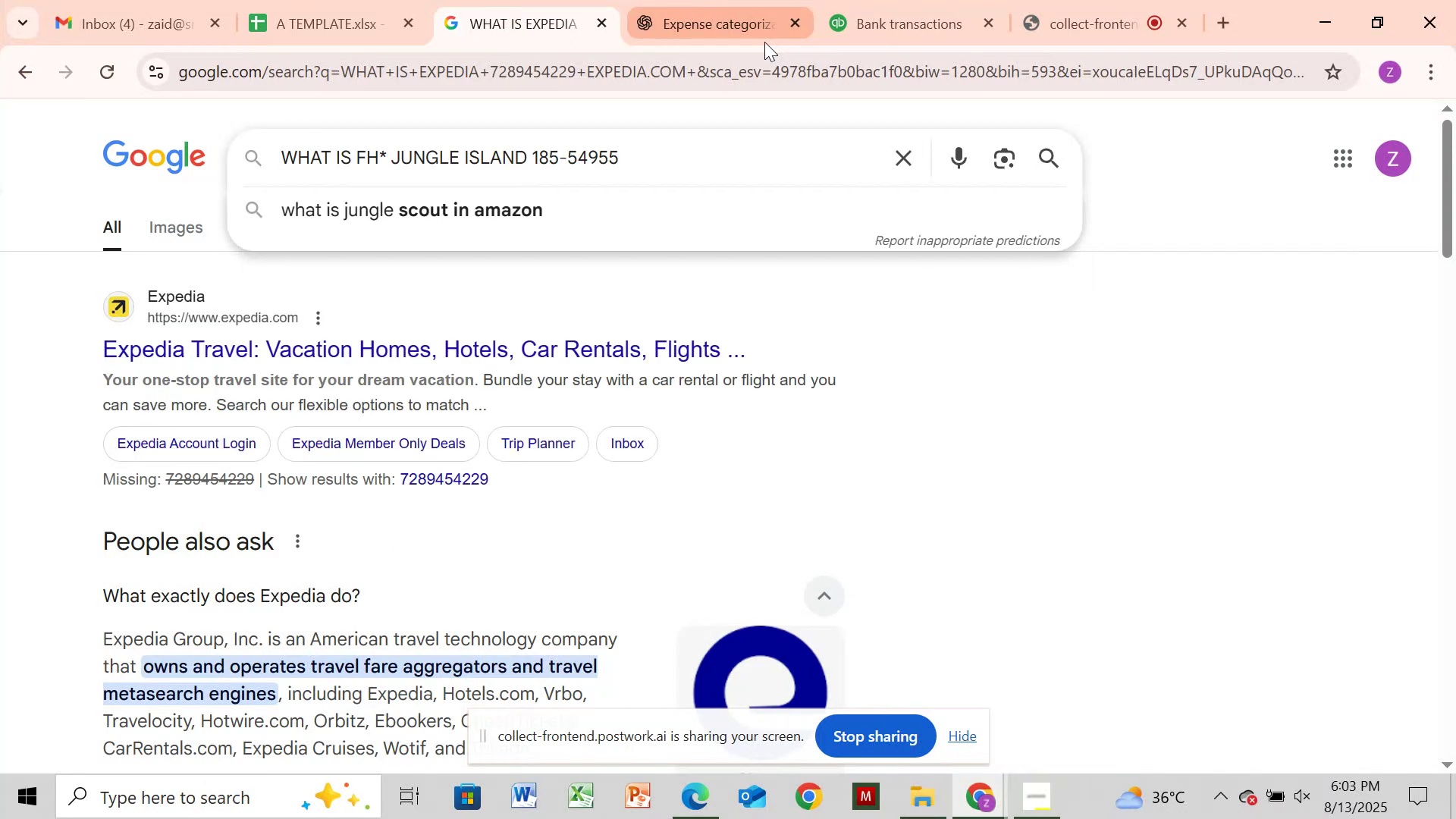 
key(Enter)
 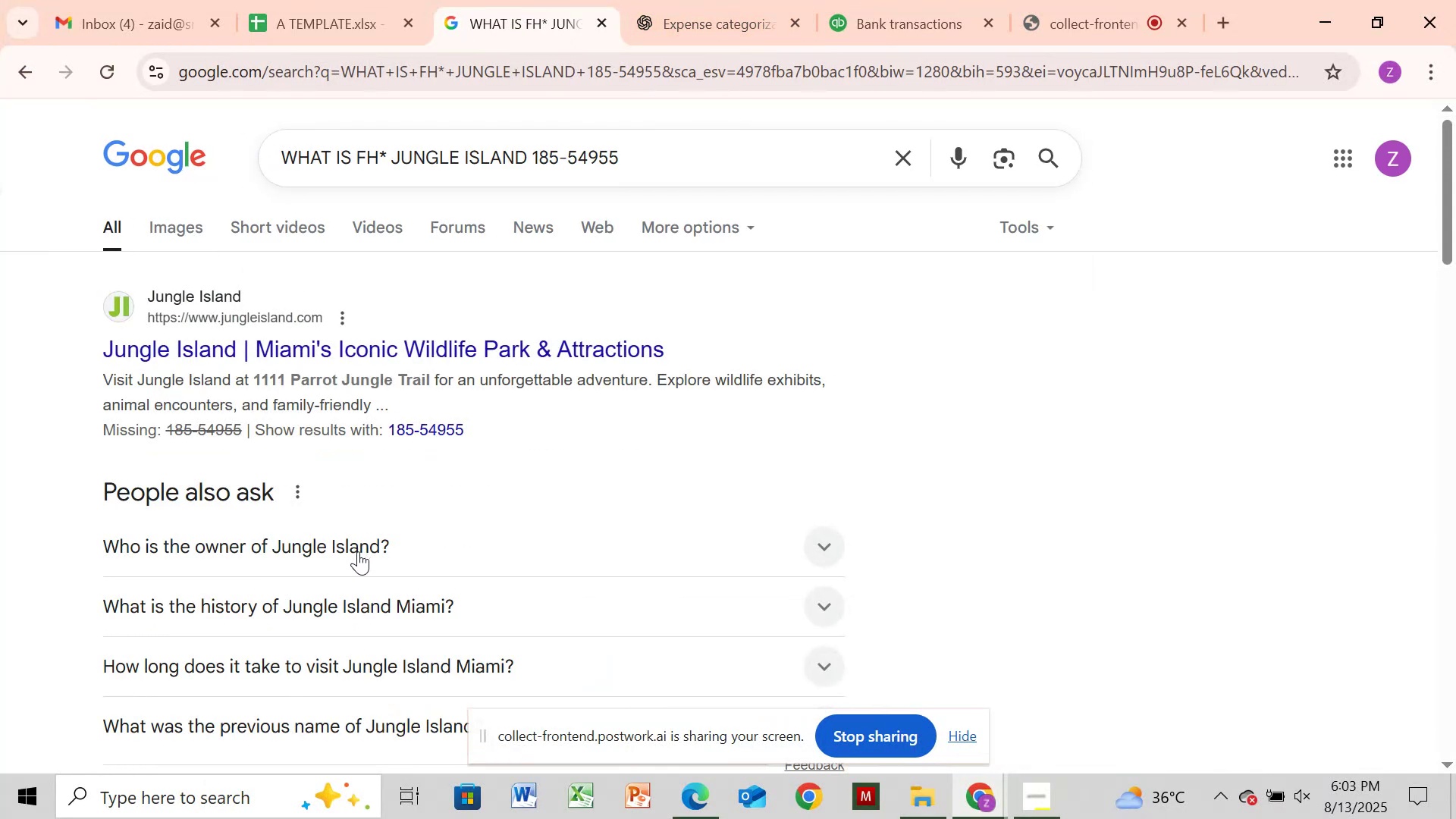 
wait(7.76)
 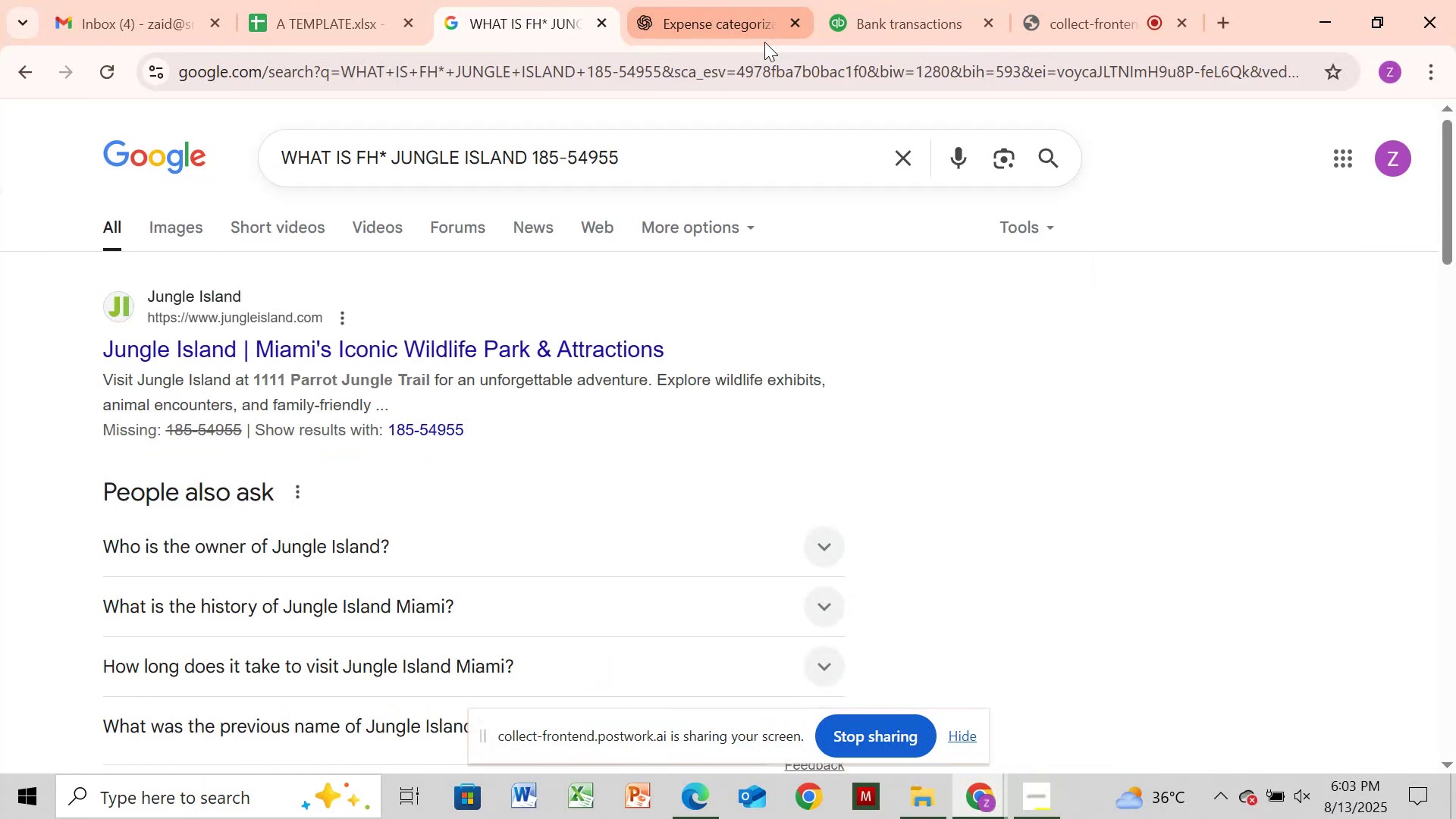 
left_click([358, 558])
 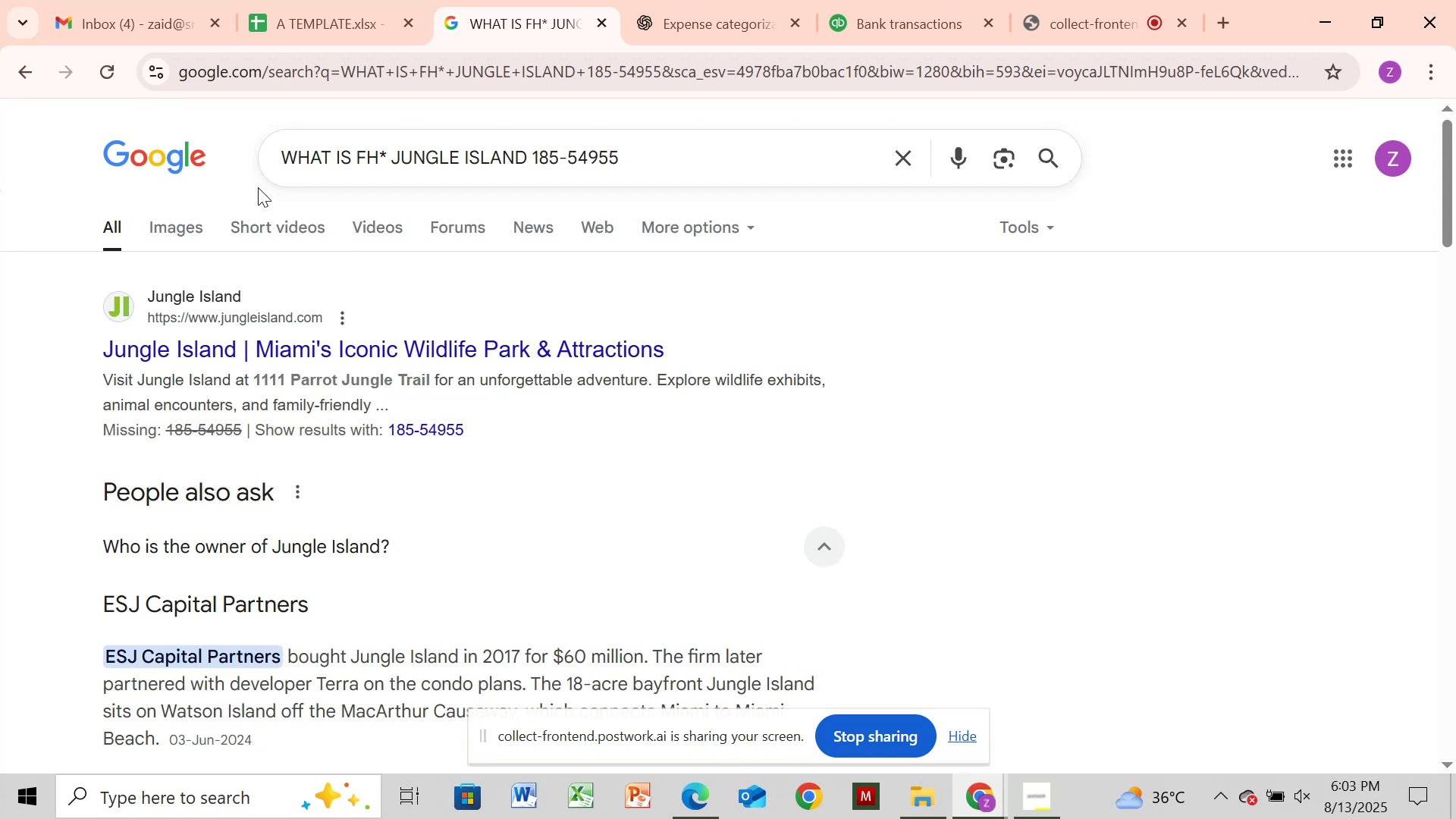 
left_click([653, 175])
 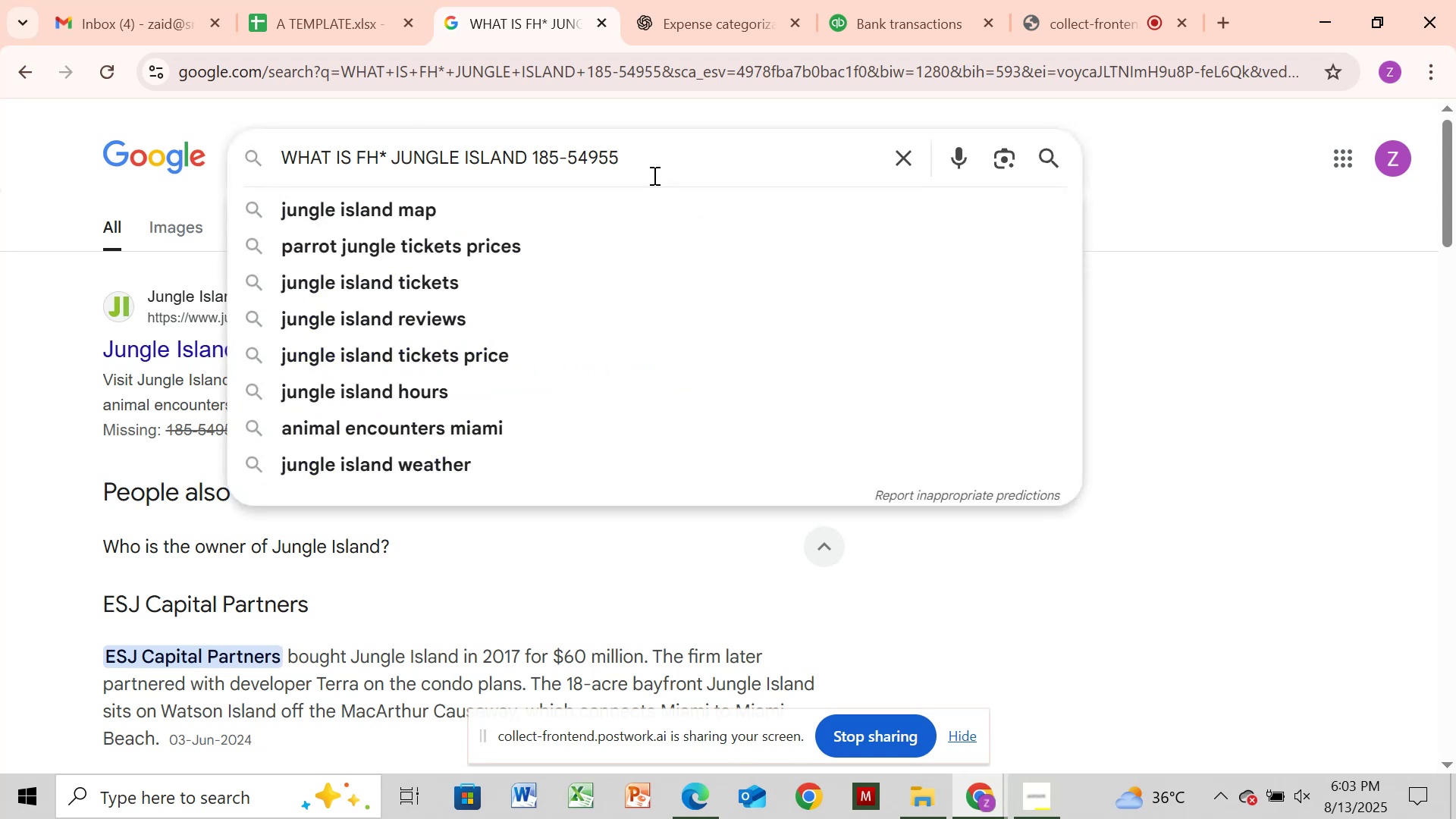 
key(Backspace)
 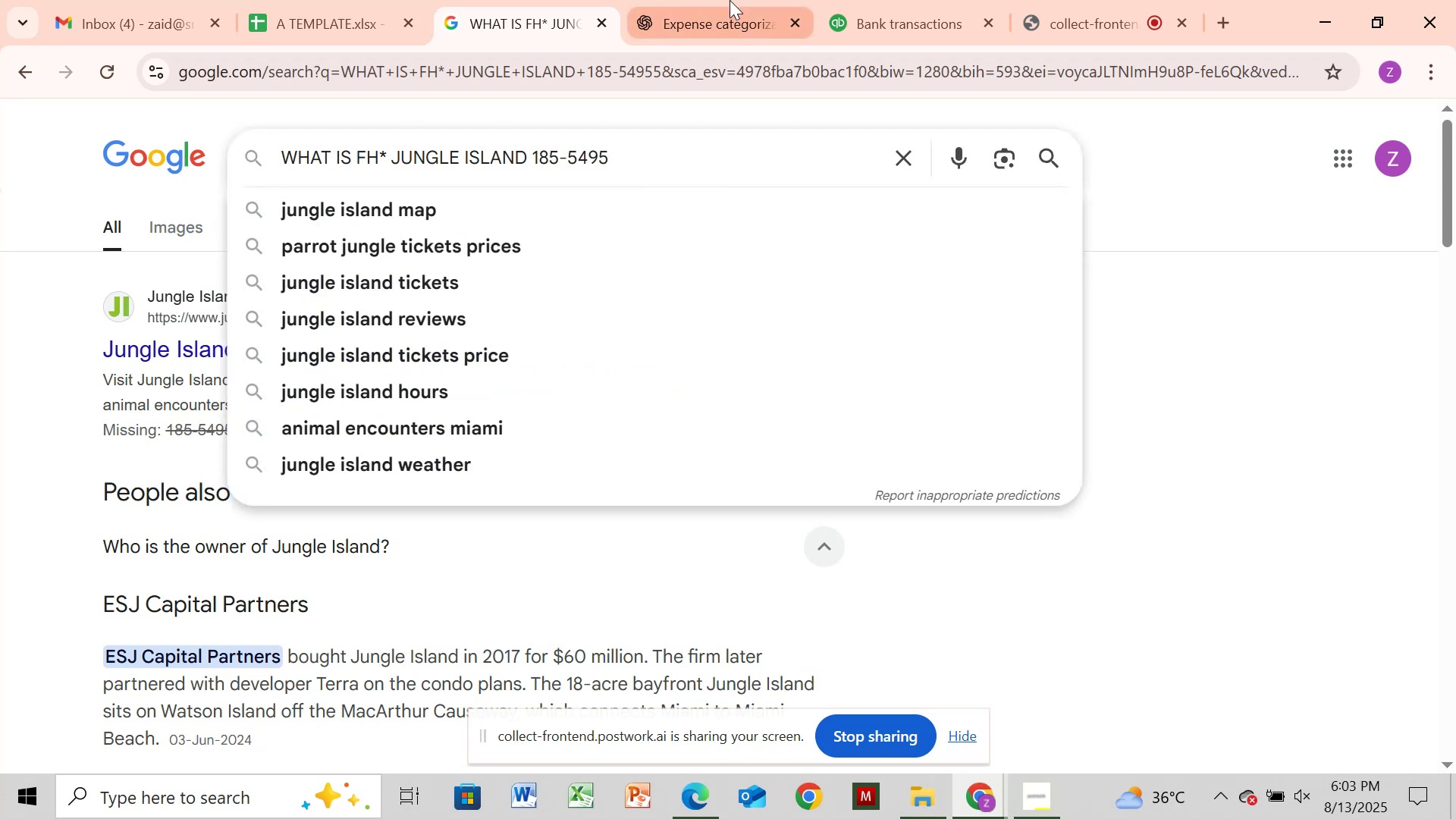 
key(Backspace)
 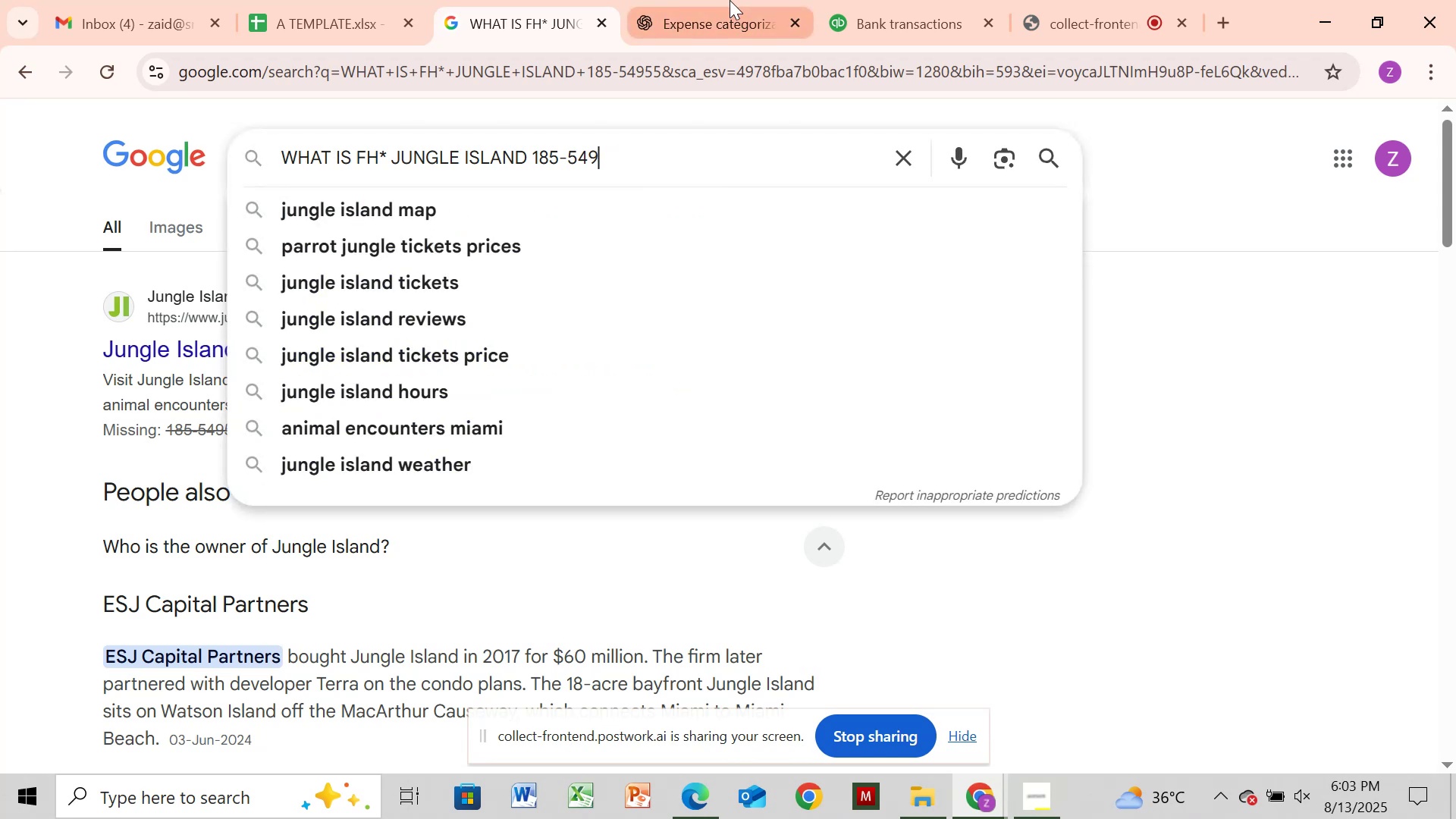 
key(Backspace)
 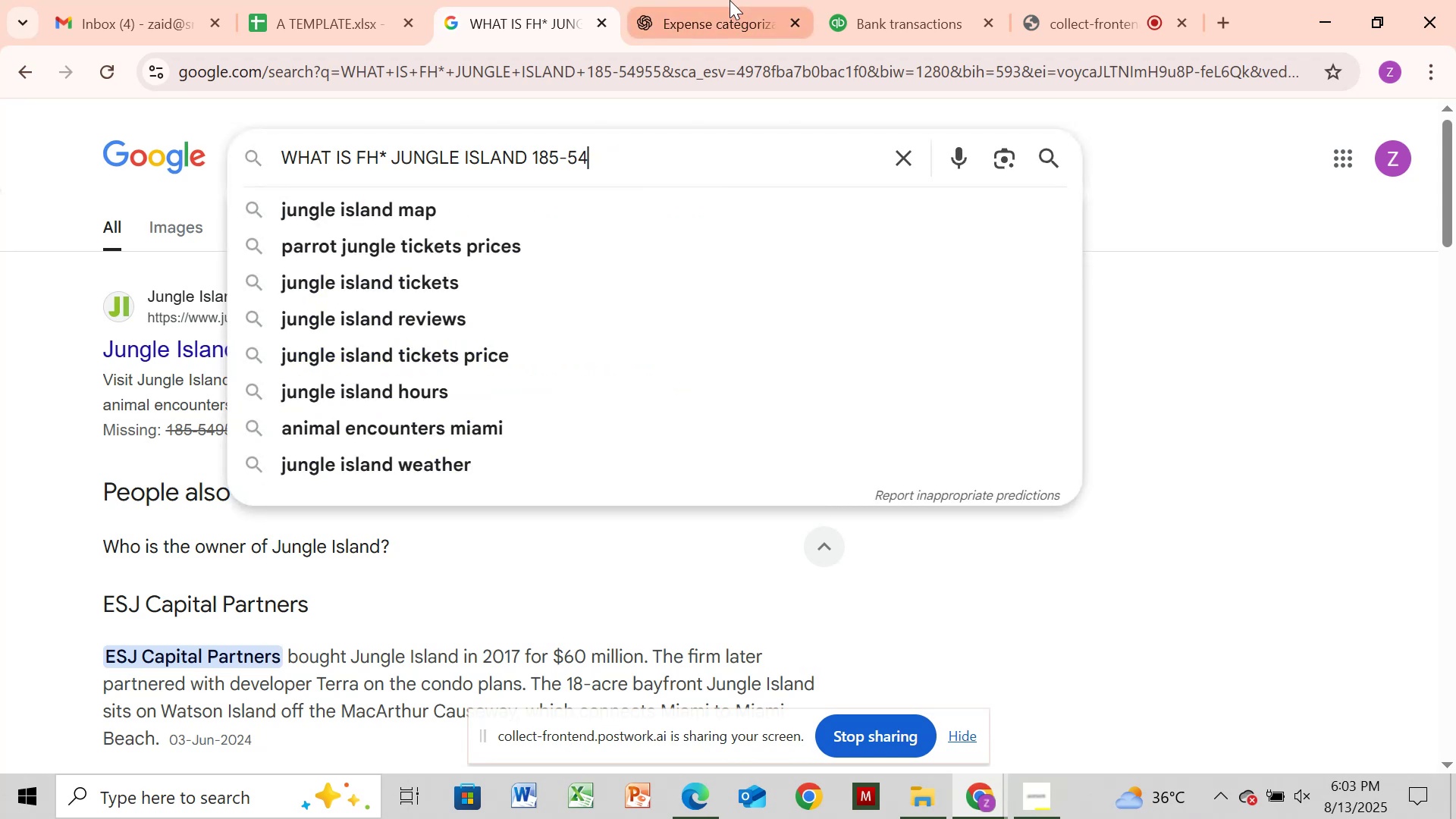 
key(Backspace)
 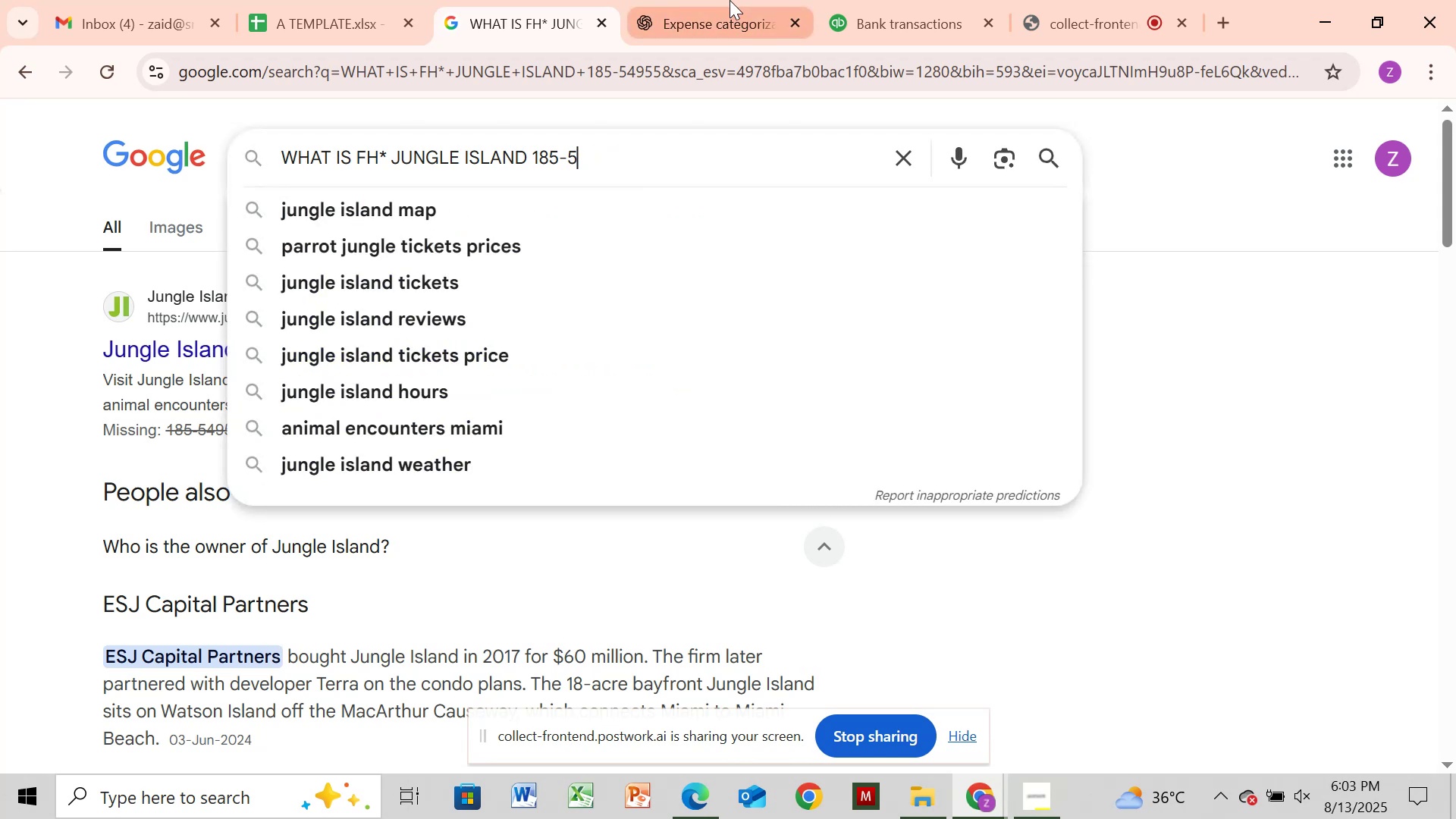 
key(Backspace)
 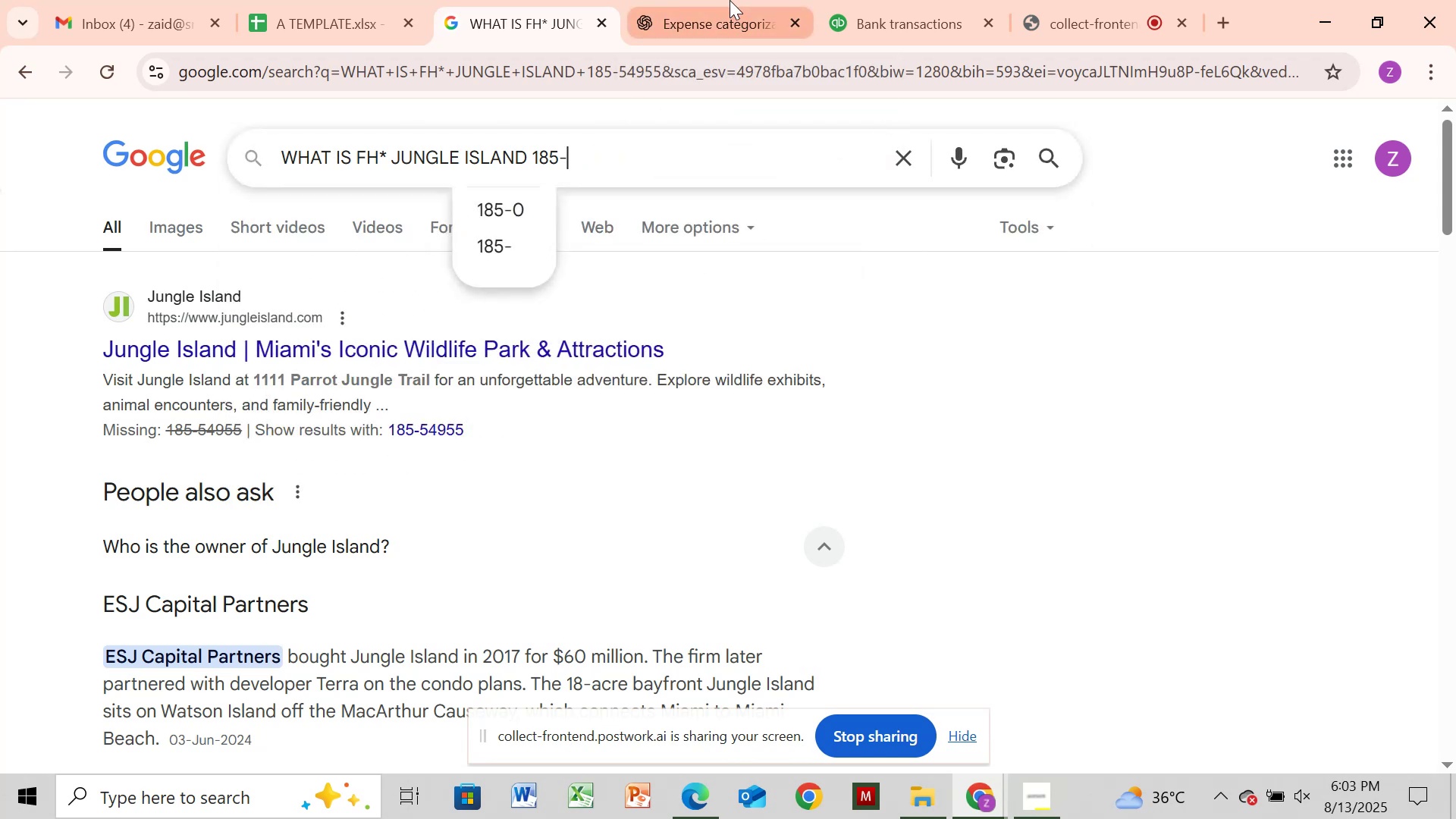 
key(Backspace)
 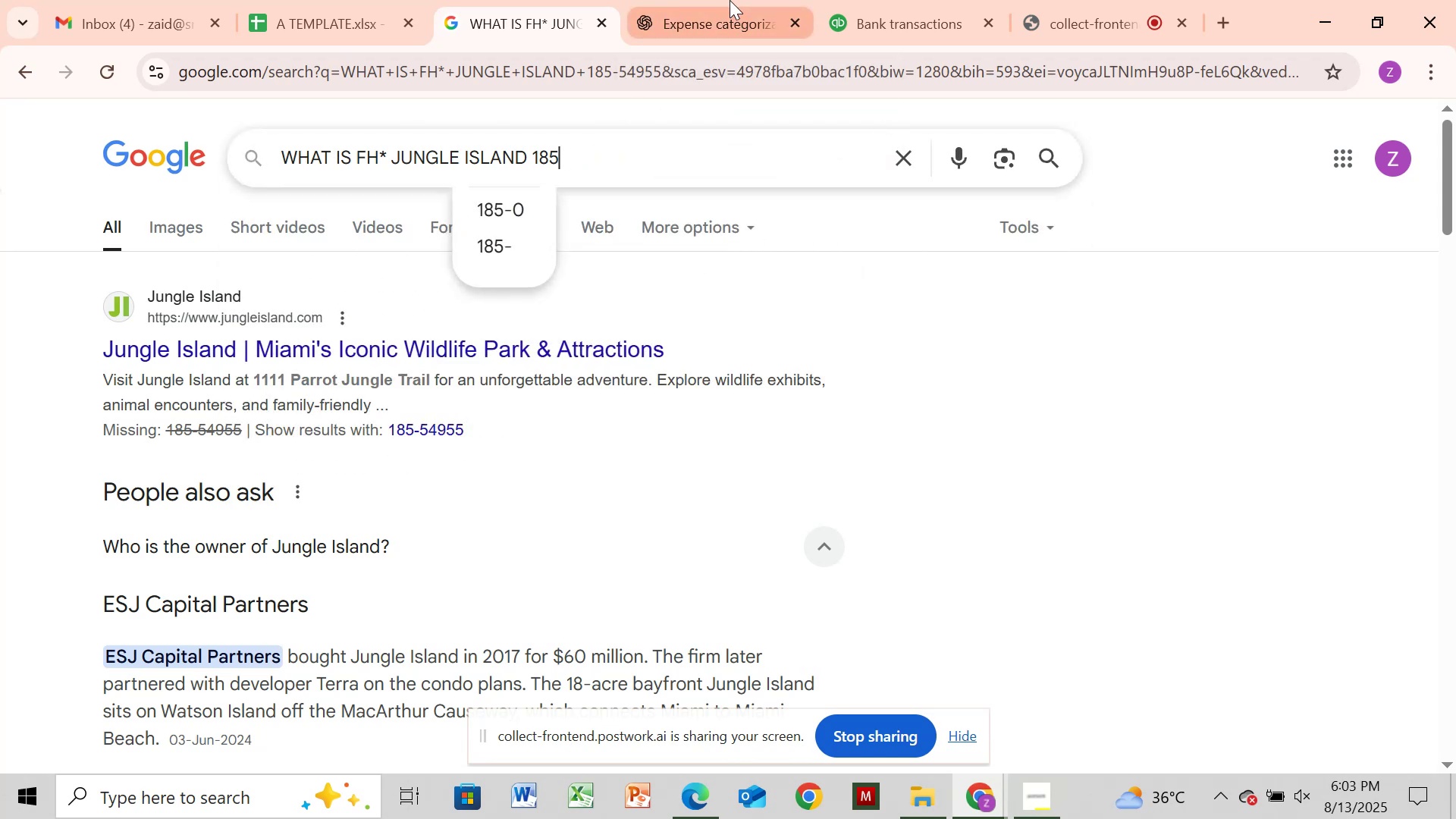 
key(Backspace)
 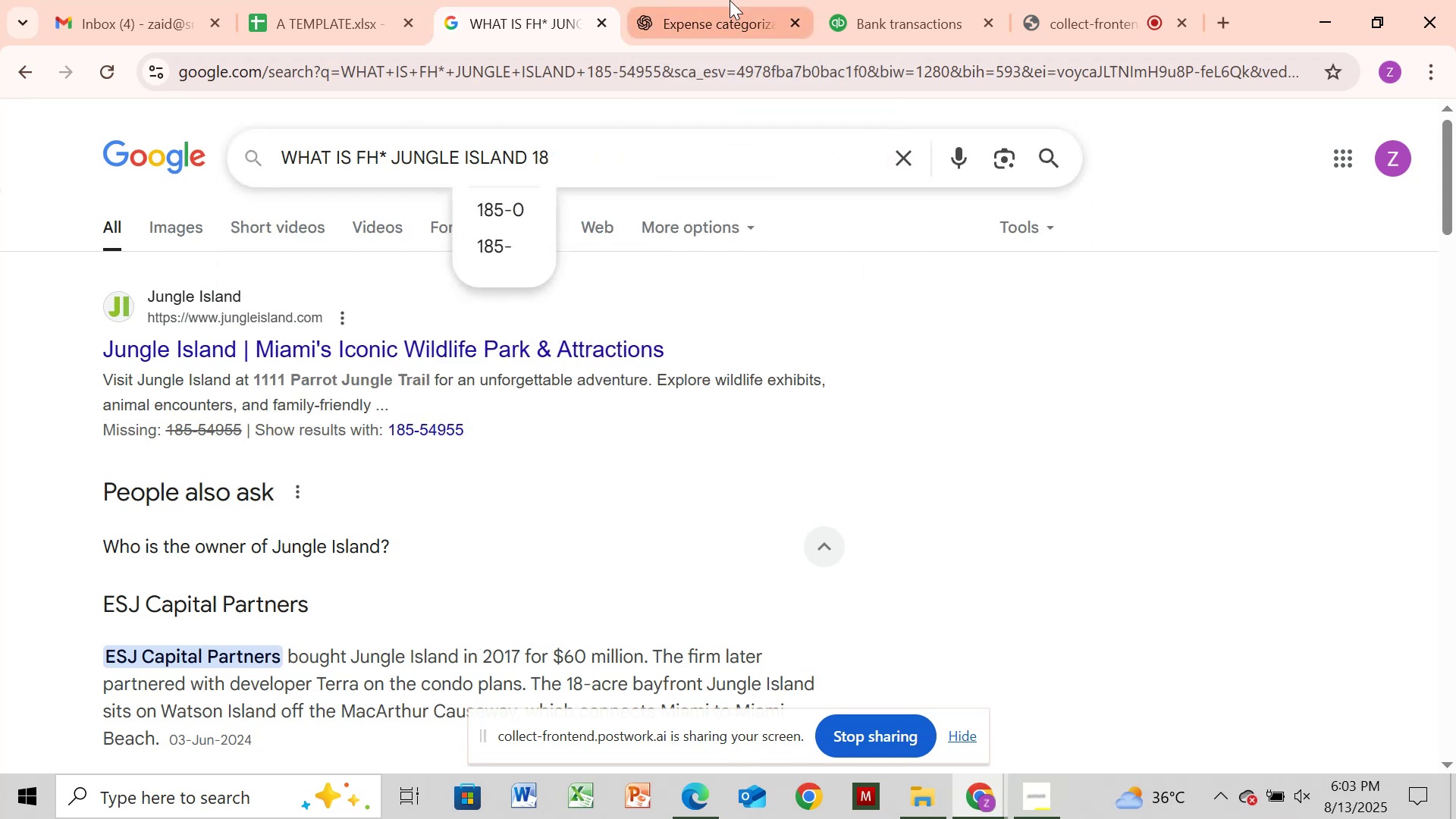 
key(Backspace)
 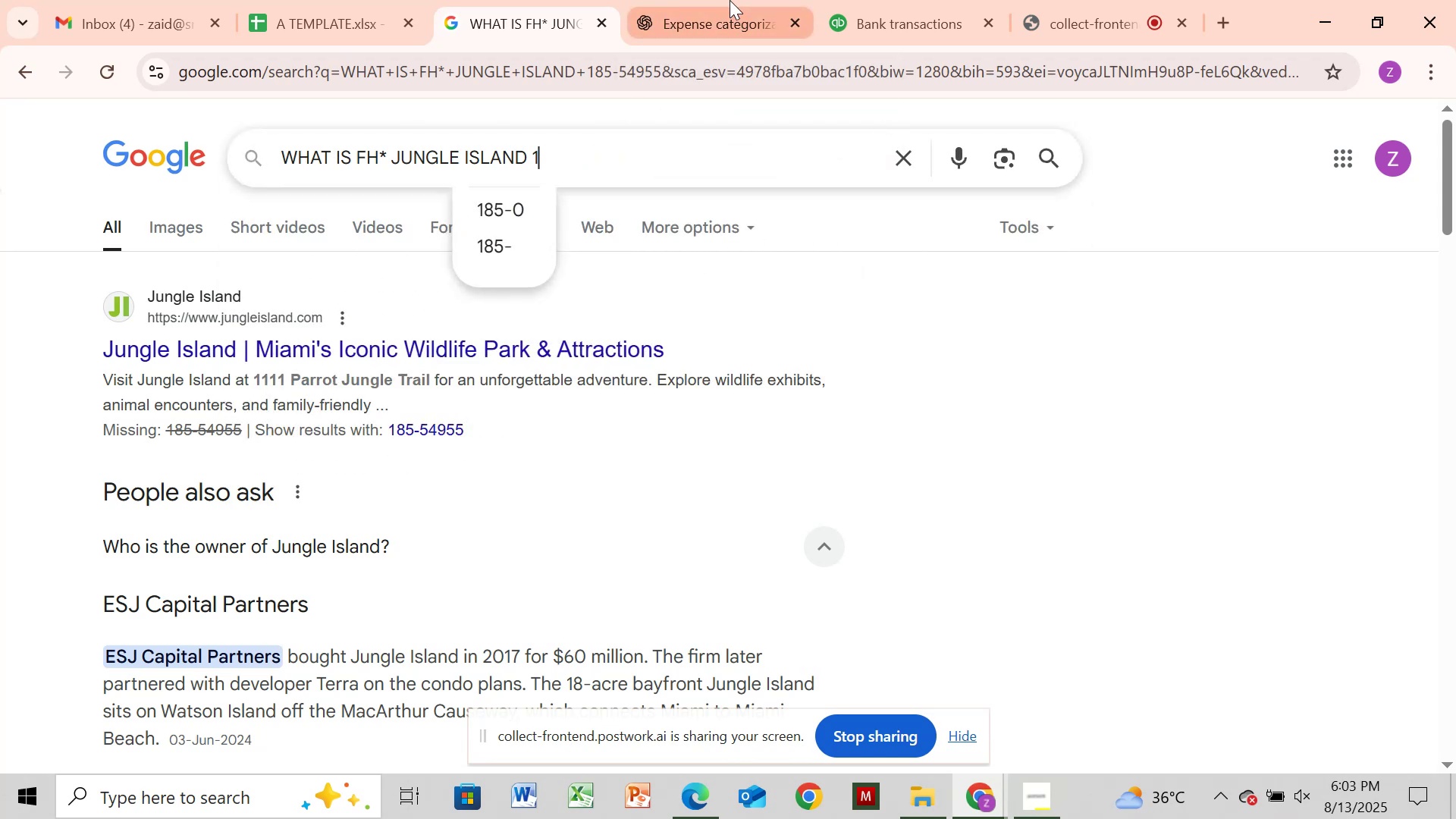 
key(Backspace)
 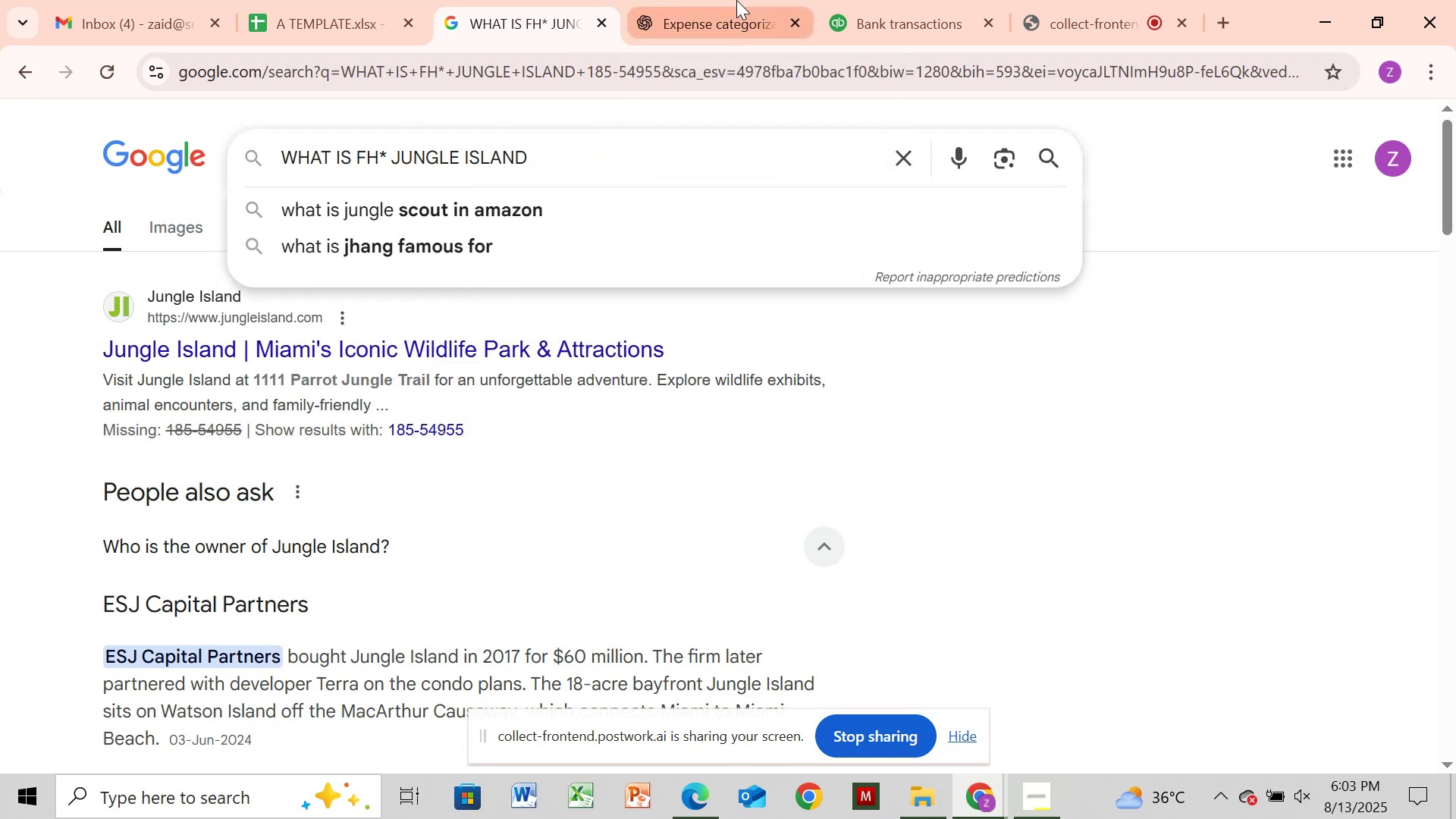 
key(Enter)
 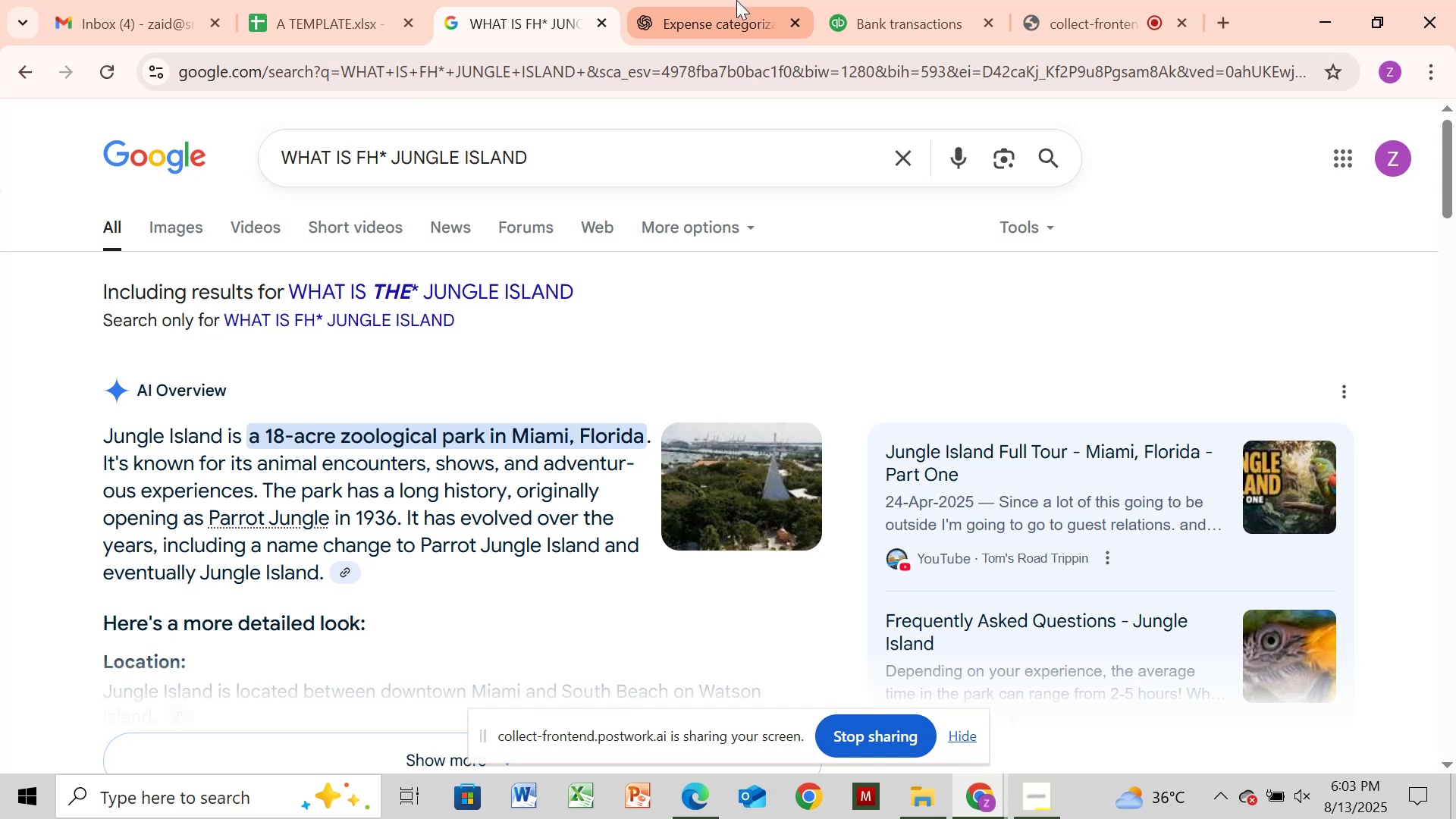 
wait(12.4)
 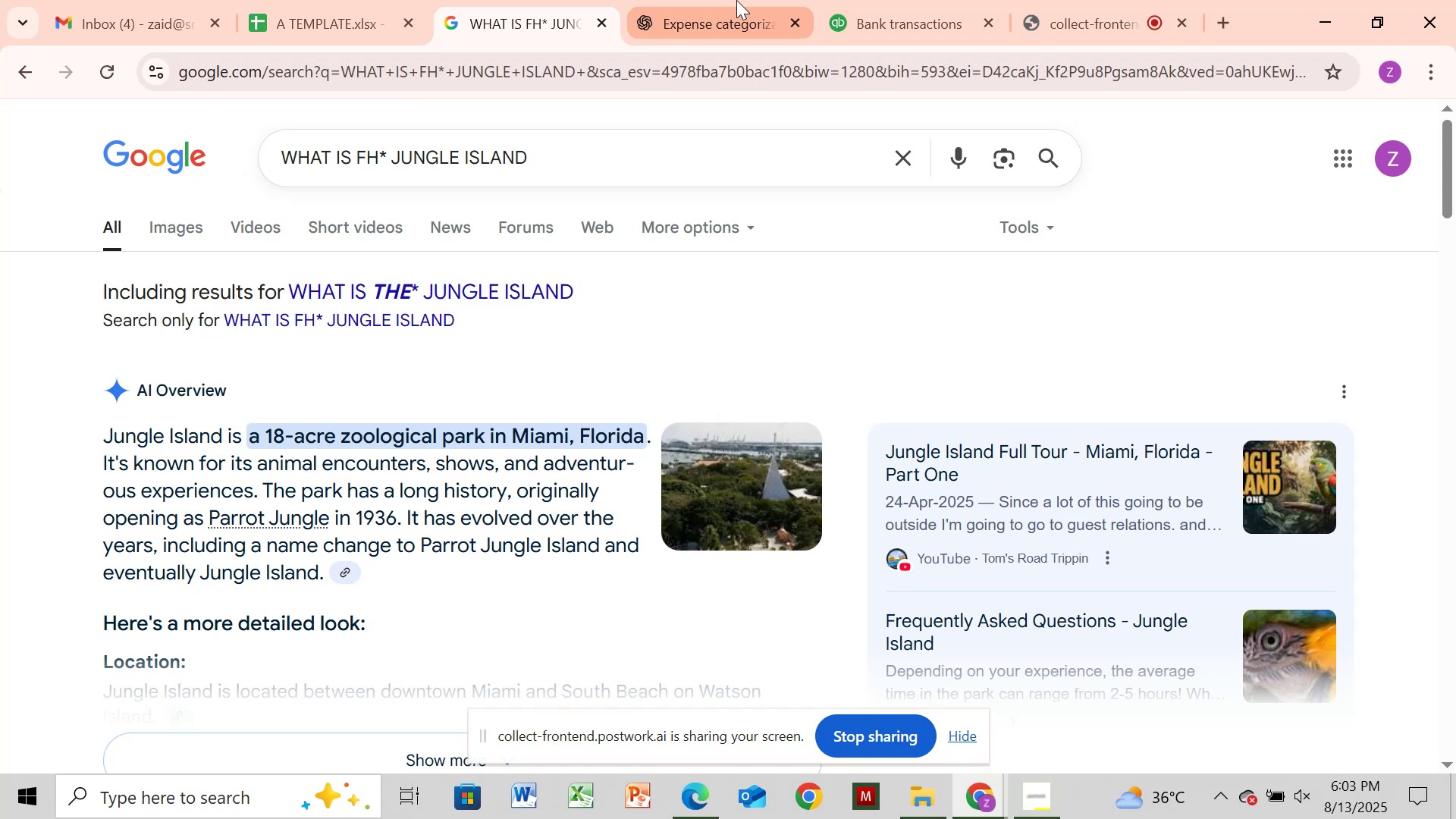 
left_click([853, 24])
 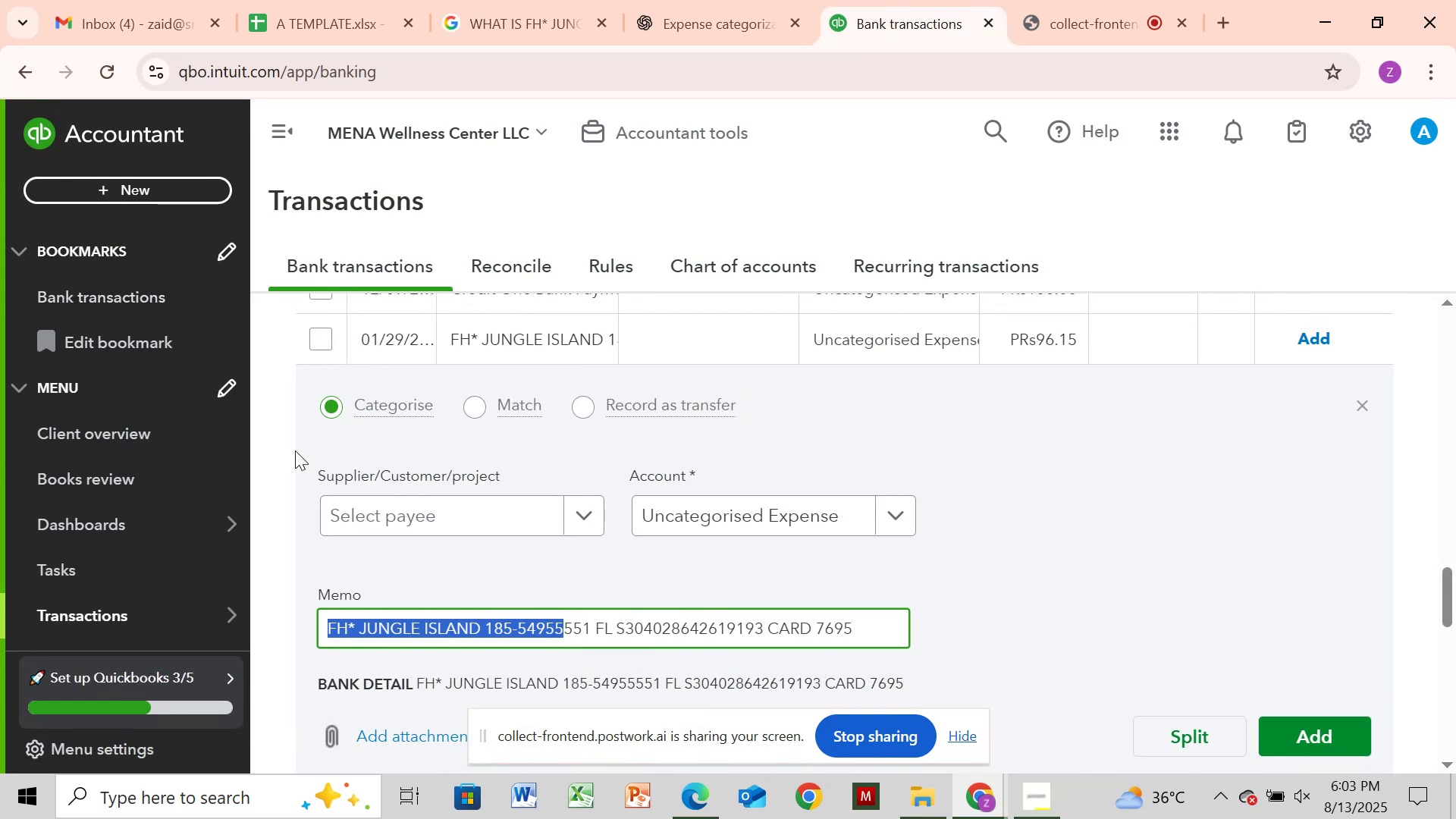 
left_click([325, 344])
 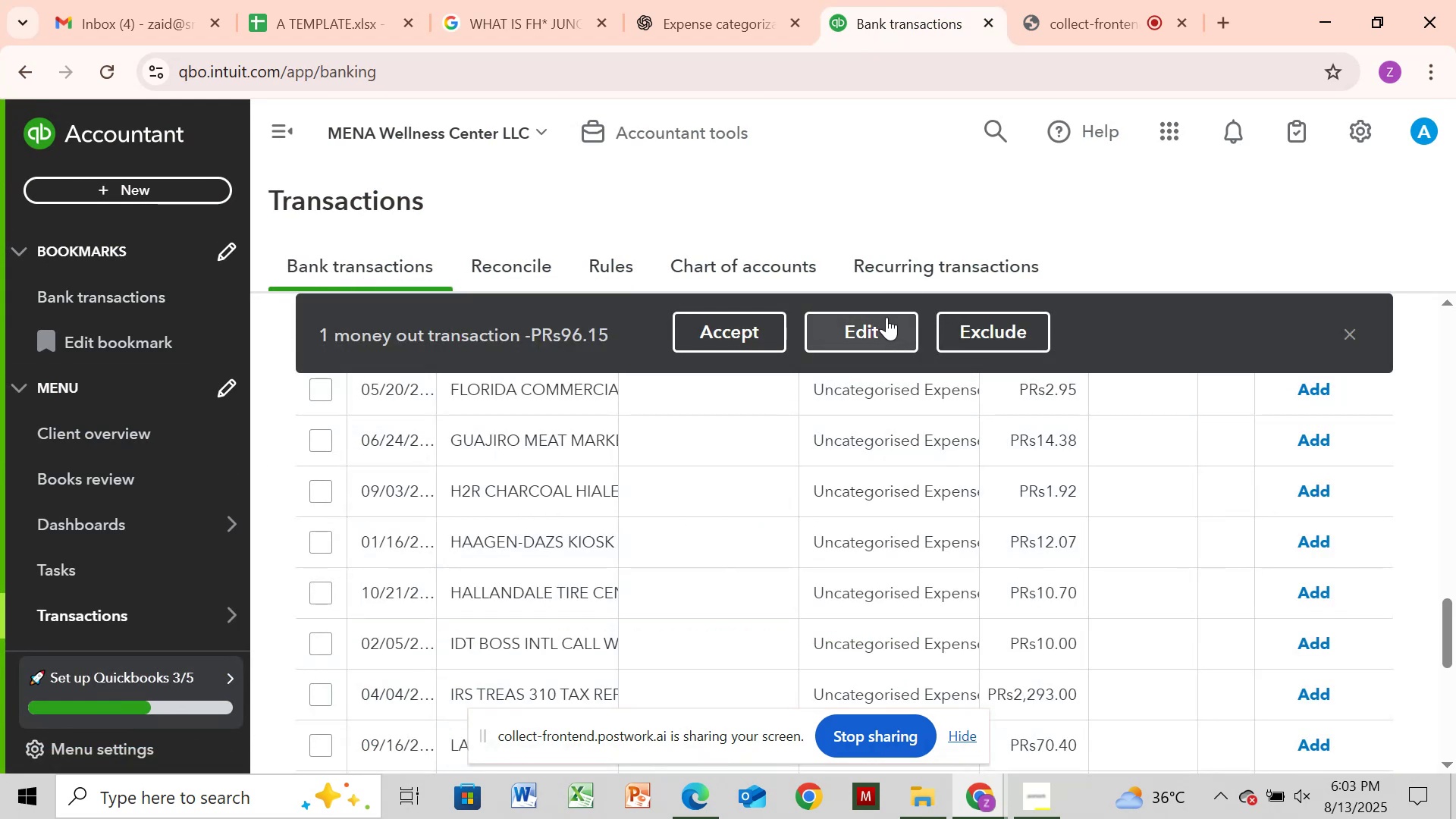 
left_click([883, 319])
 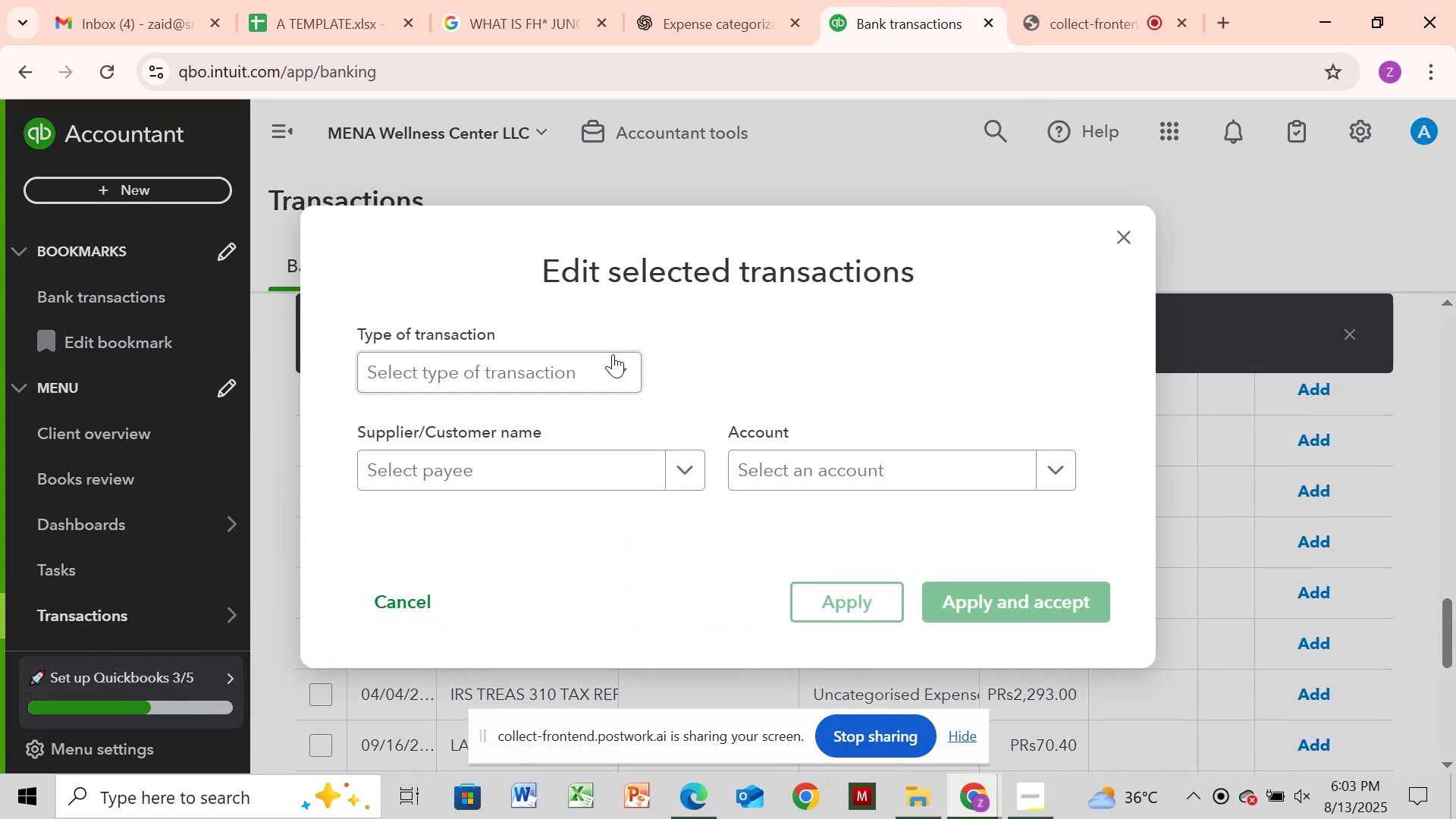 
left_click_drag(start_coordinate=[595, 357], to_coordinate=[594, 361])
 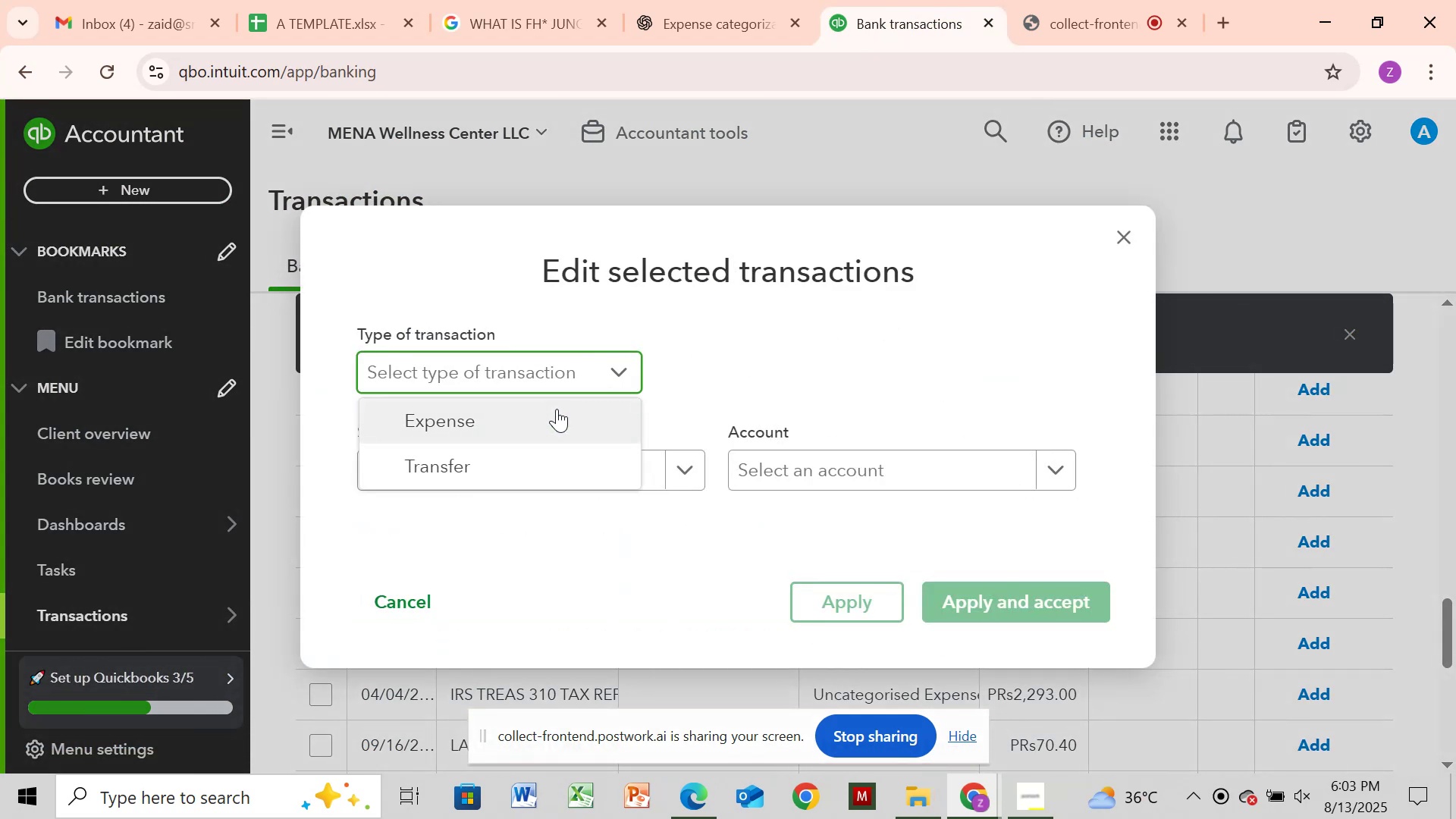 
left_click([557, 409])
 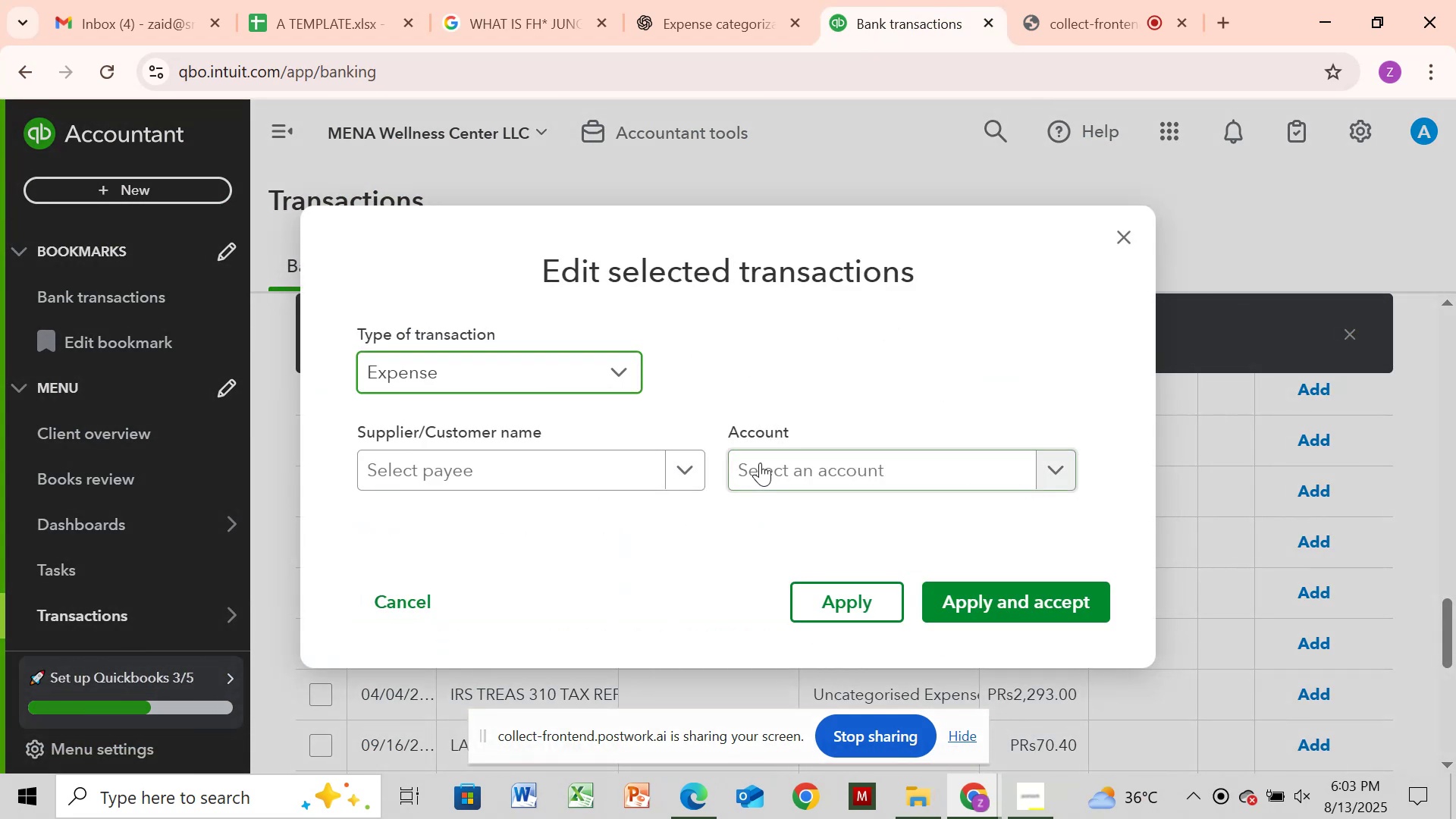 
left_click([760, 463])
 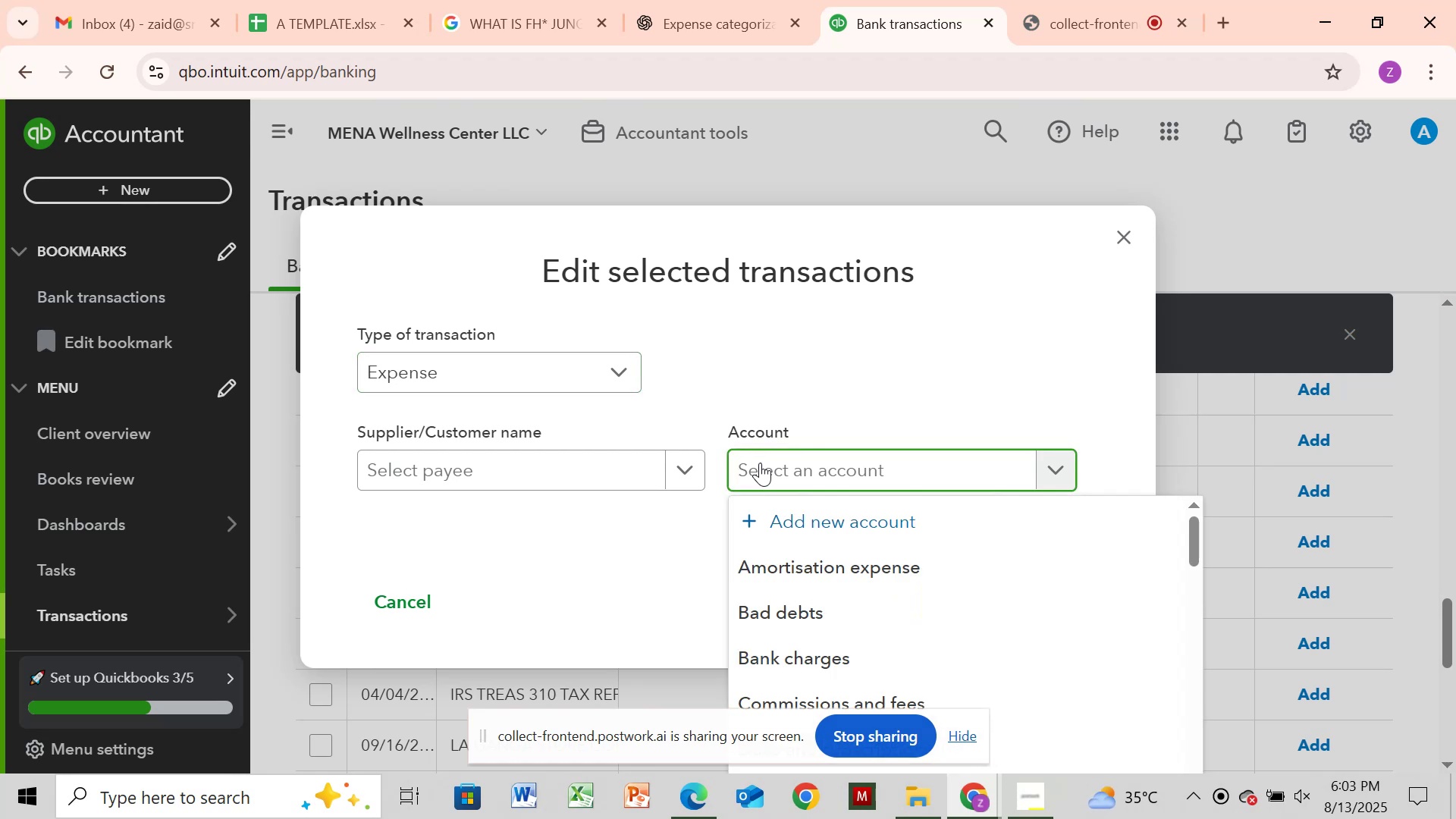 
wait(11.13)
 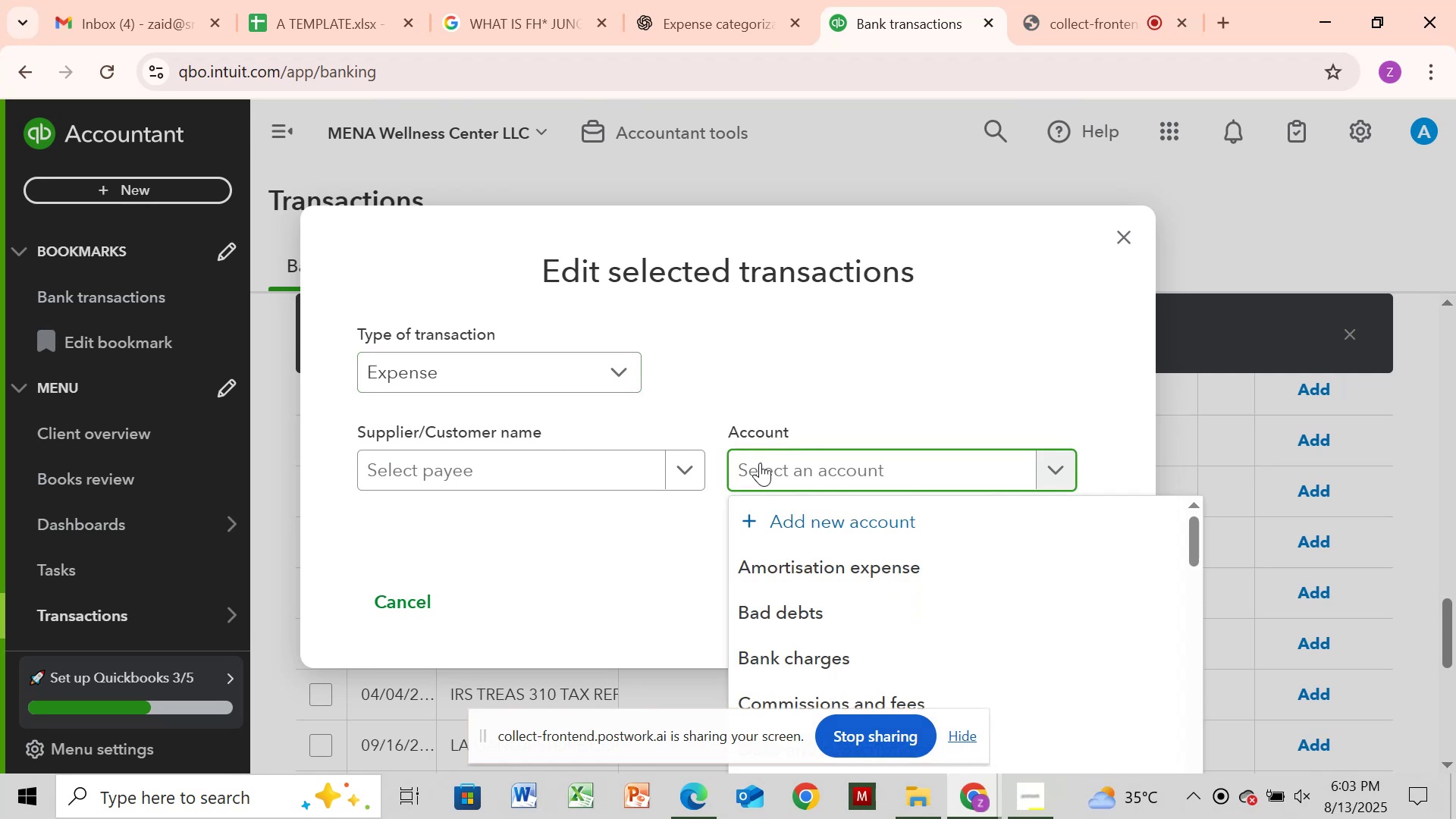 
type(mw)
key(Backspace)
type(ea)
 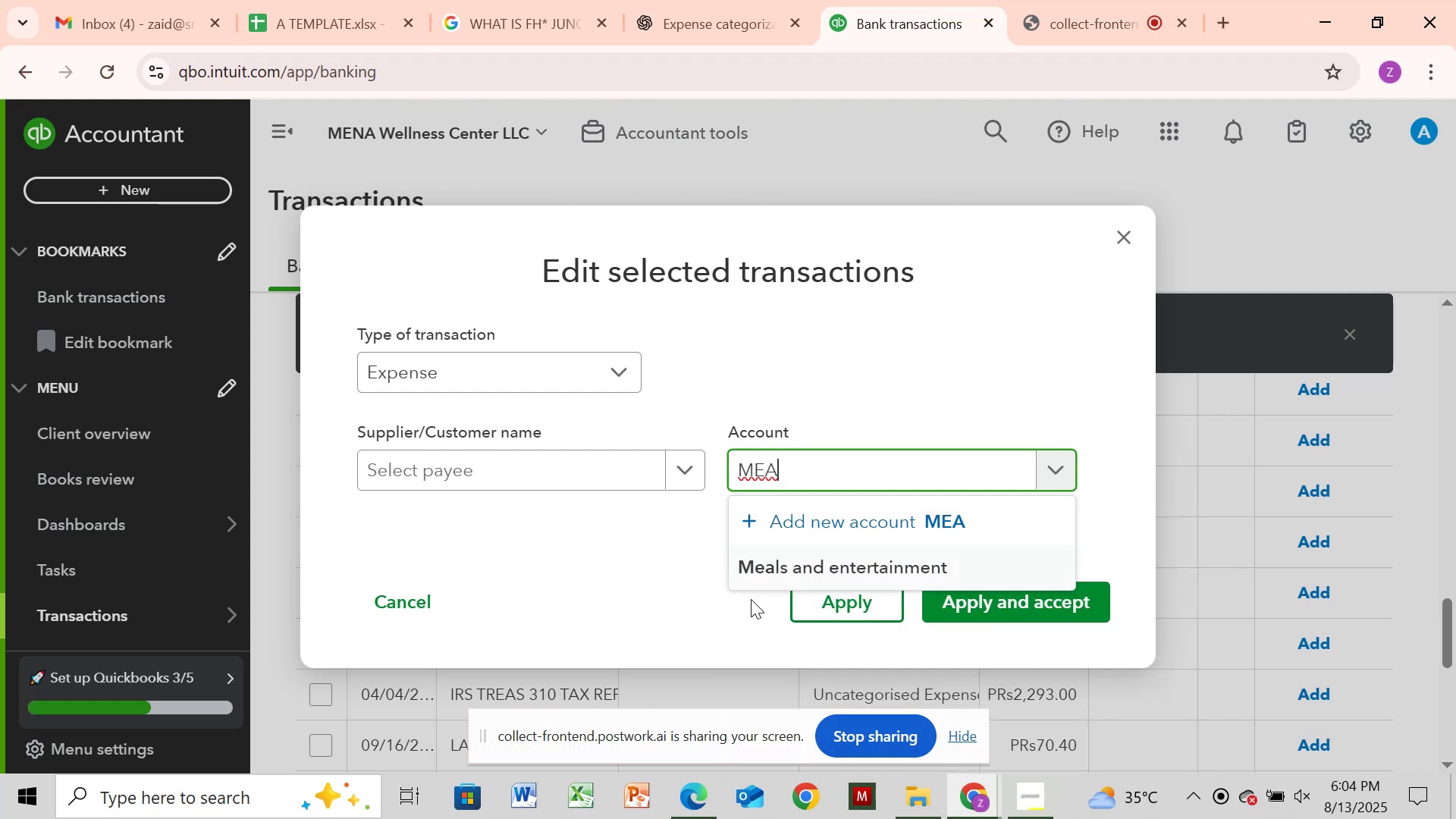 
left_click([789, 559])
 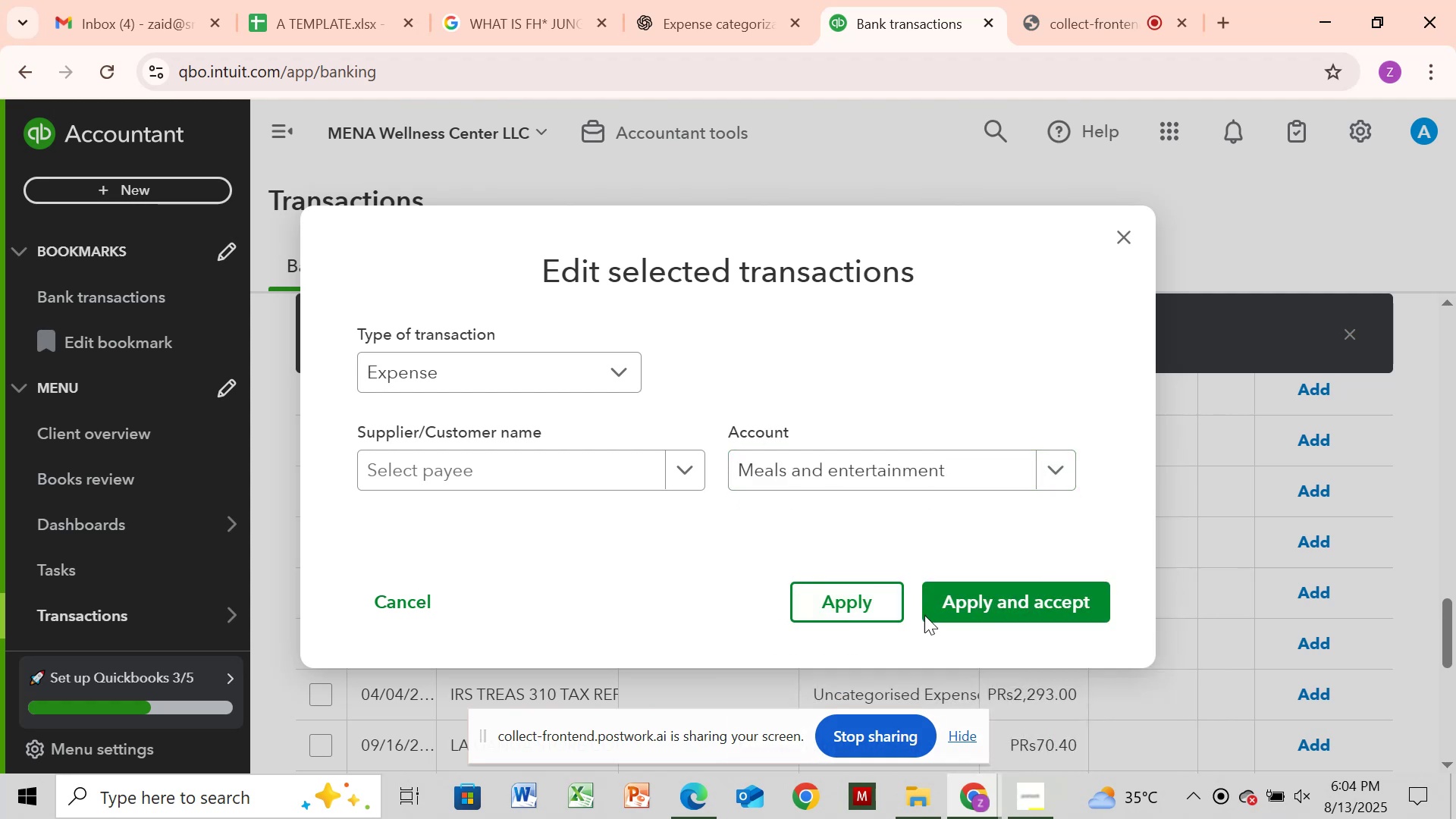 
left_click([934, 610])
 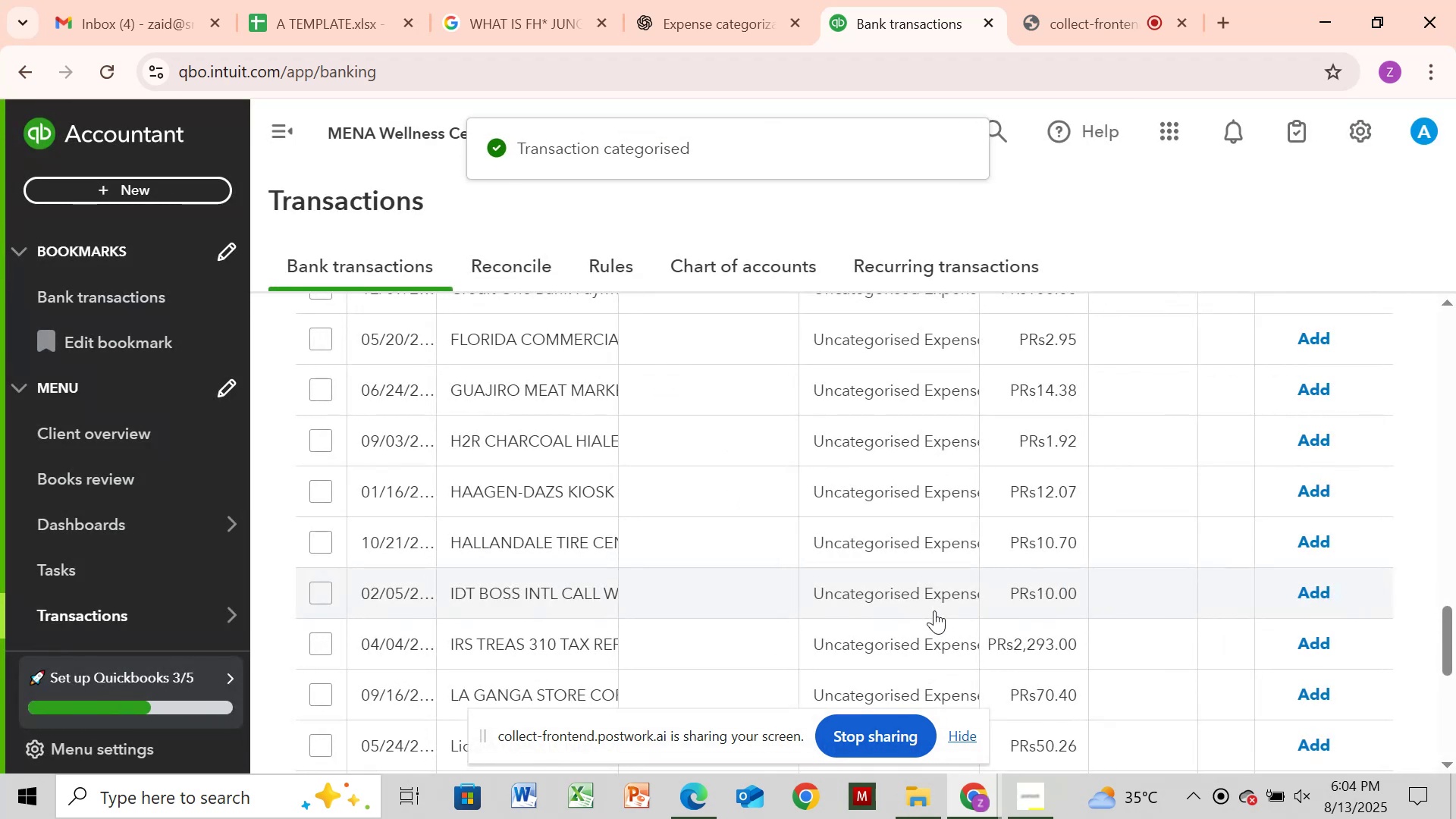 
wait(8.18)
 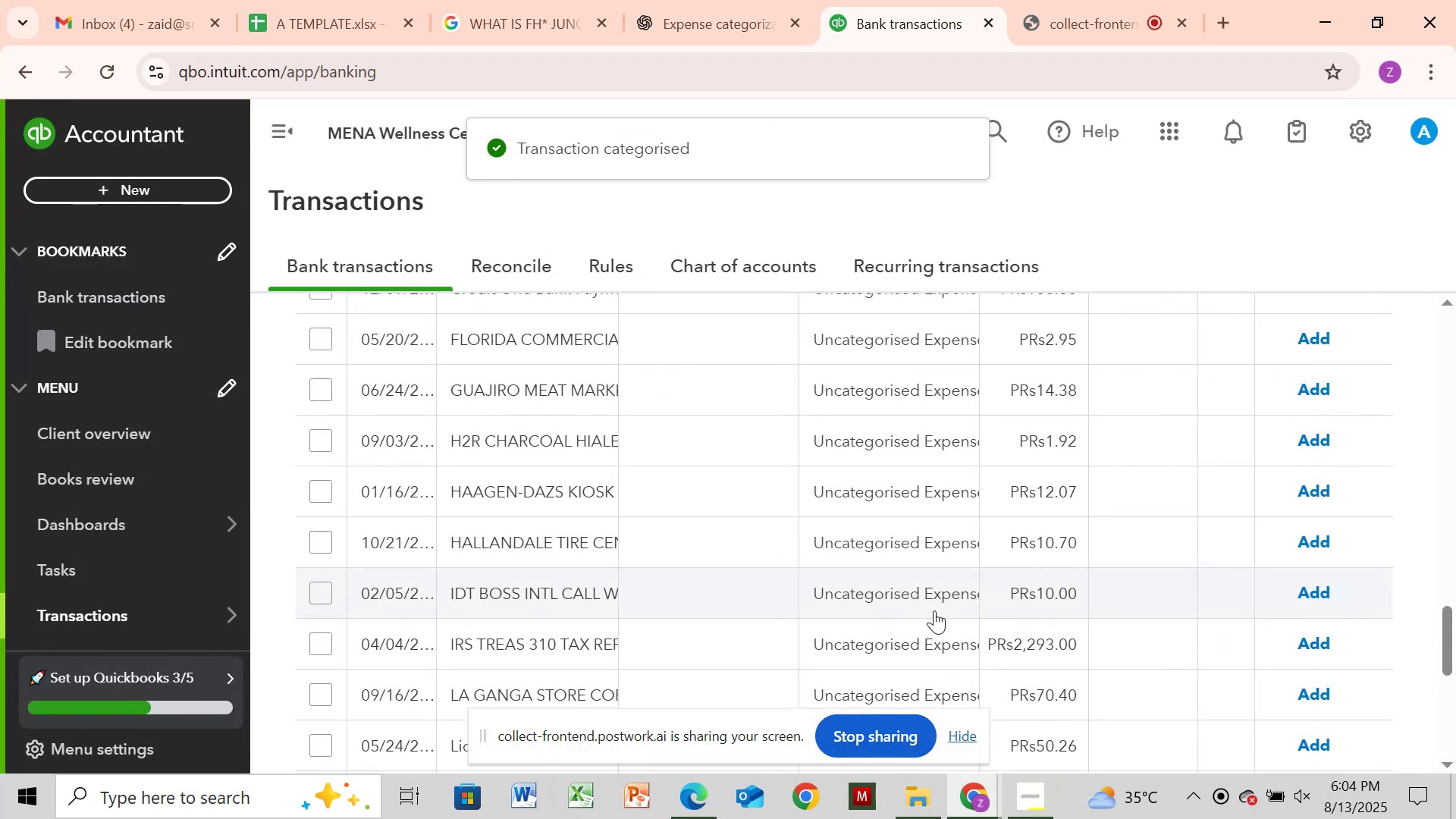 
left_click([1036, 11])
 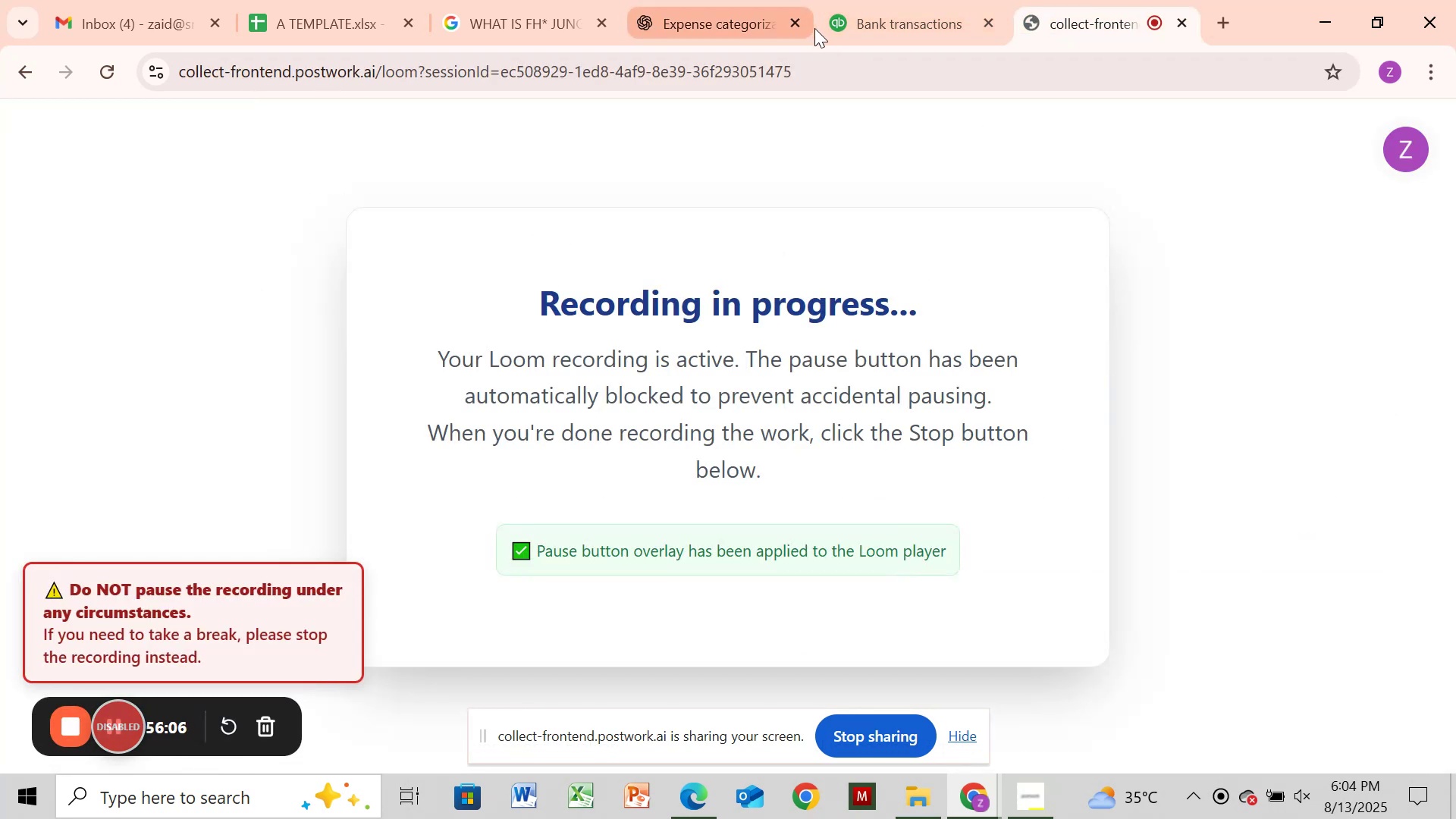 
left_click([864, 21])
 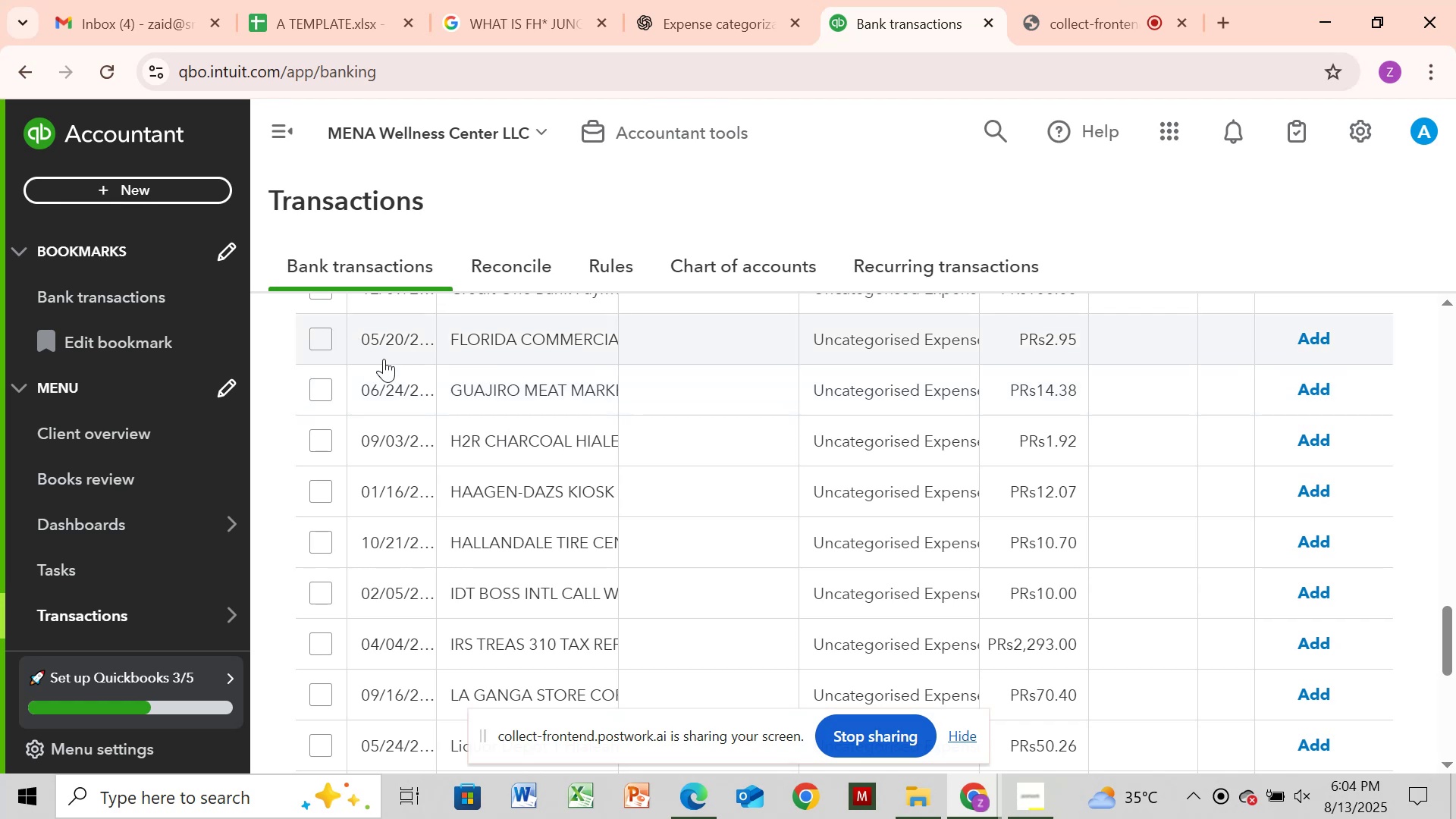 
left_click([475, 338])
 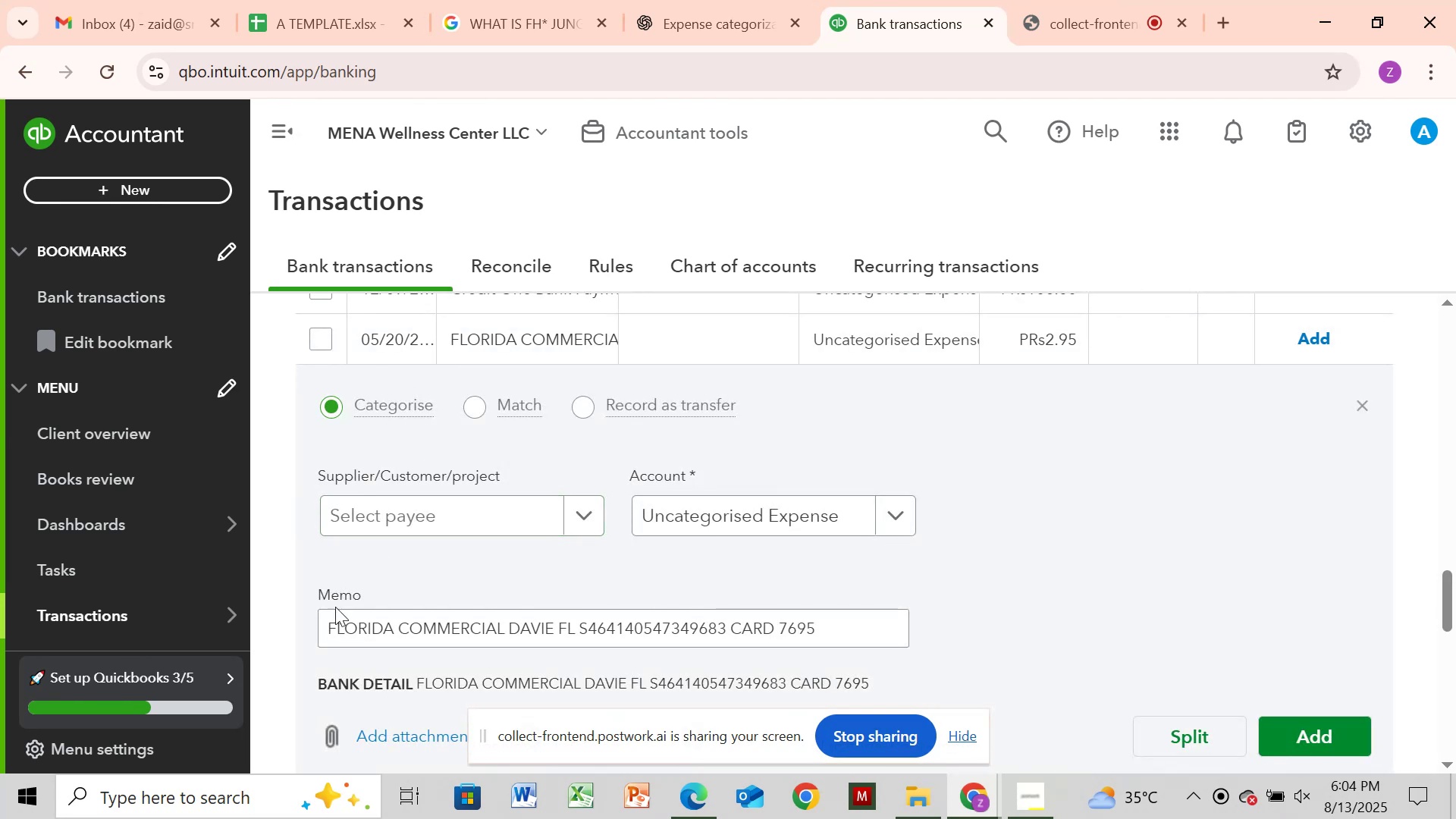 
left_click_drag(start_coordinate=[327, 624], to_coordinate=[575, 623])
 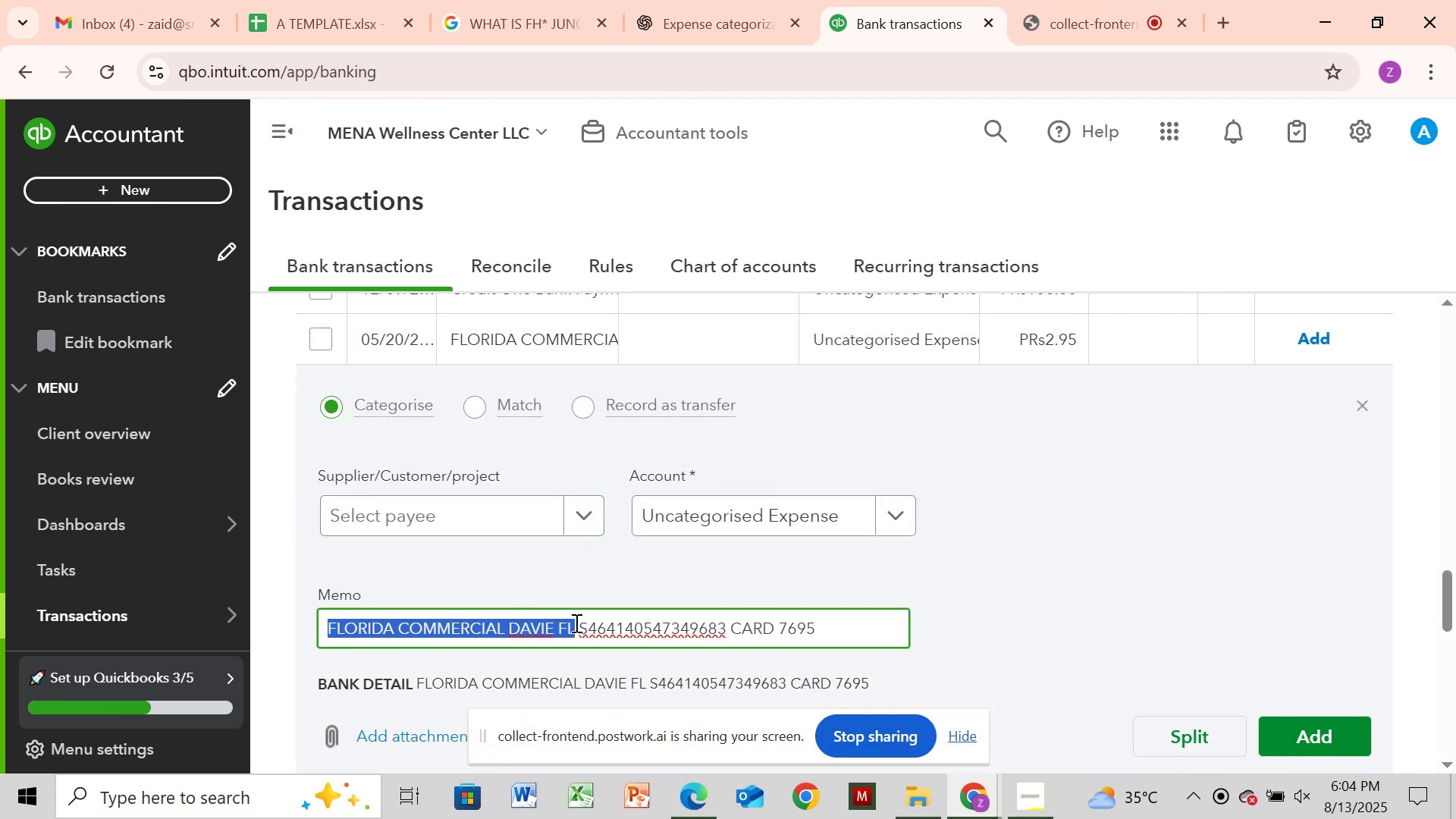 
key(Control+C)
 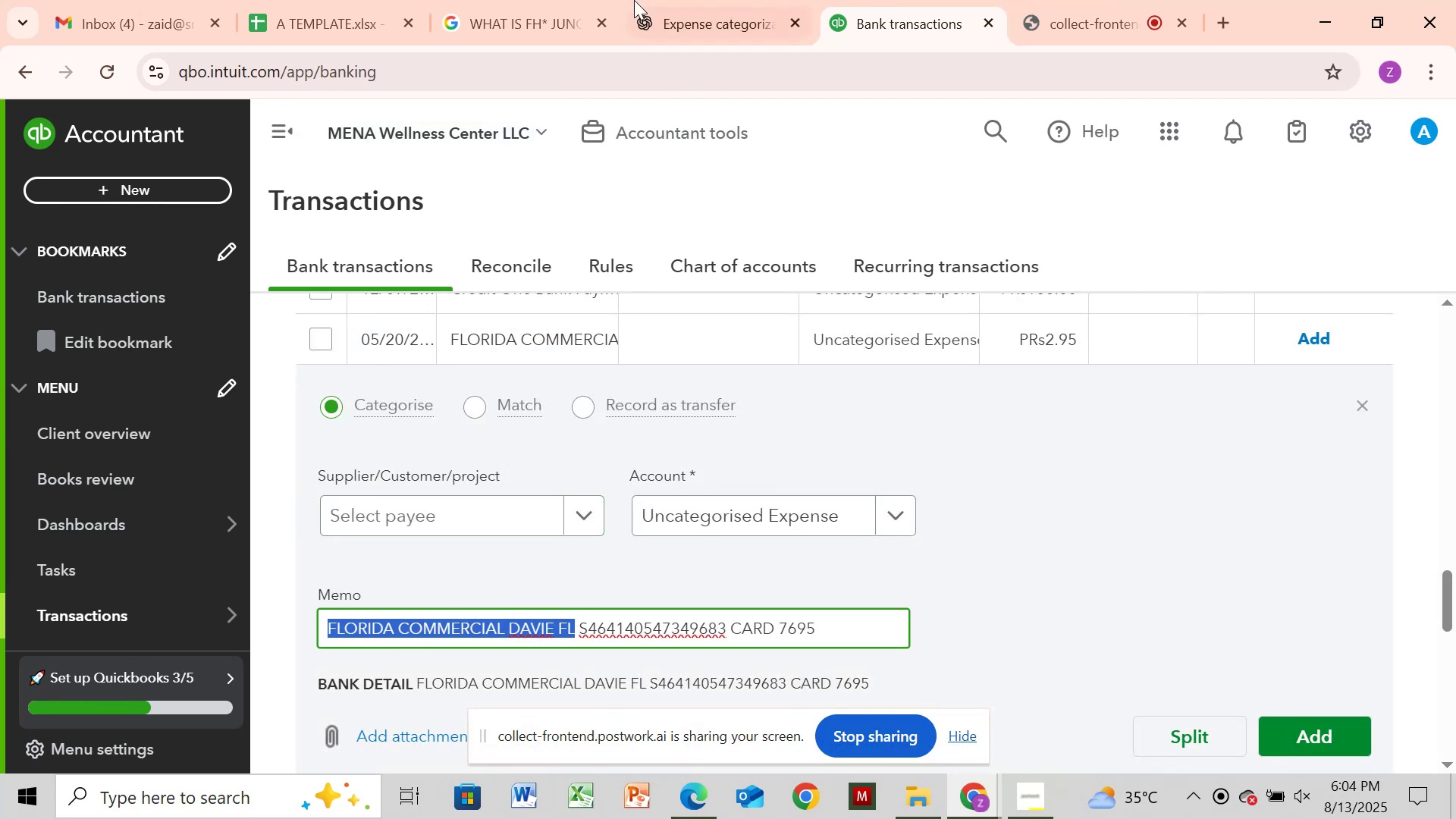 
left_click([550, 10])
 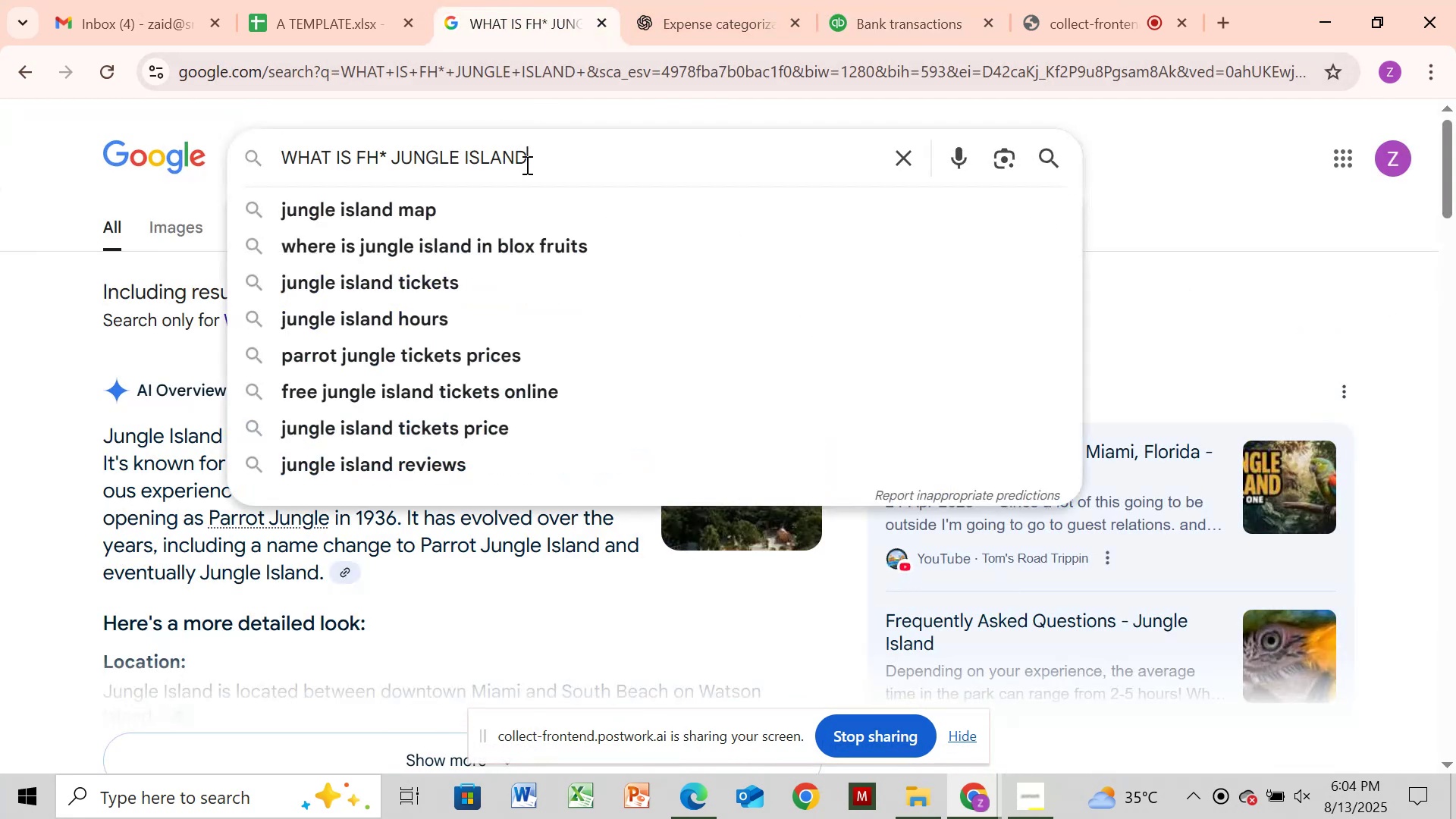 
key(Backspace)
 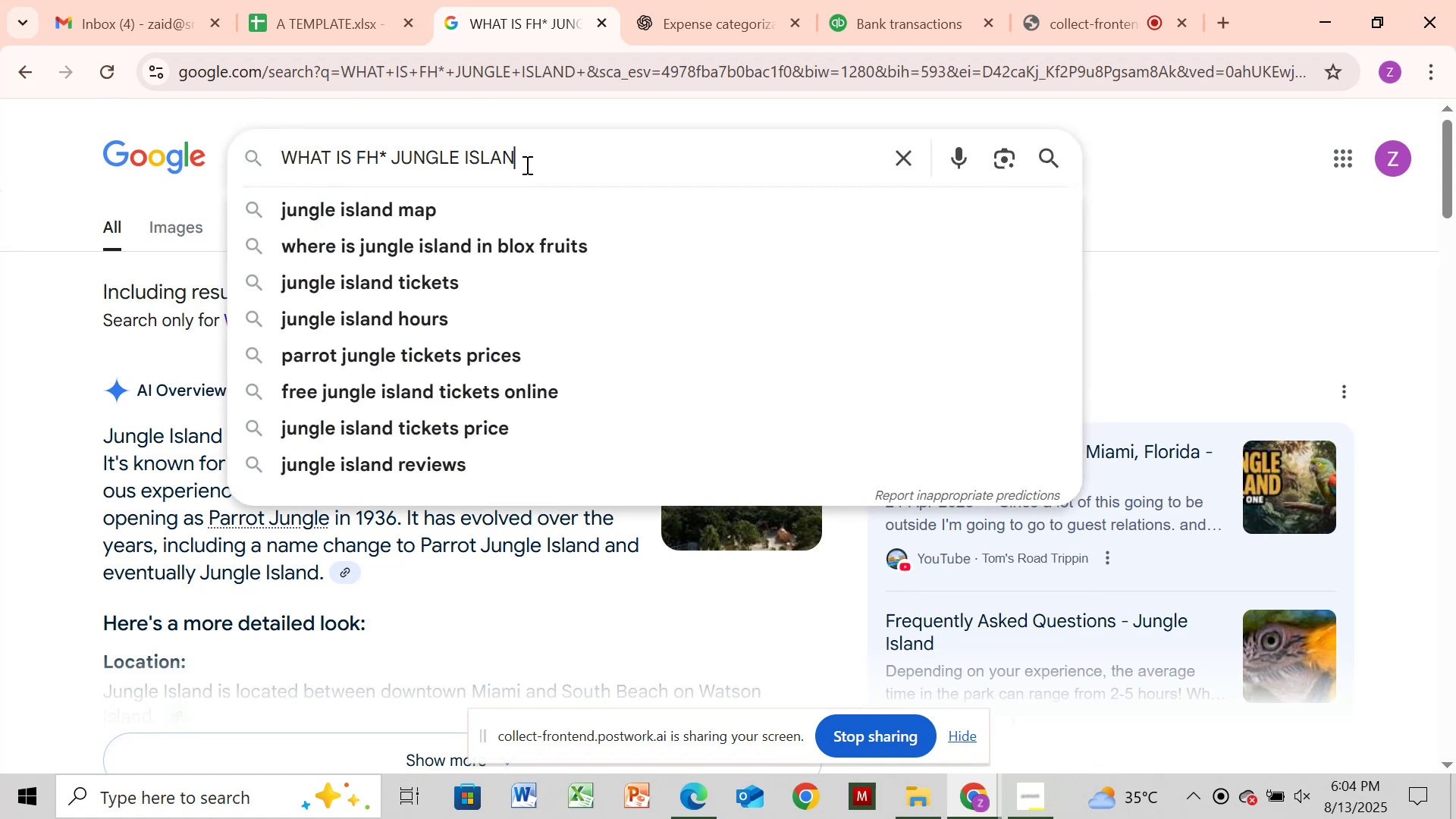 
key(Backspace)
 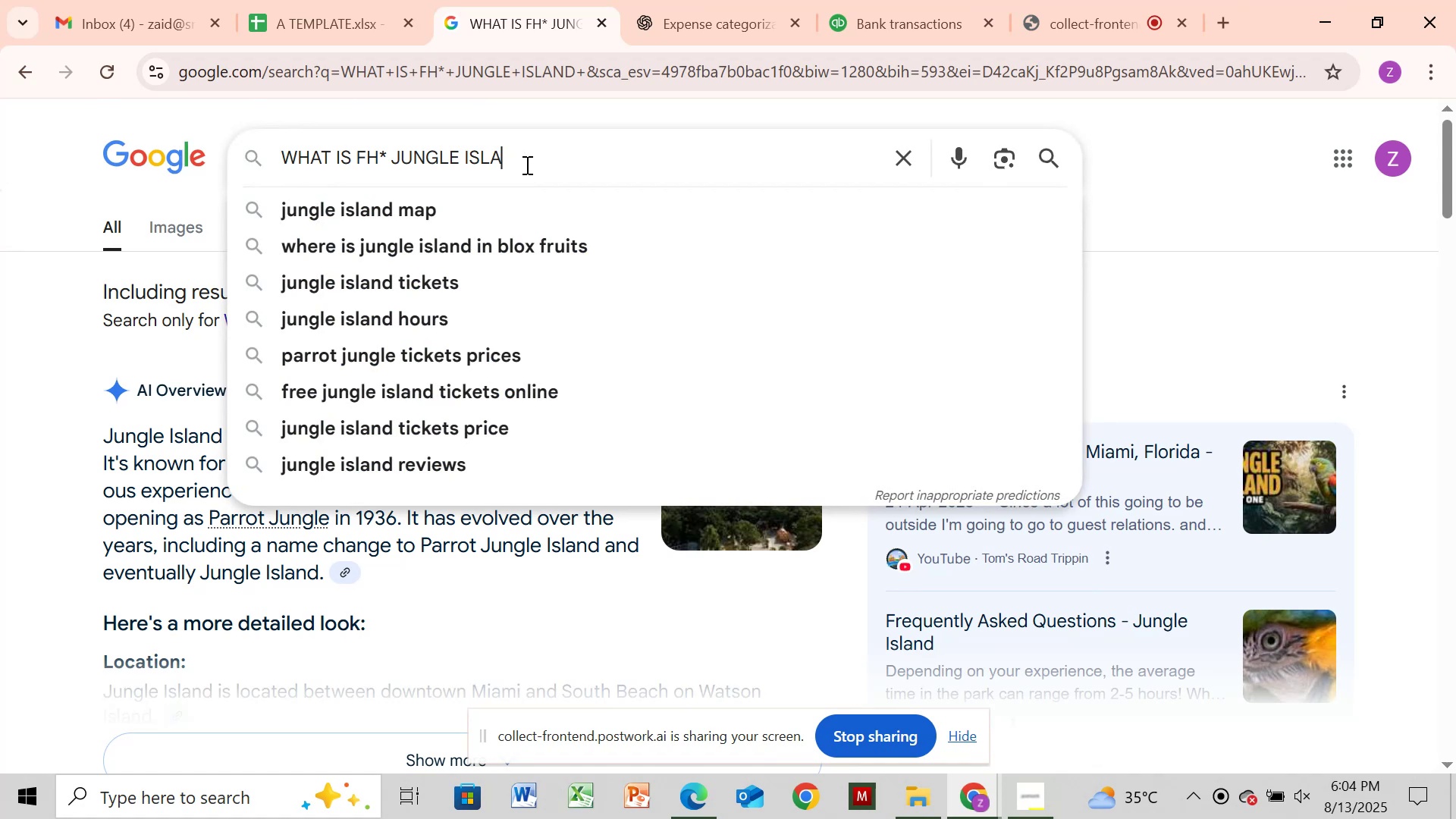 
key(Backspace)
 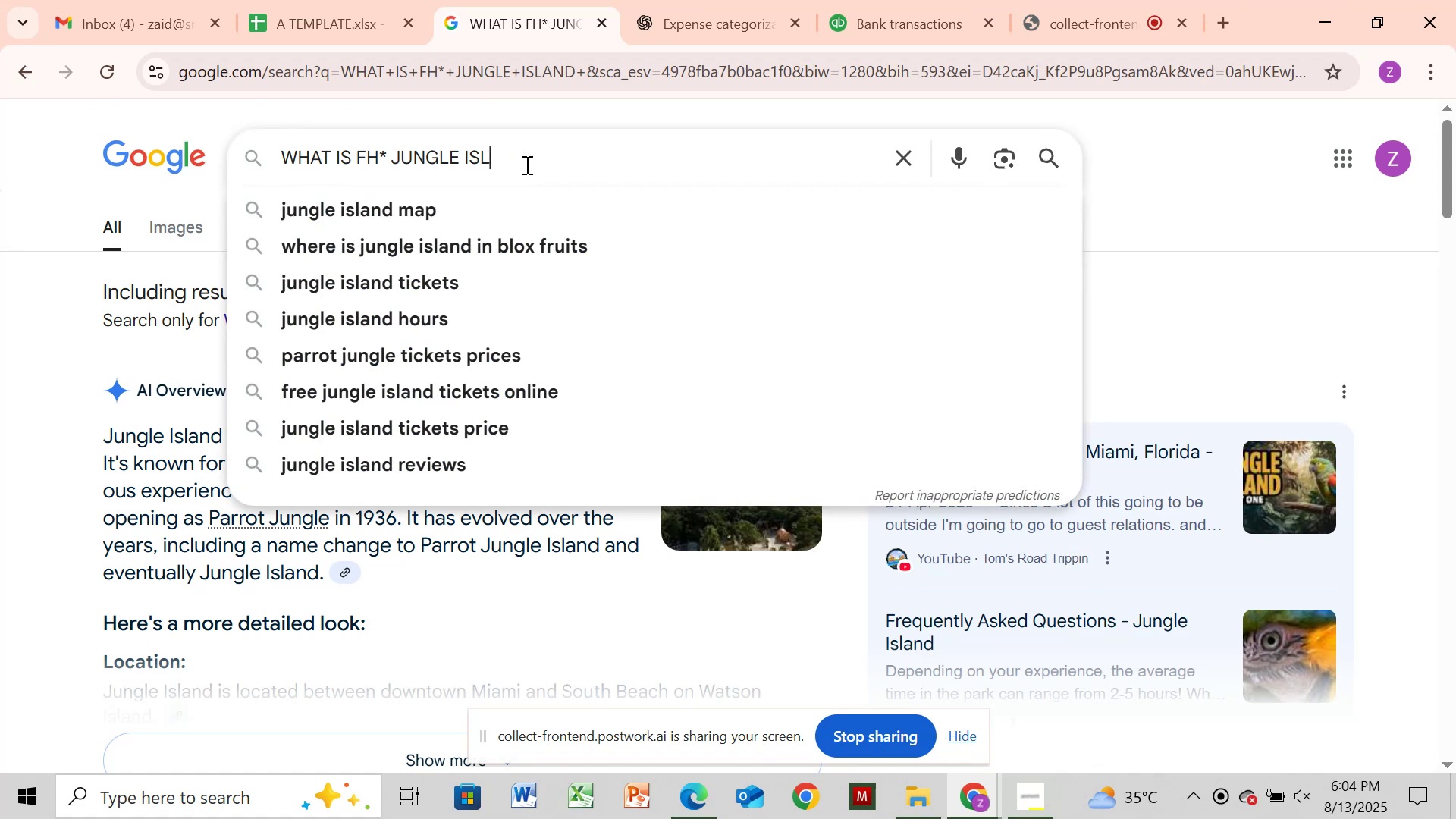 
key(Backspace)
 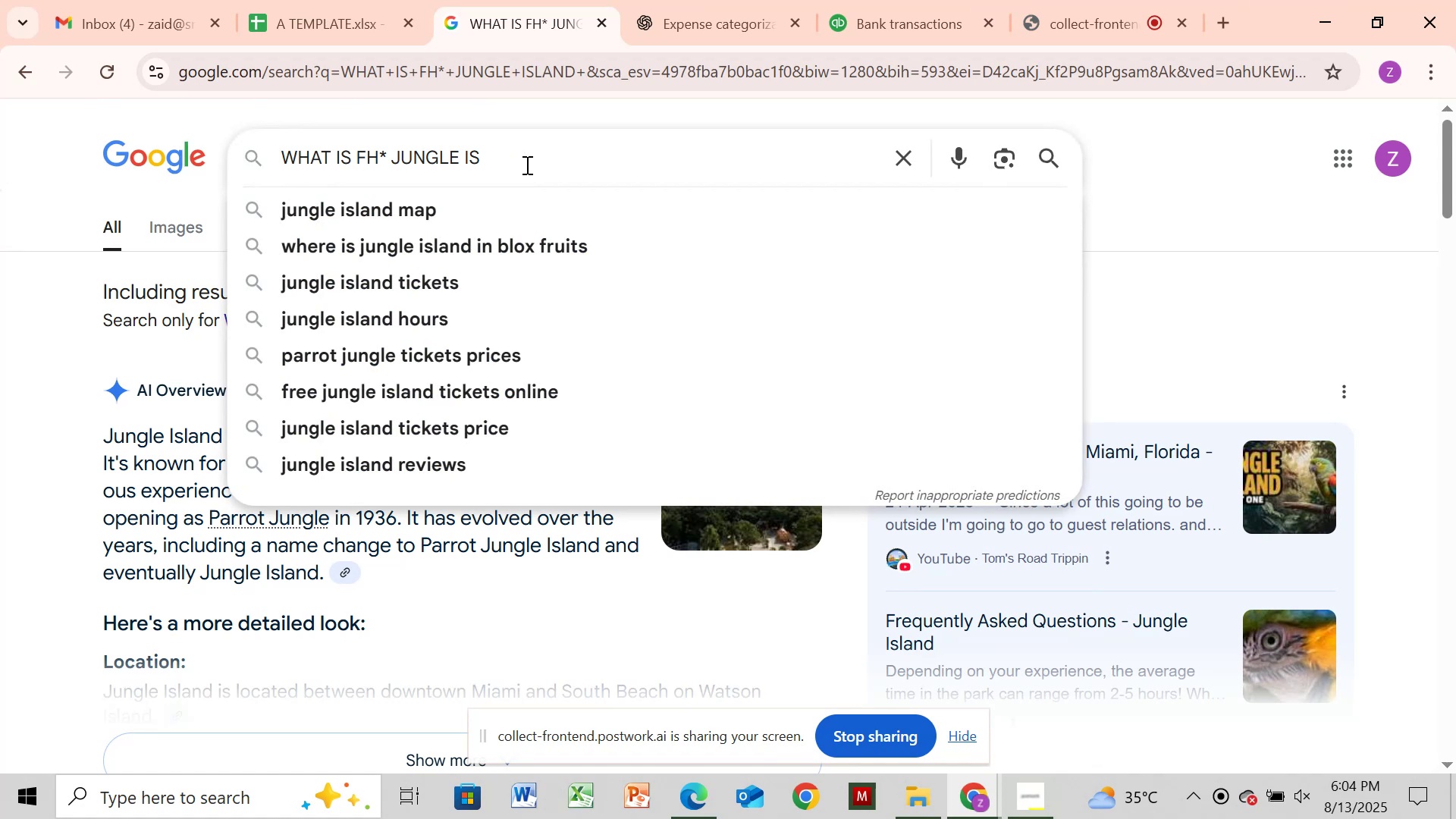 
key(Backspace)
 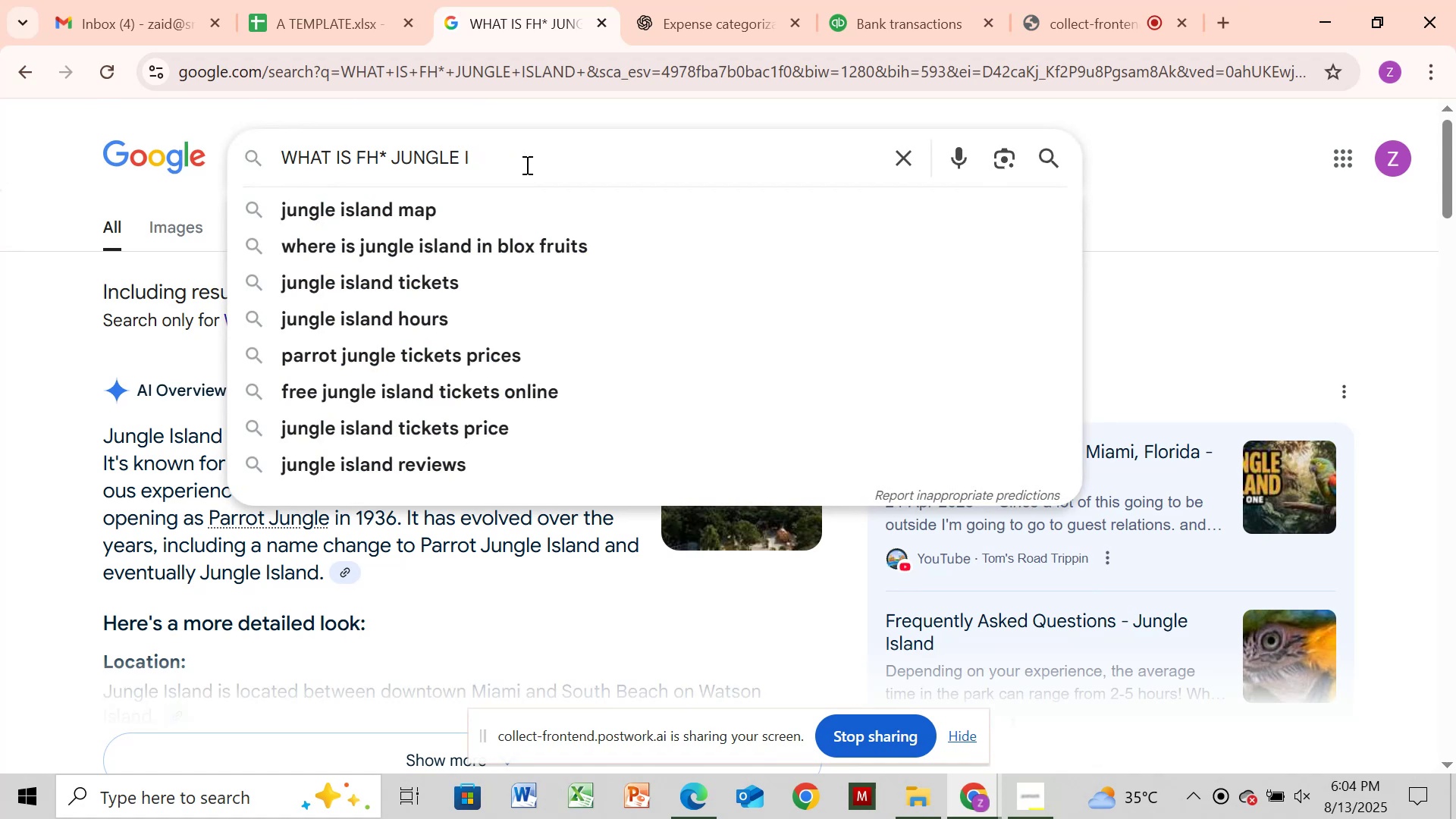 
key(Backspace)
 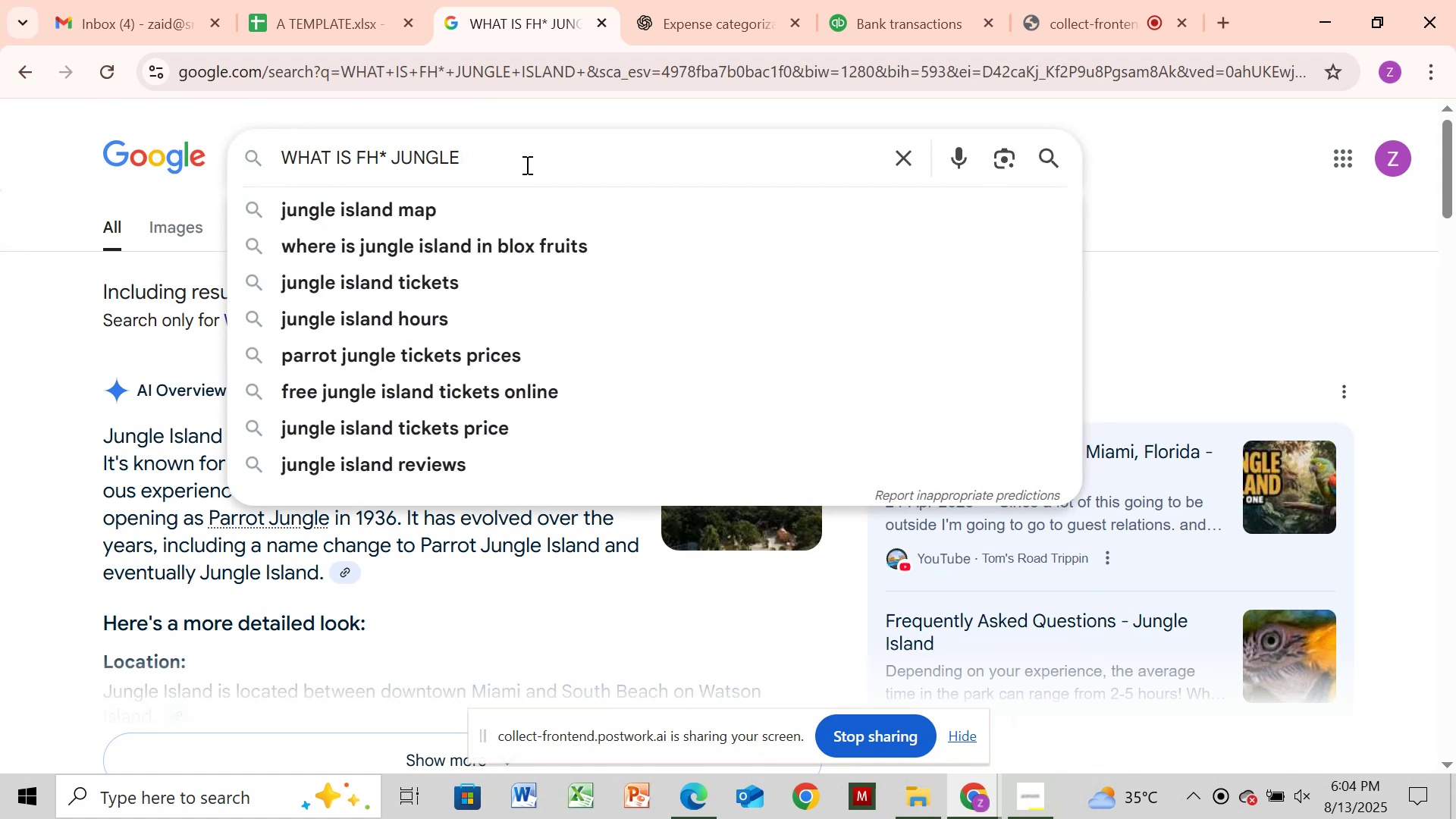 
key(Backspace)
 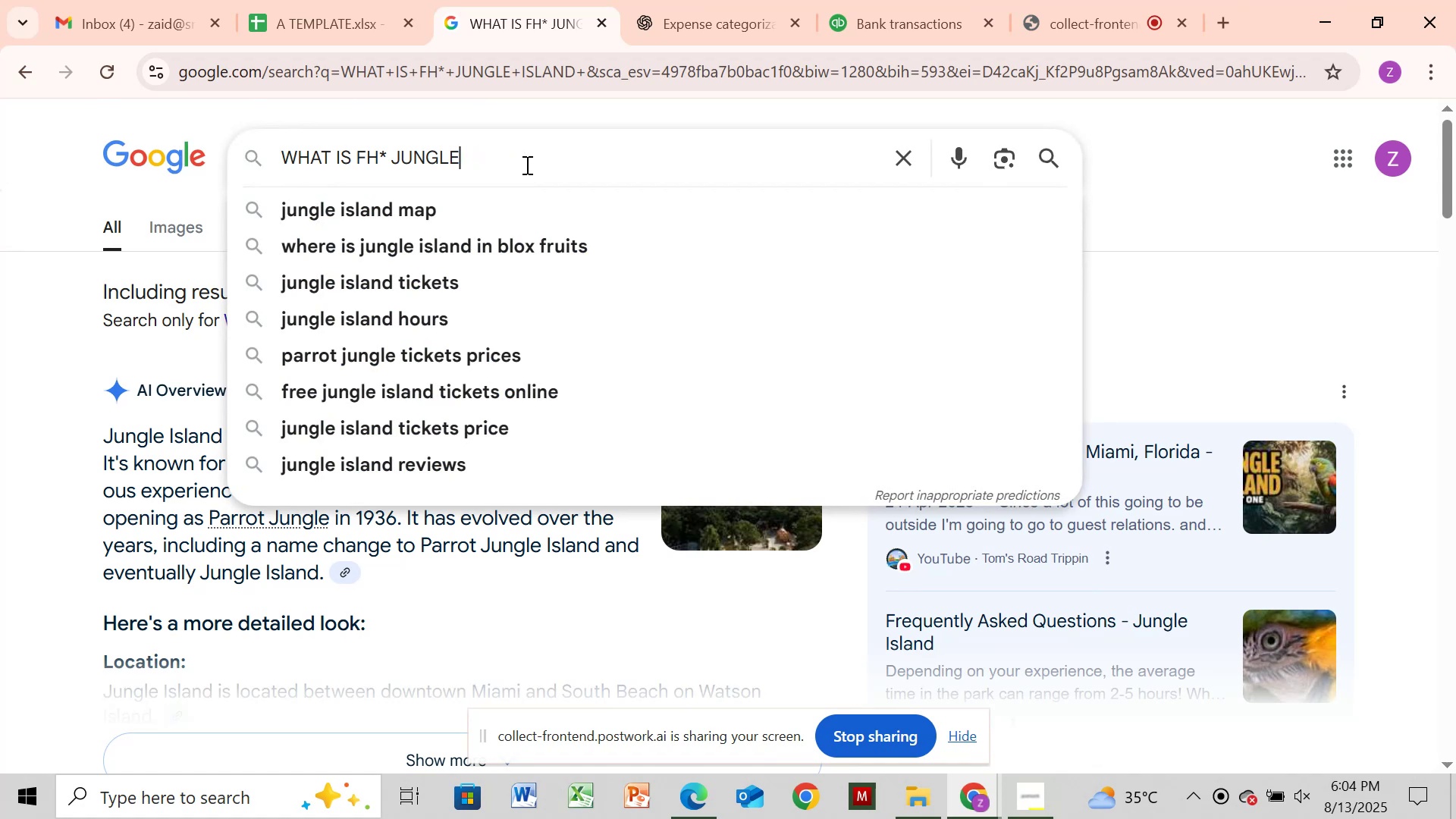 
key(Backspace)
 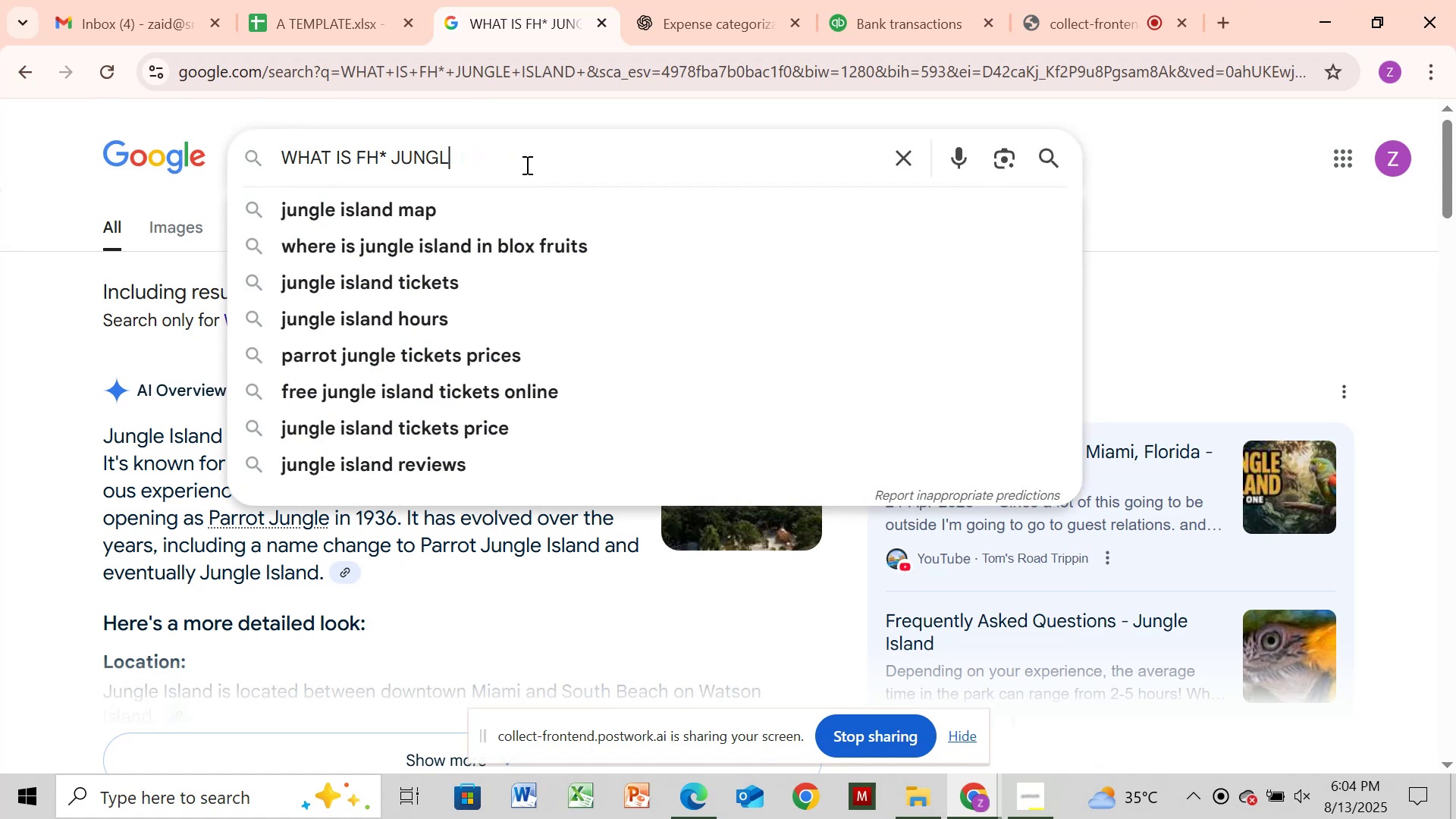 
key(Backspace)
 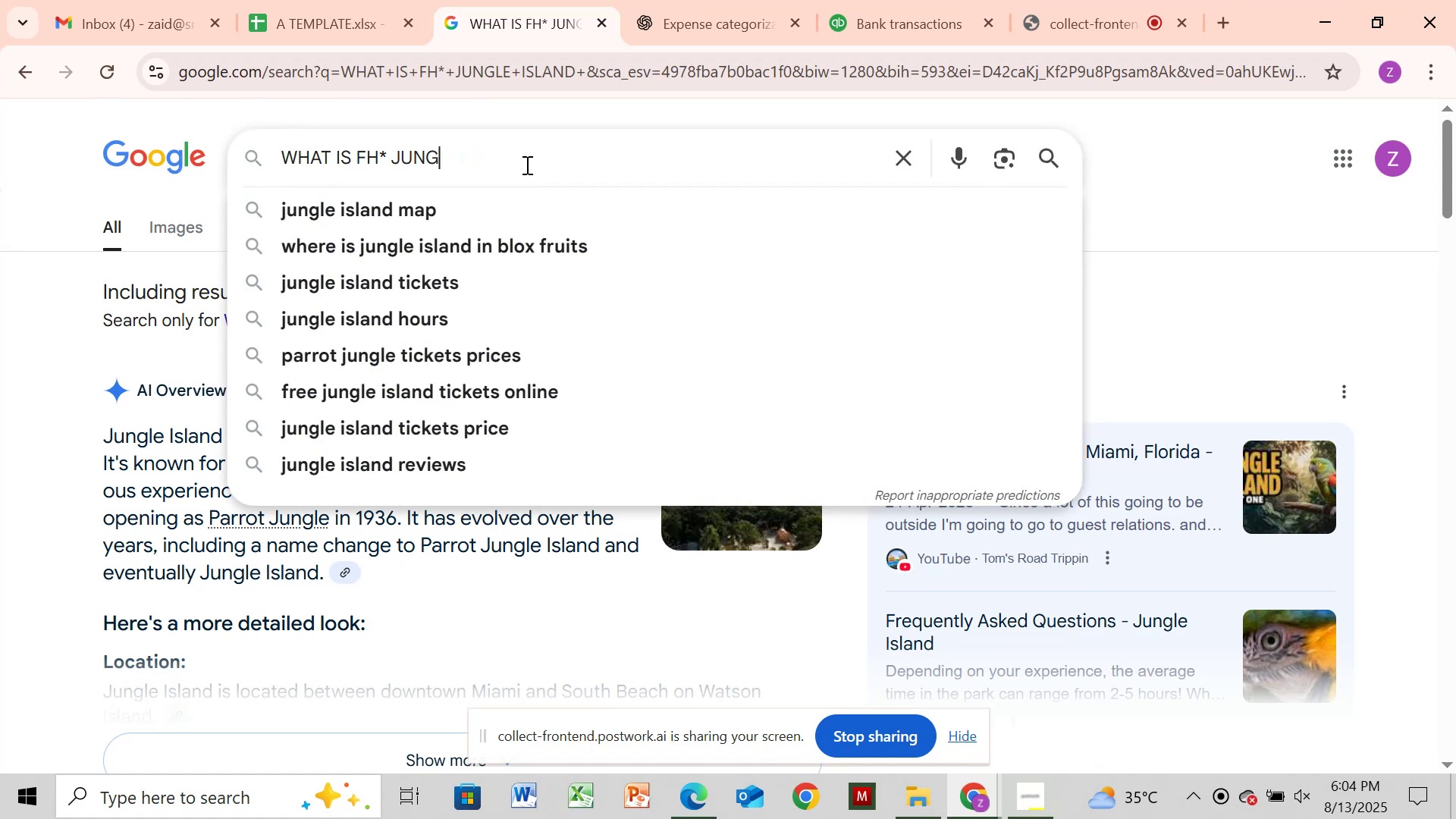 
key(Backspace)
 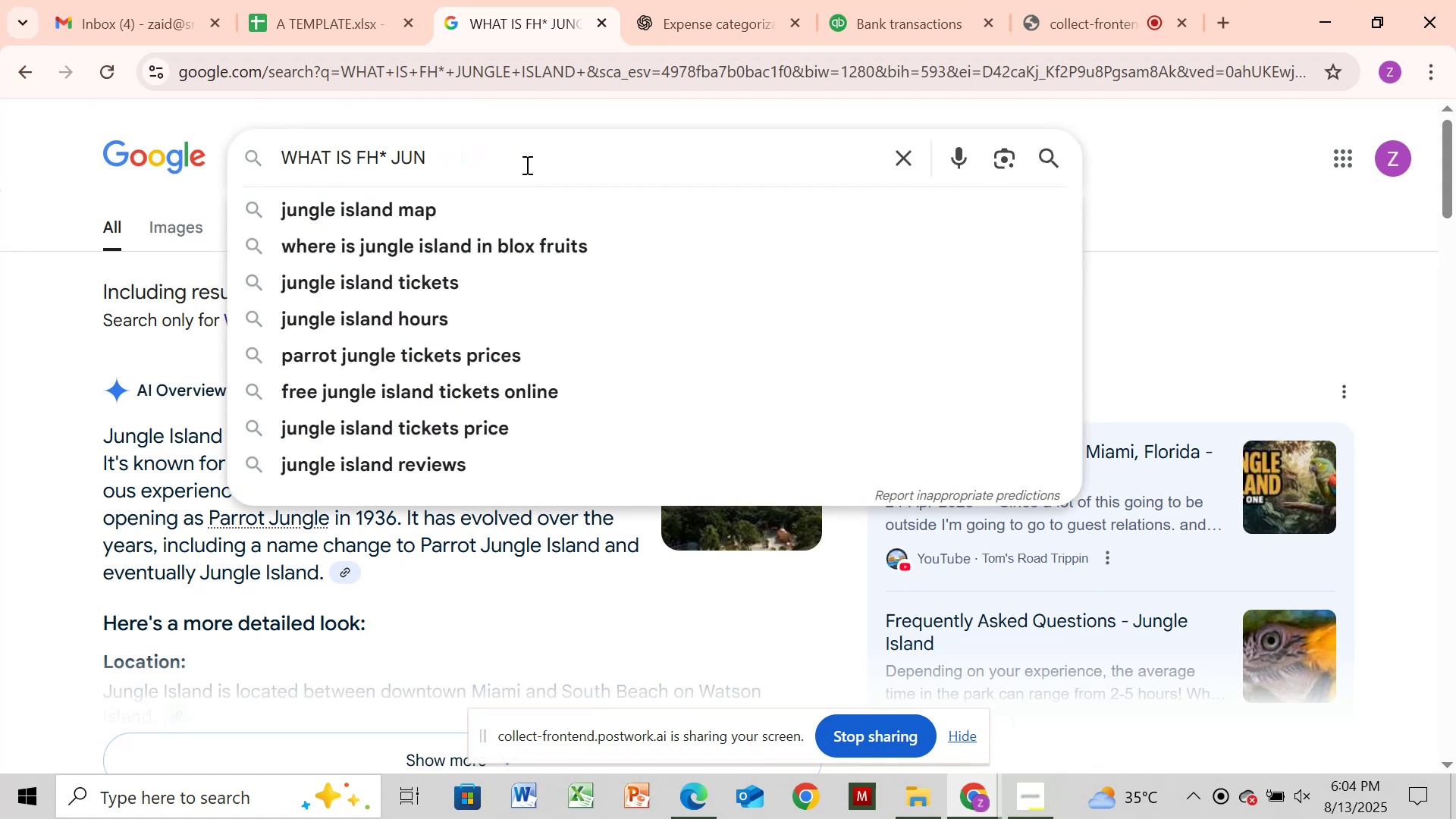 
key(Backspace)
 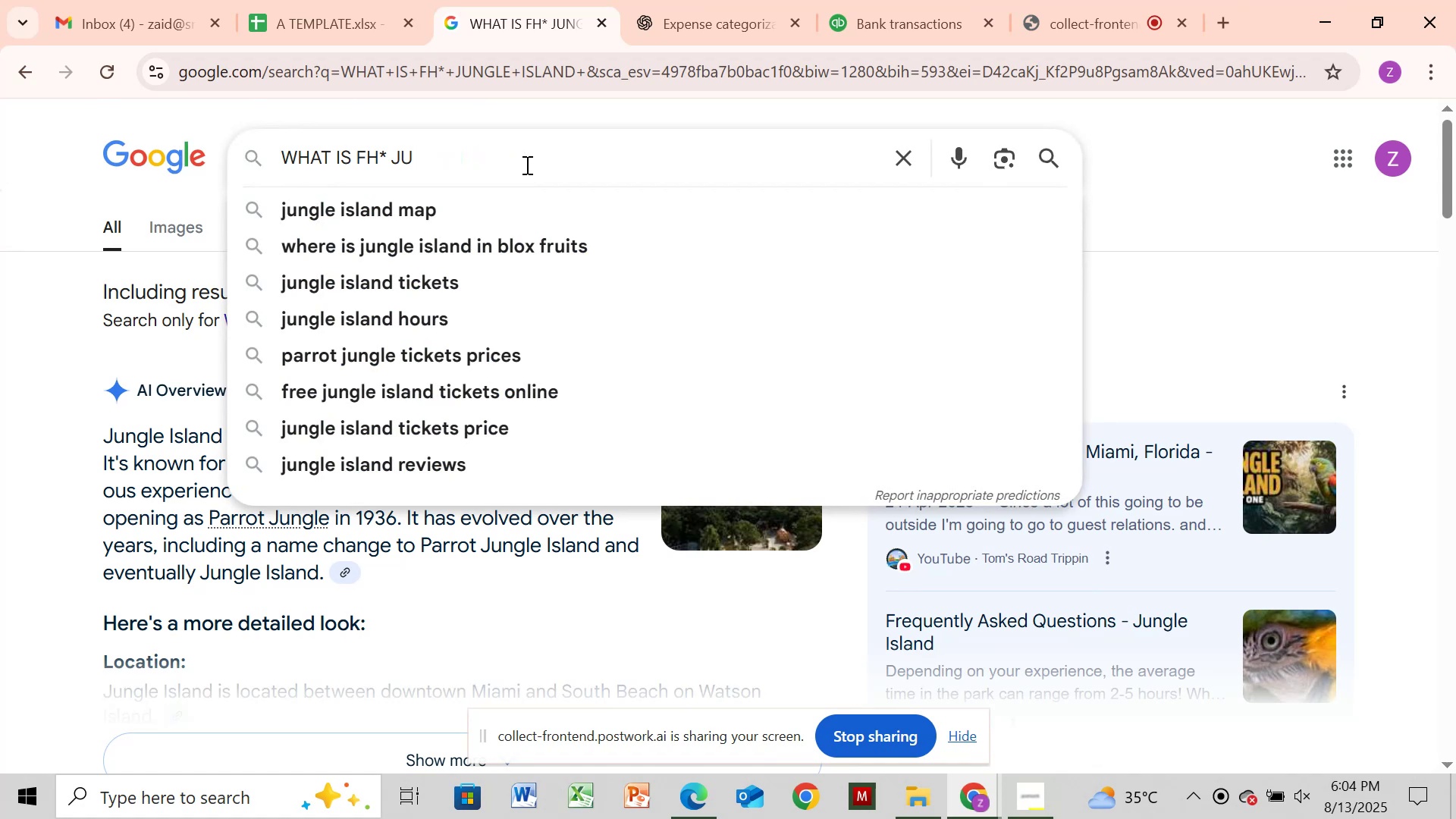 
key(Backspace)
 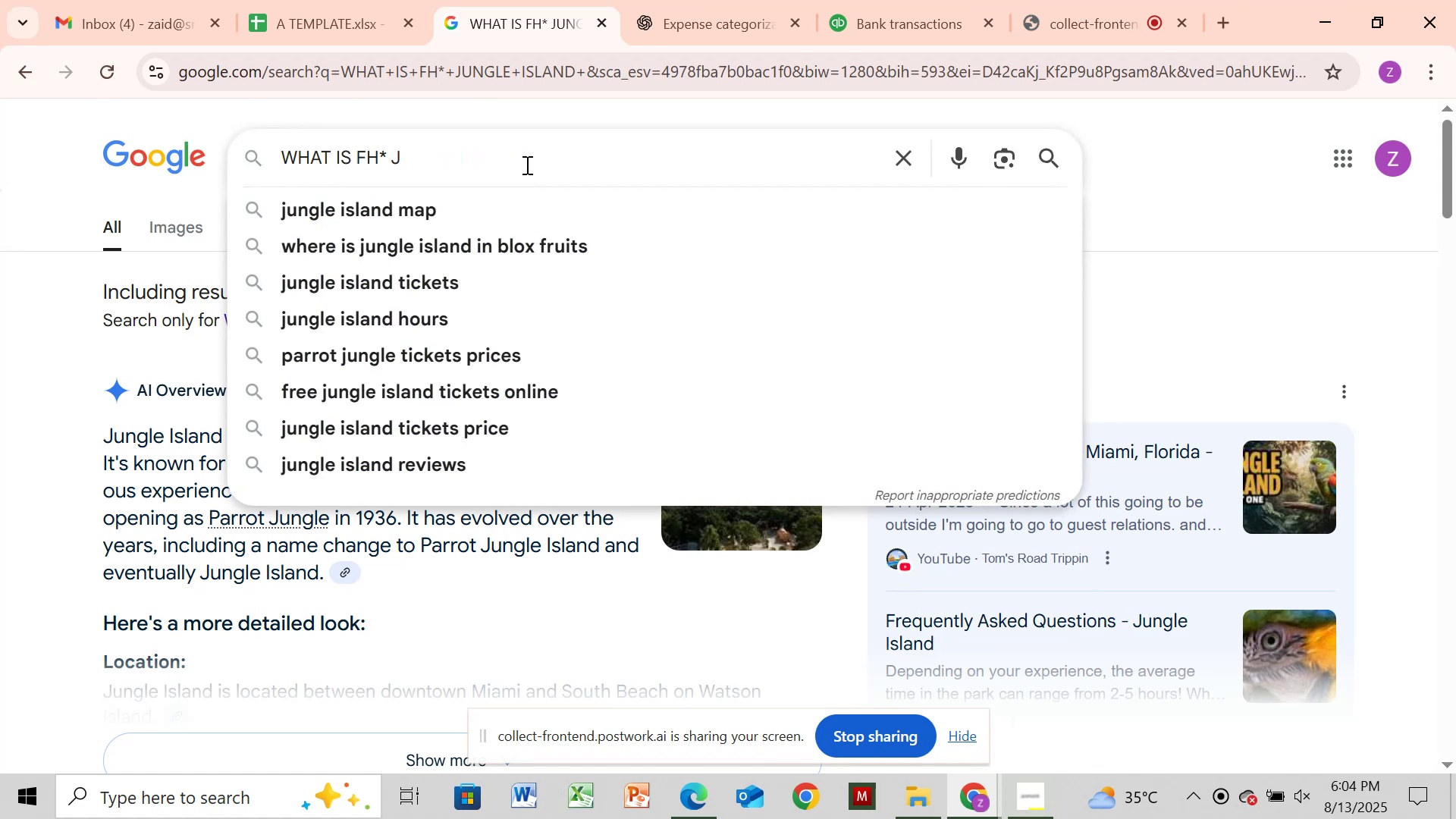 
key(Backspace)
 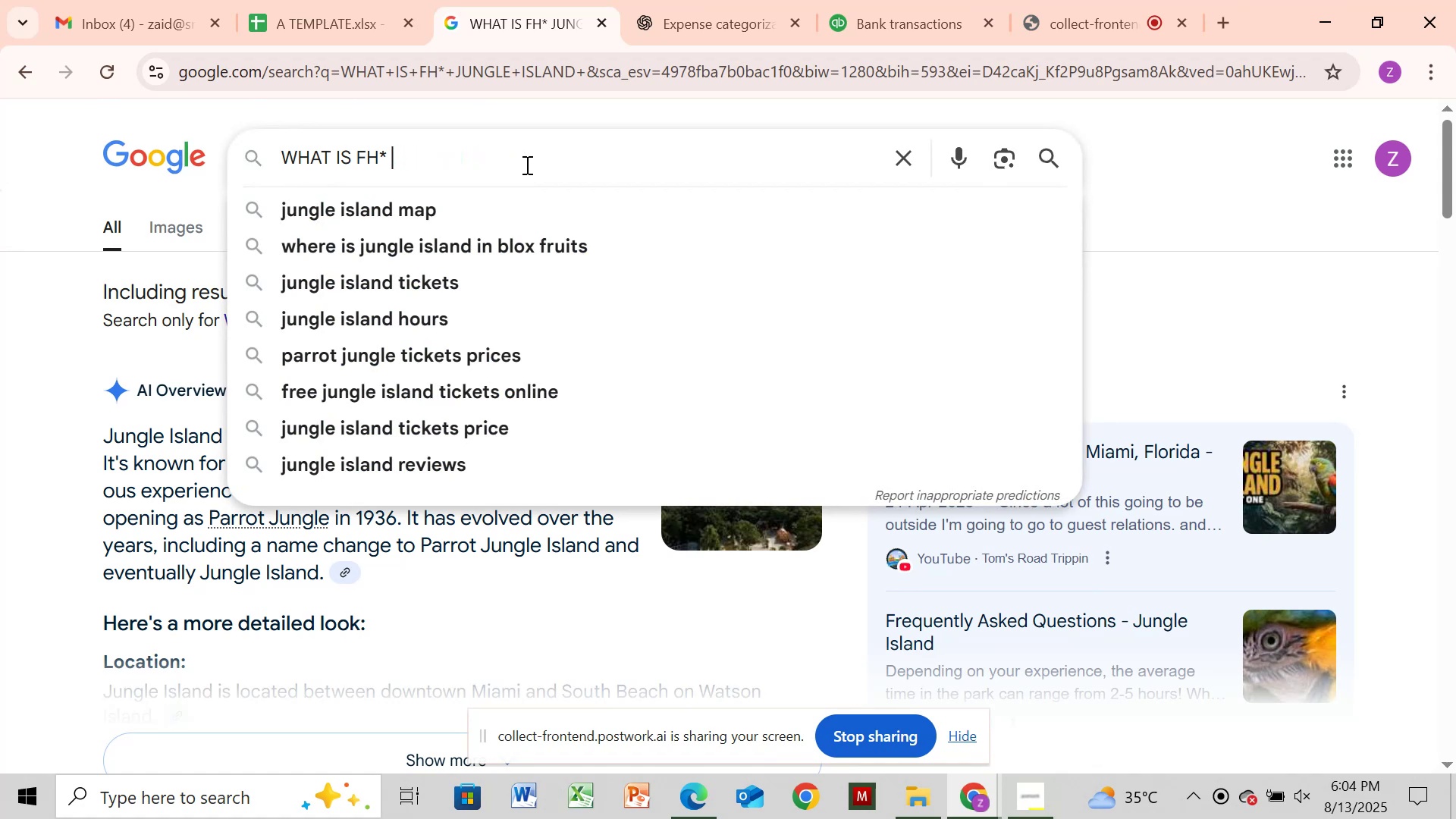 
key(Backspace)
 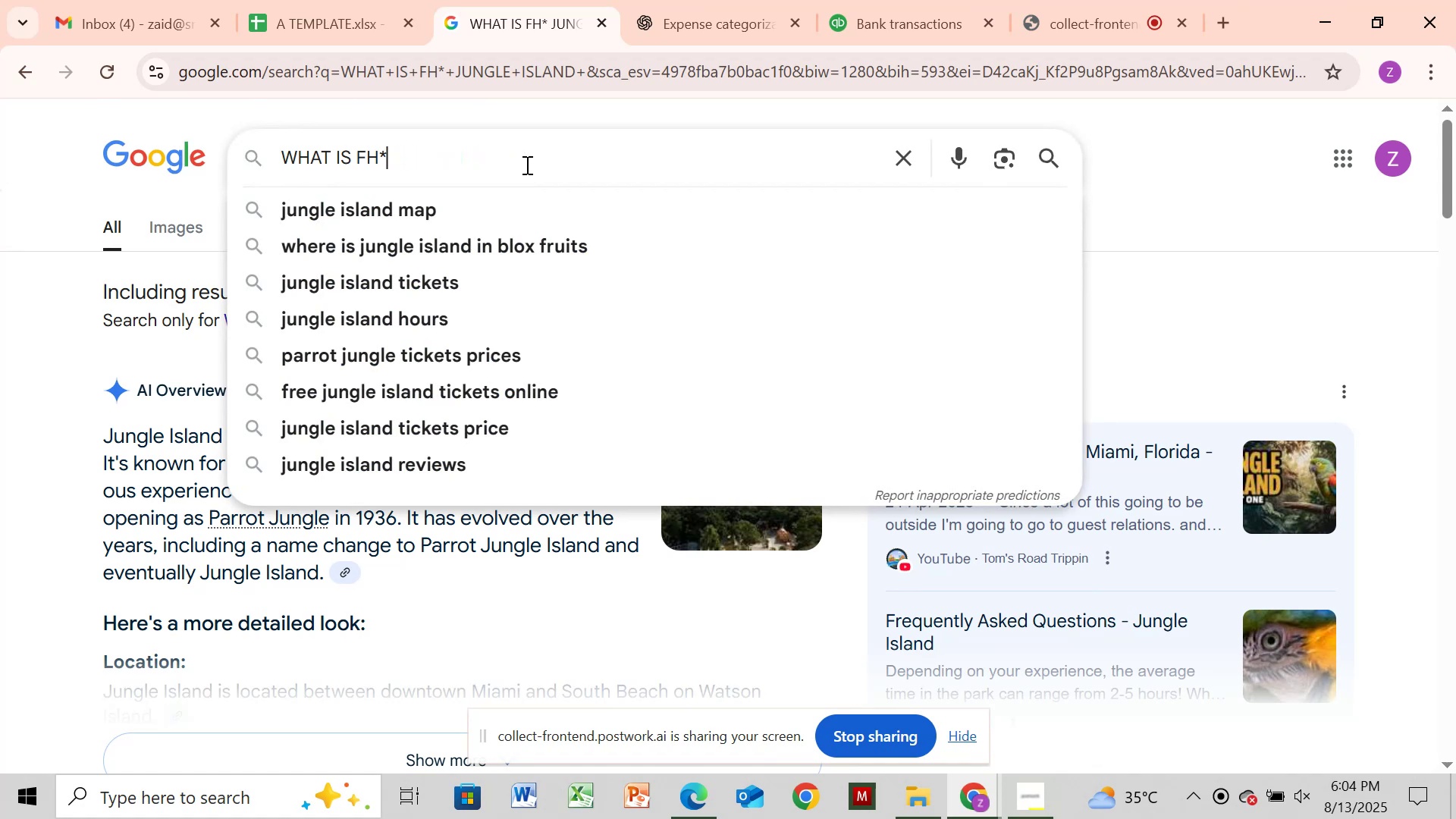 
key(Backspace)
 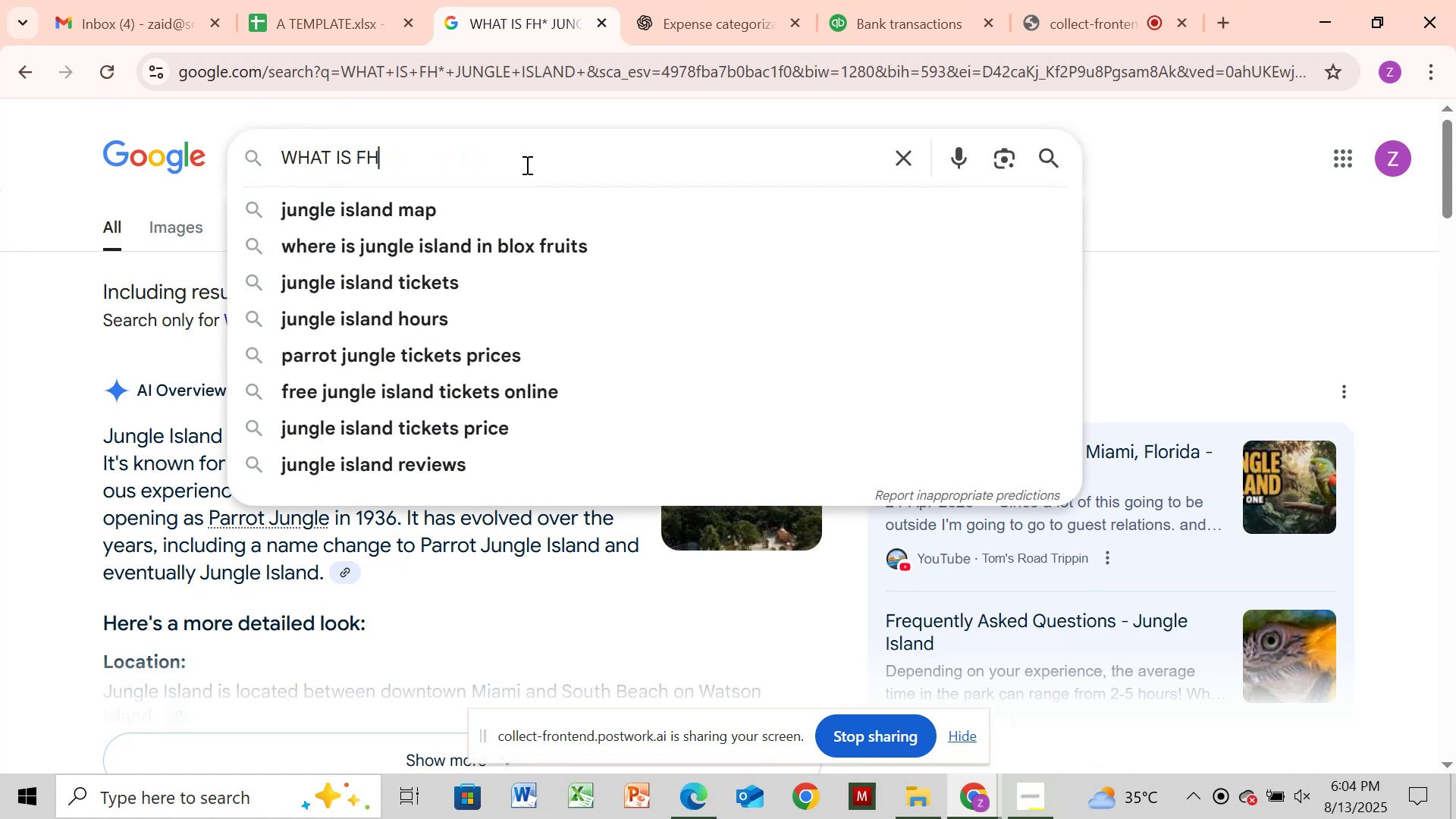 
key(Backspace)
 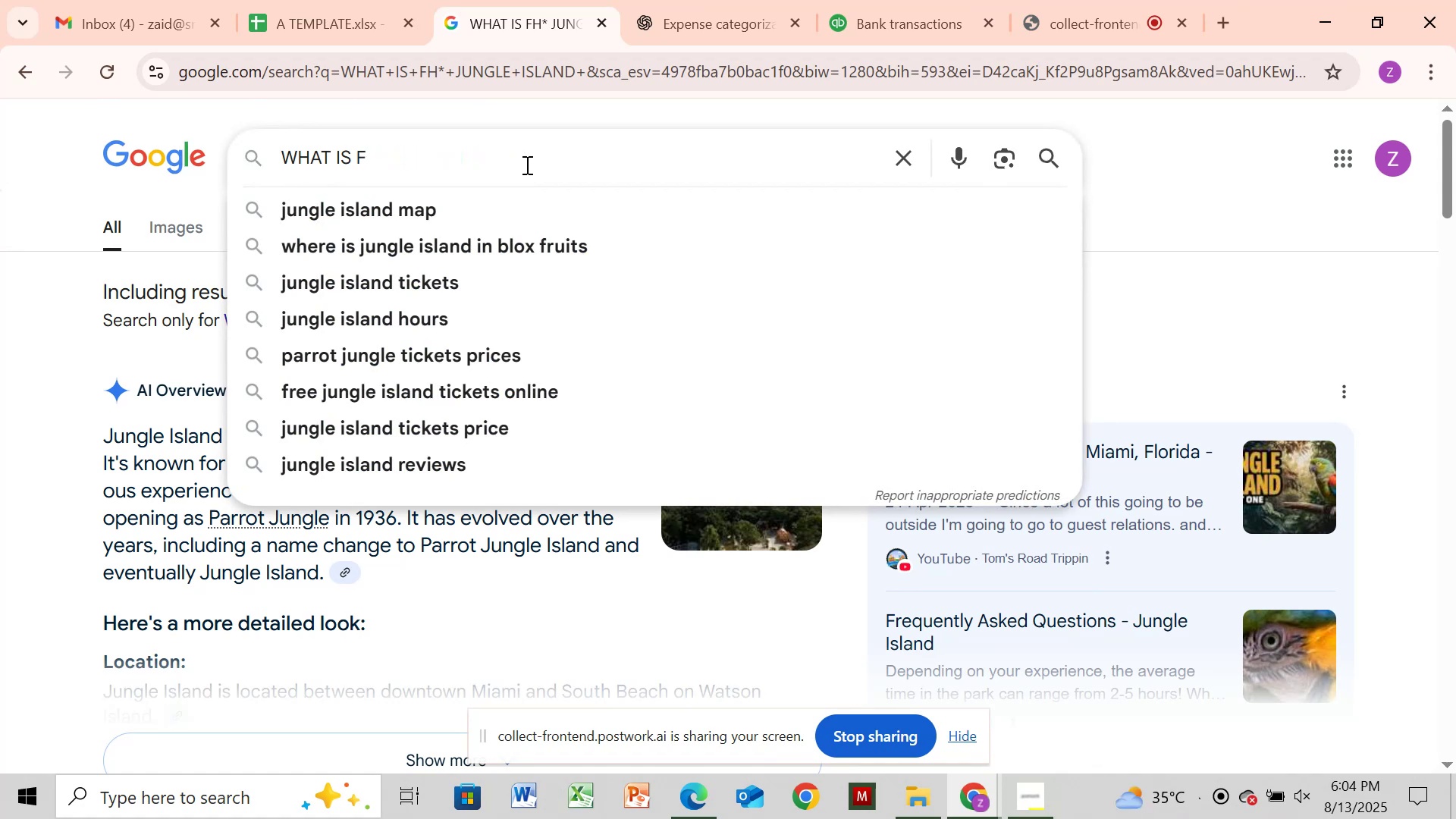 
key(Backspace)
 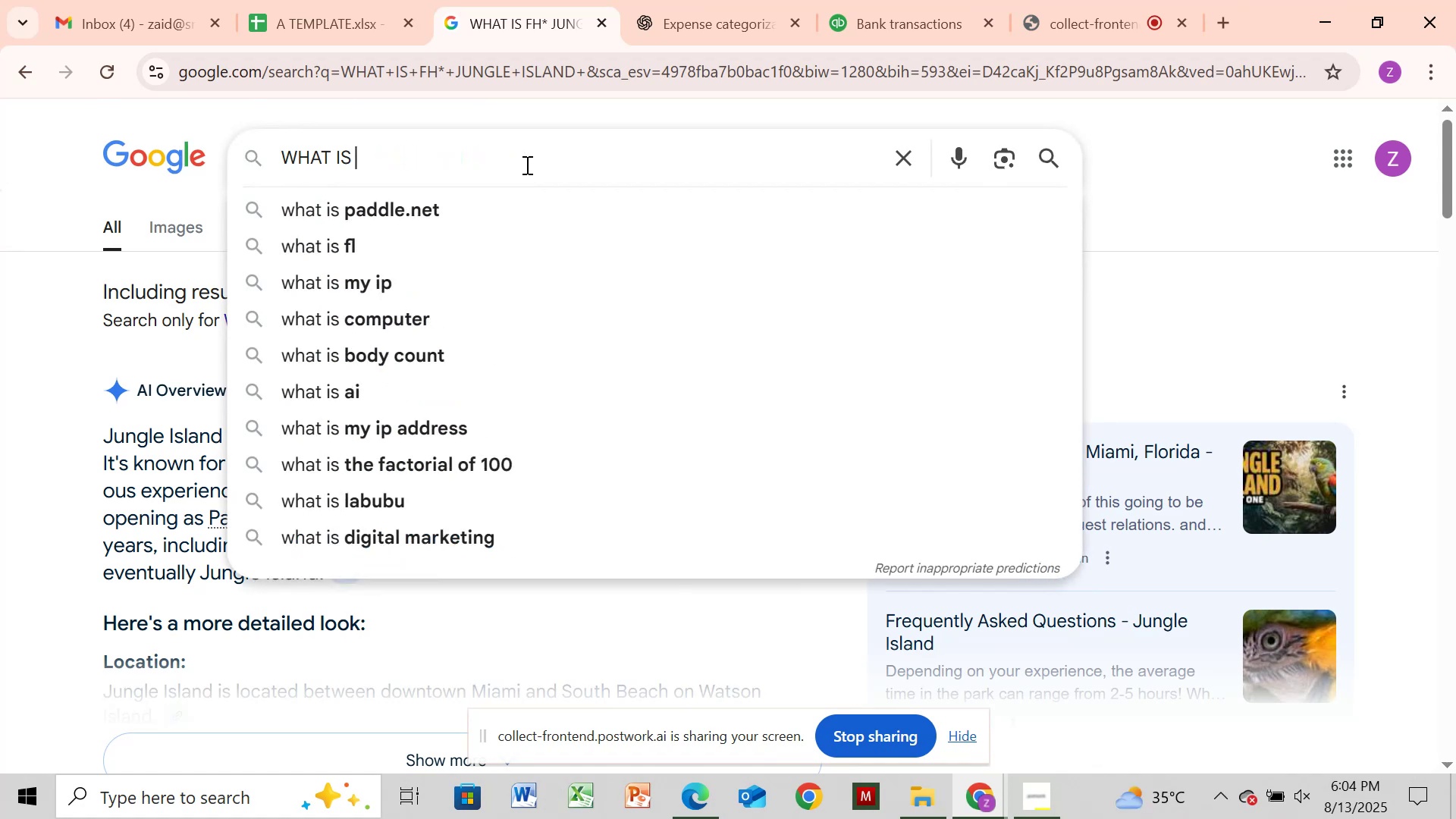 
key(Control+V)
 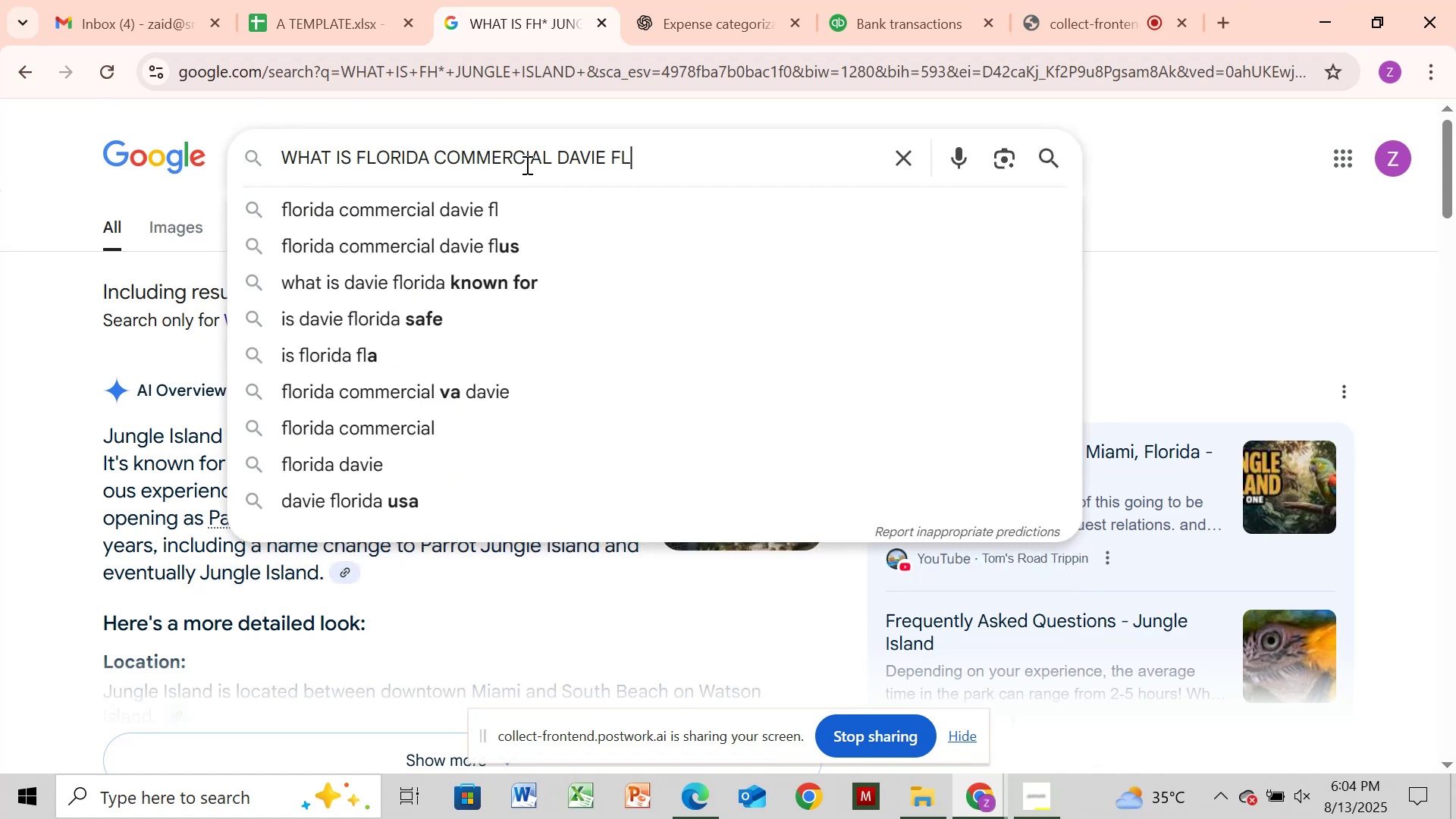 
key(Enter)
 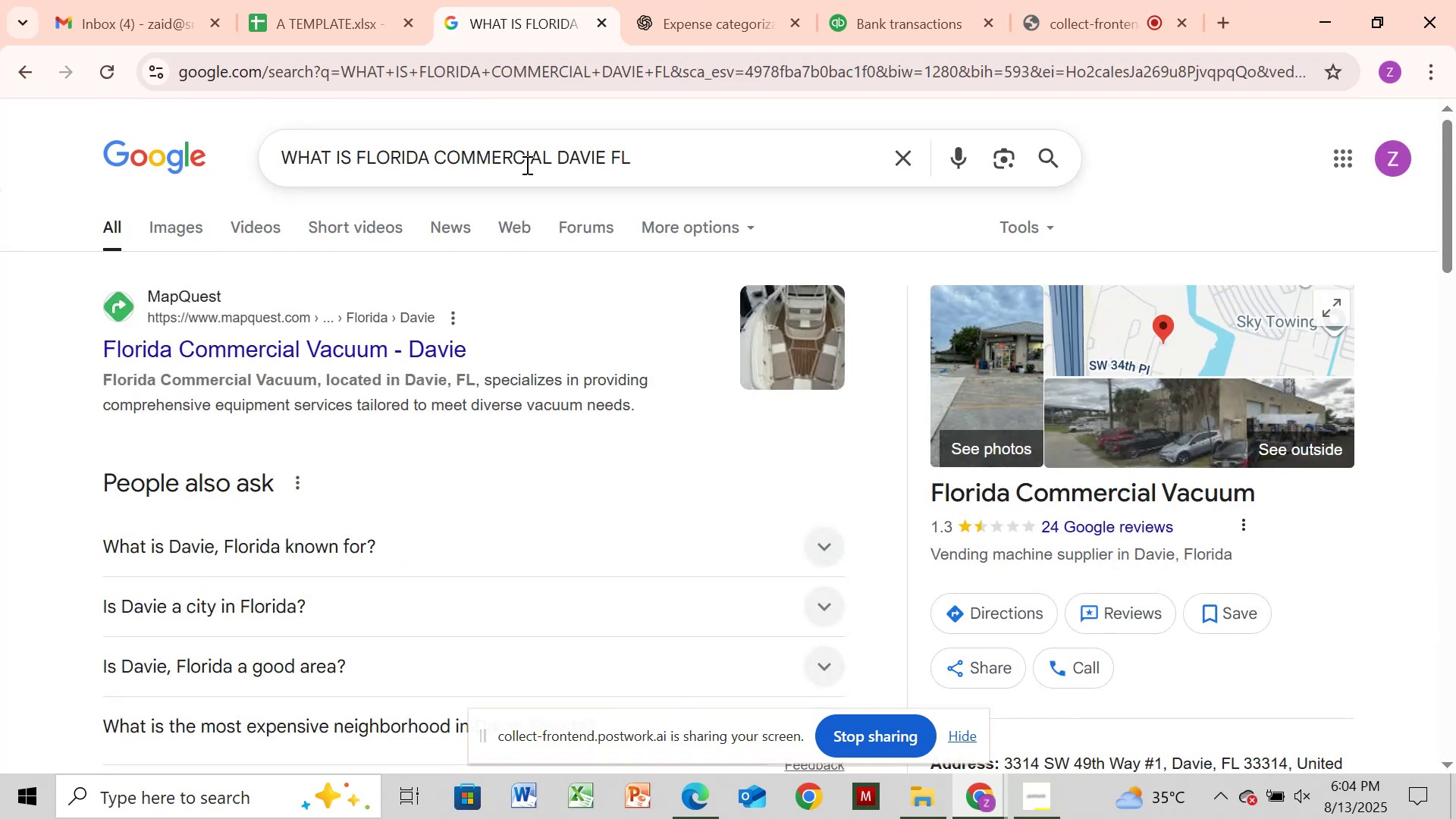 
wait(7.4)
 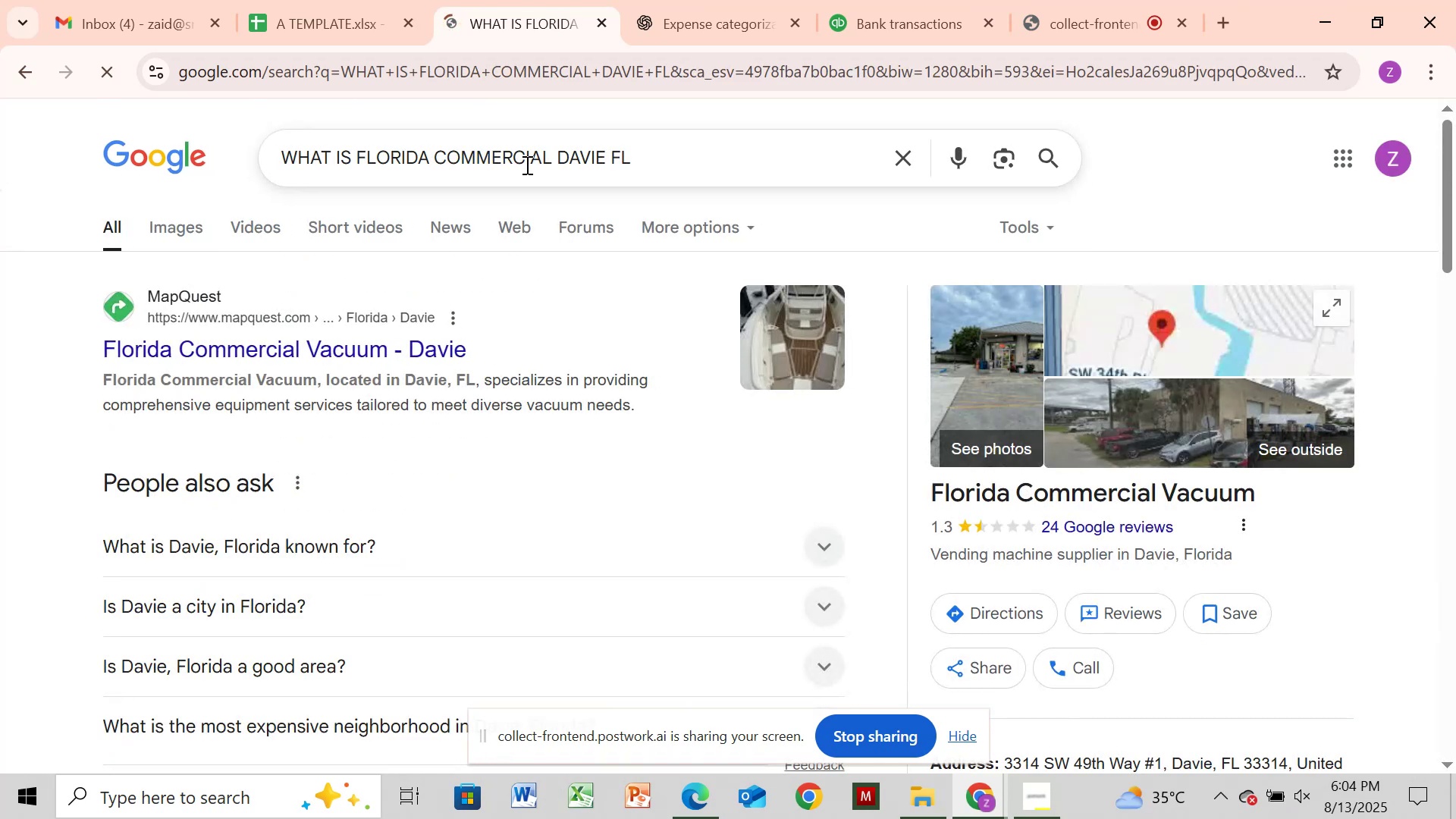 
left_click([382, 554])
 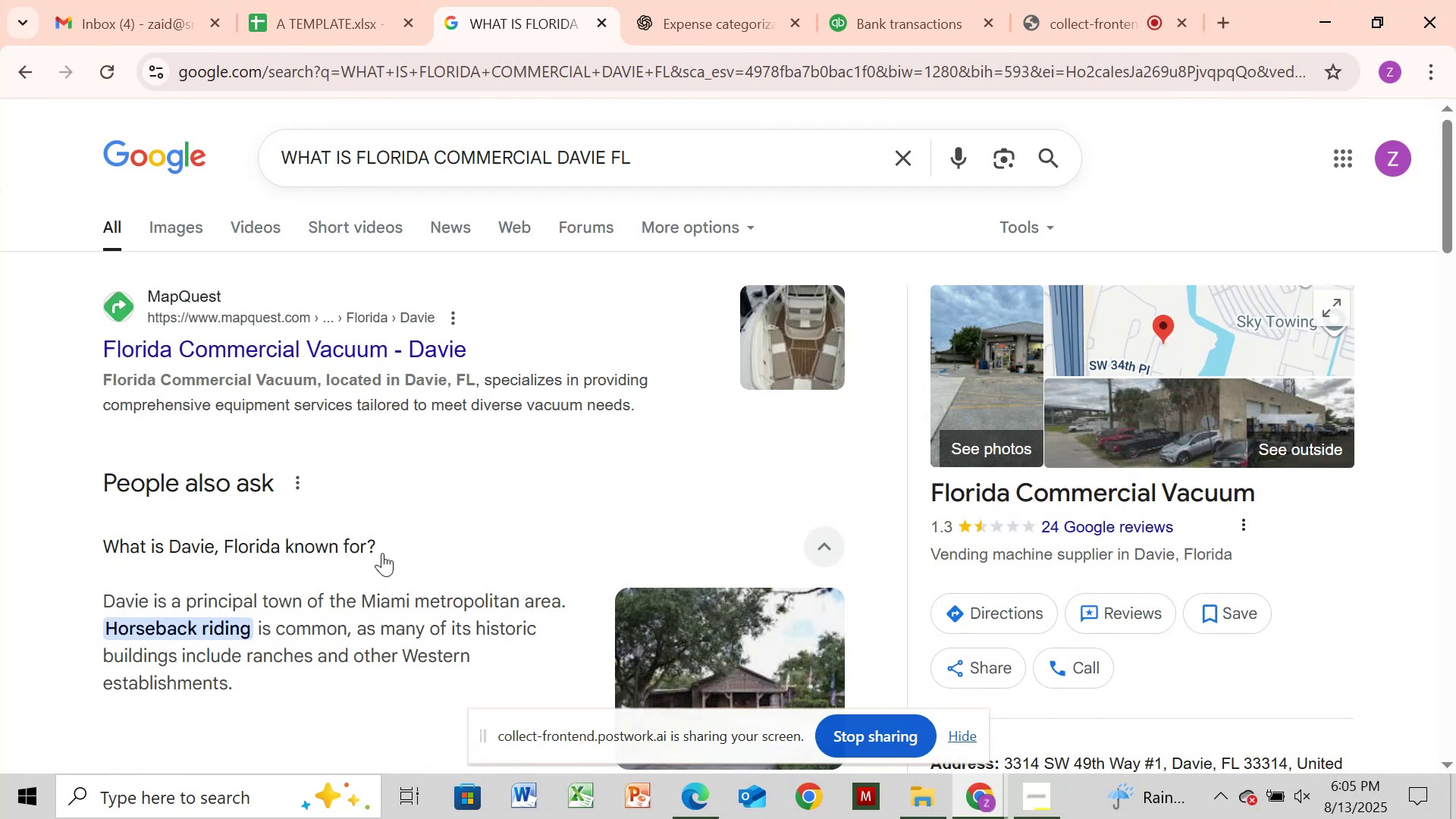 
wait(25.02)
 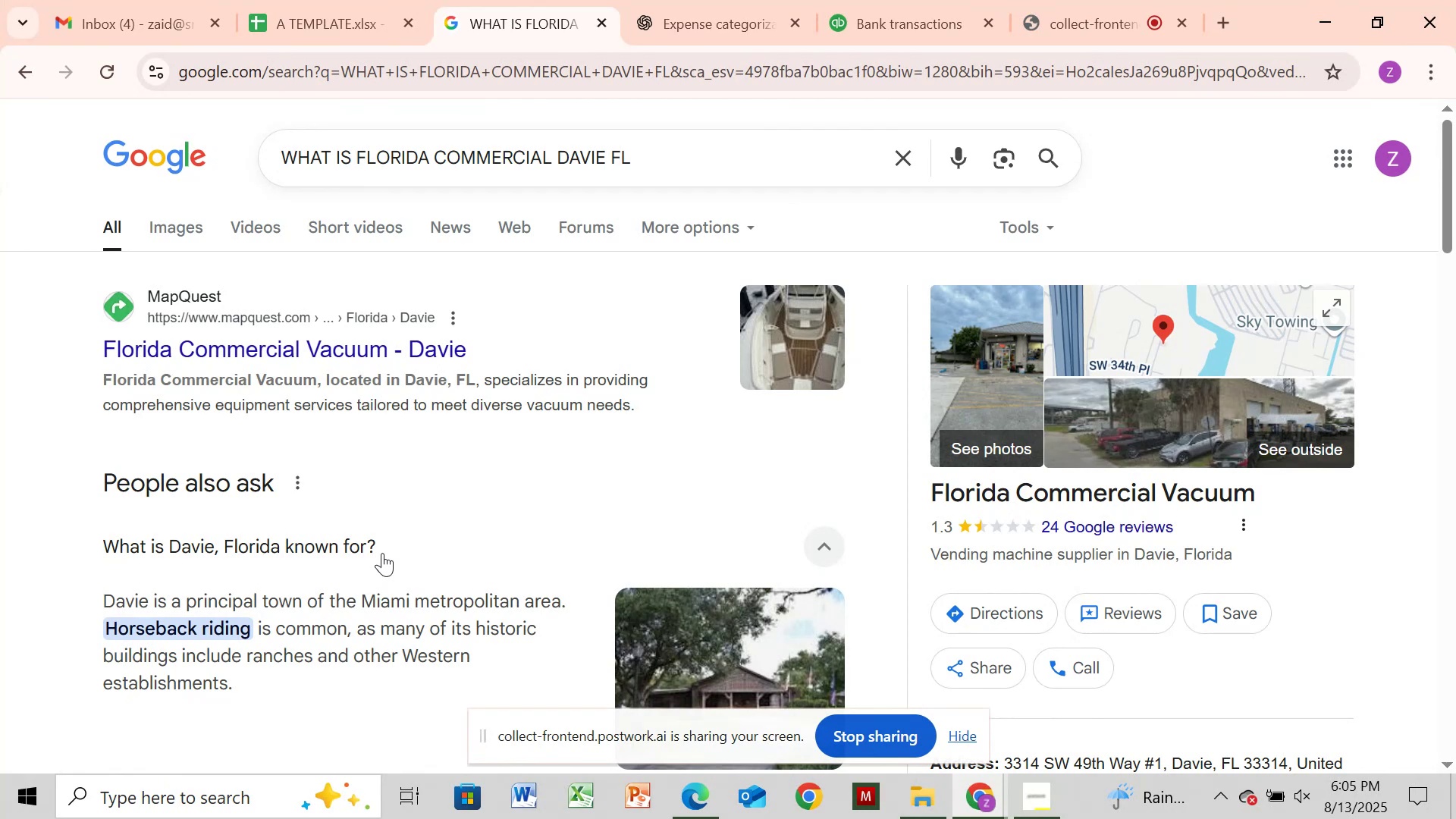 
left_click([720, 165])
 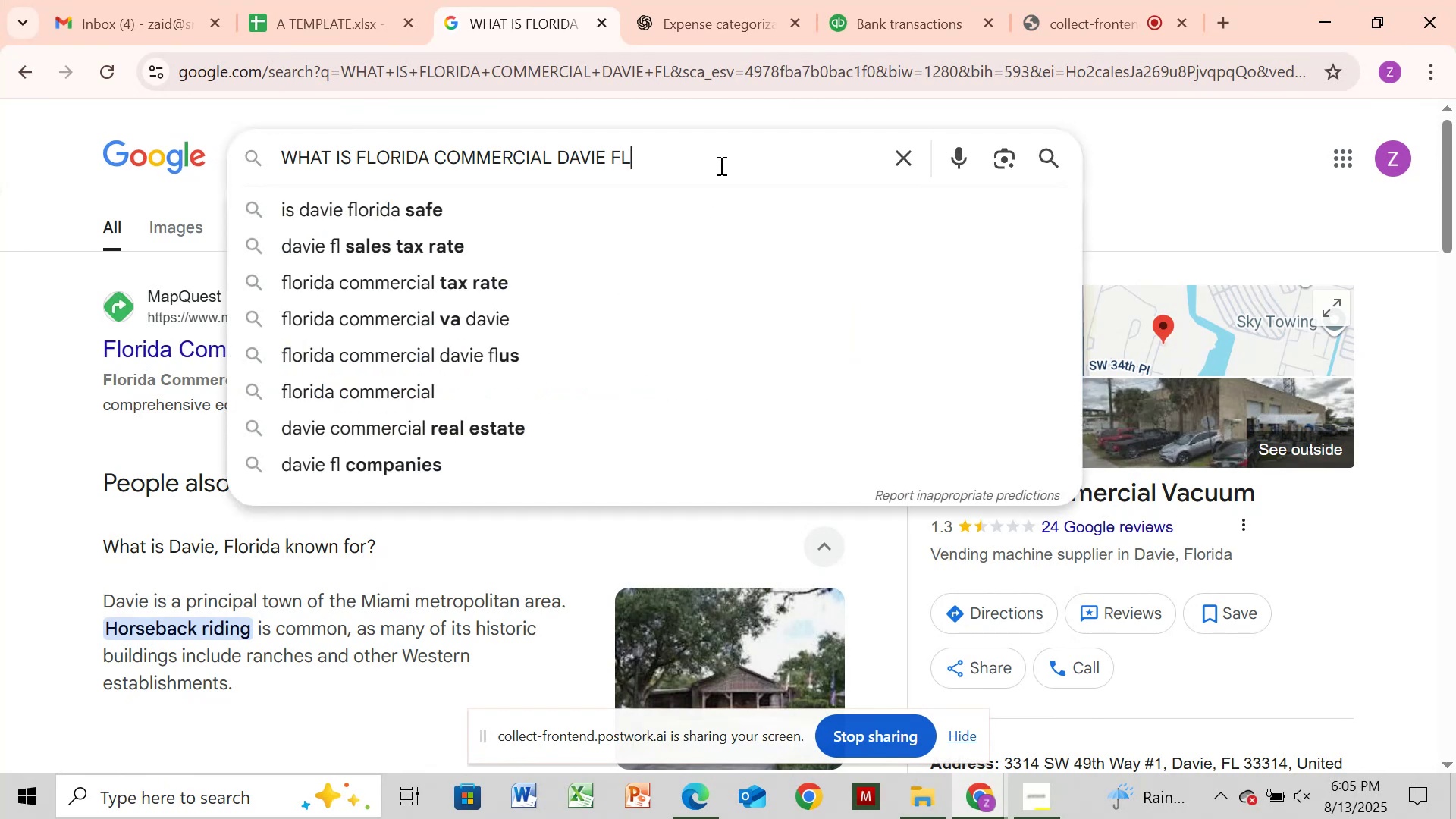 
key(Backspace)
 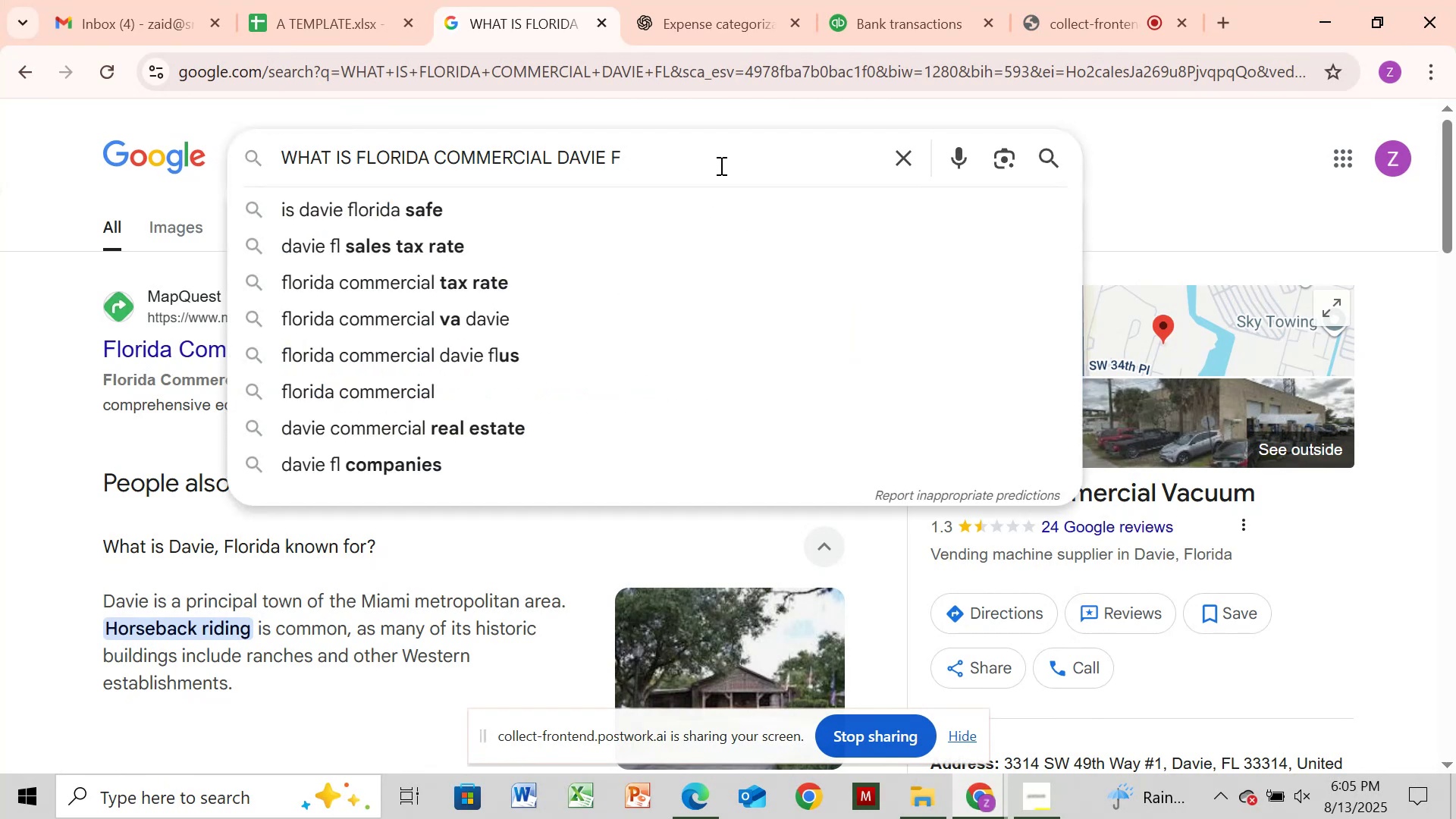 
key(Backspace)
 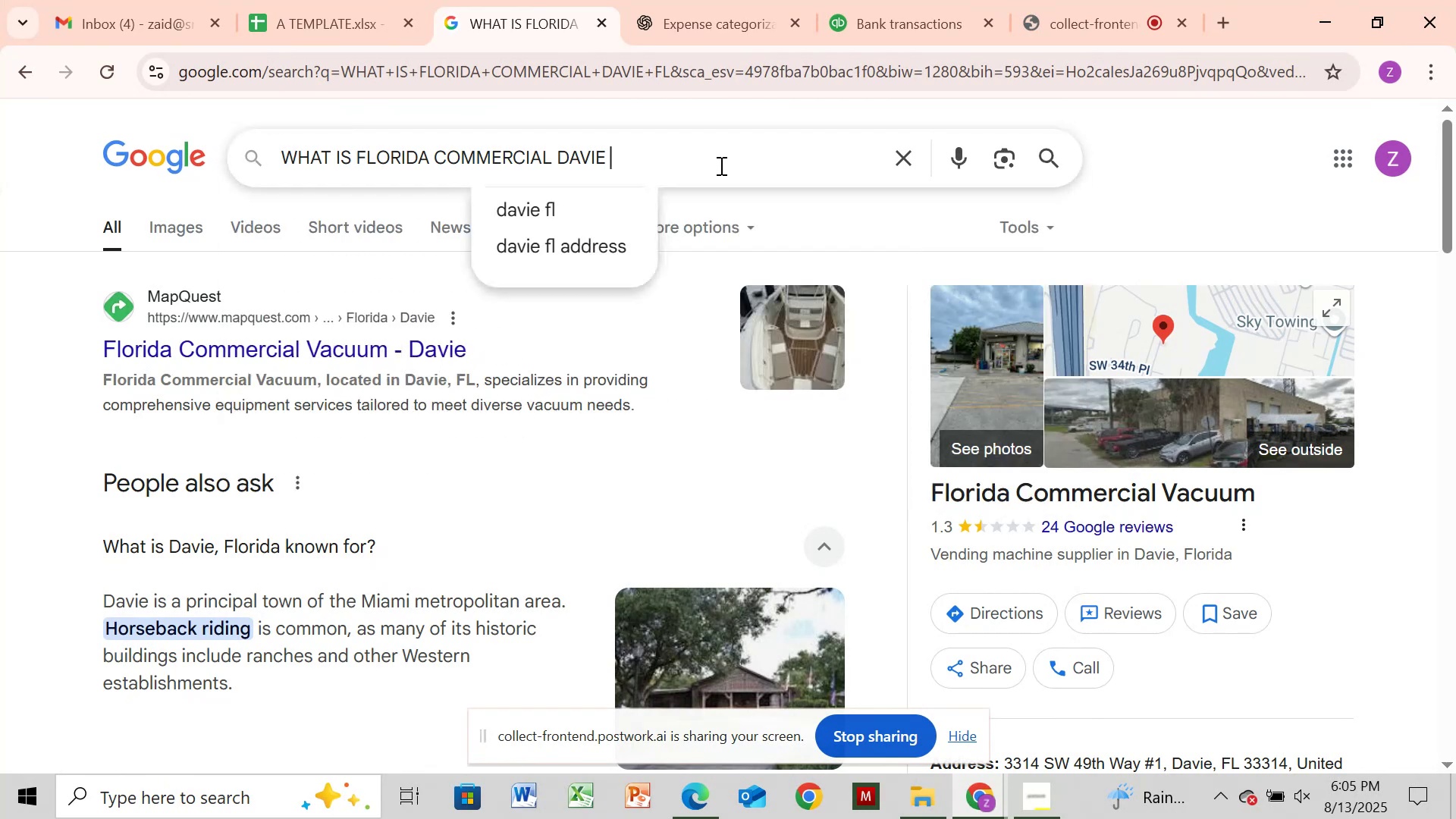 
key(Enter)
 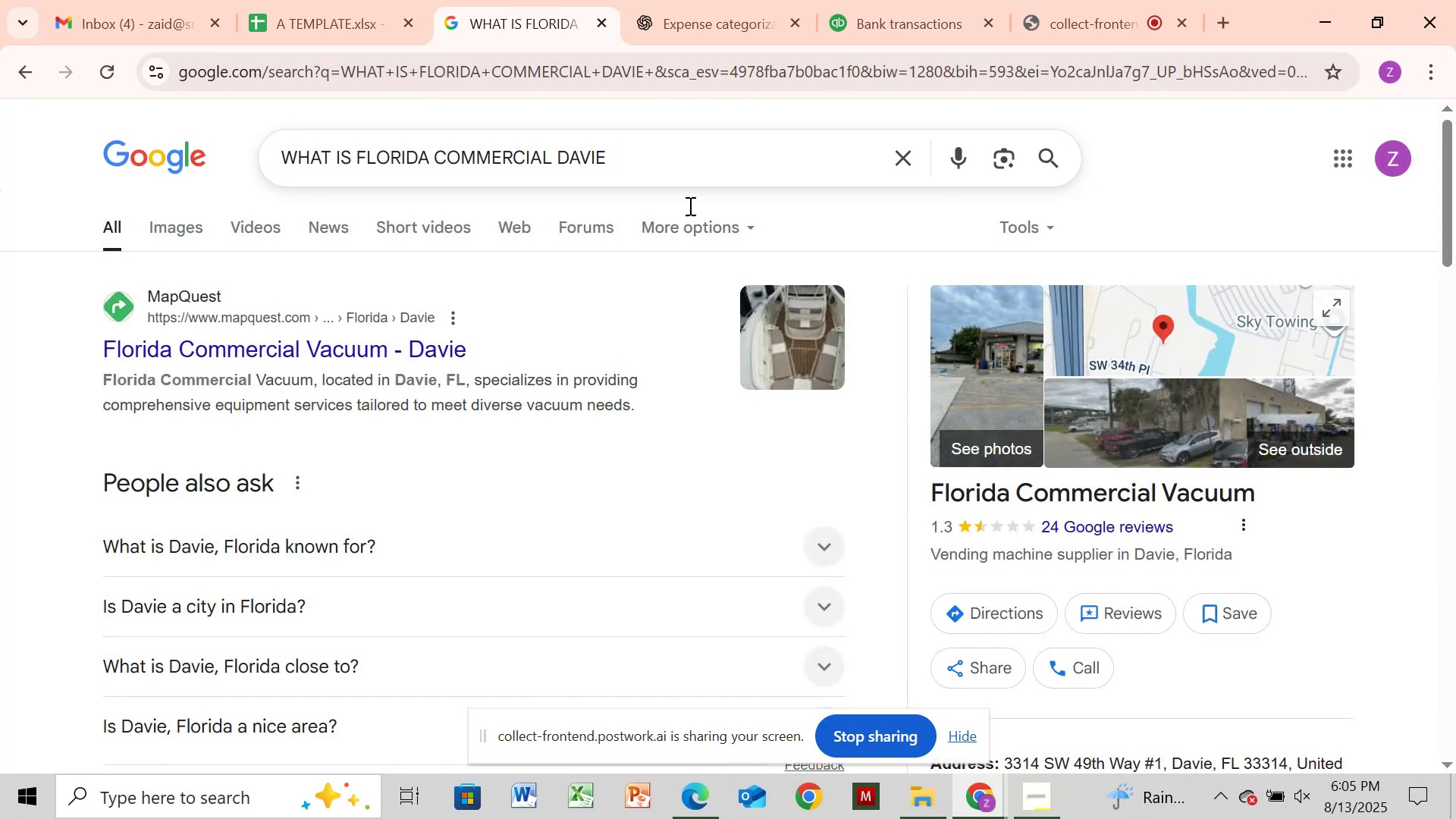 
wait(6.79)
 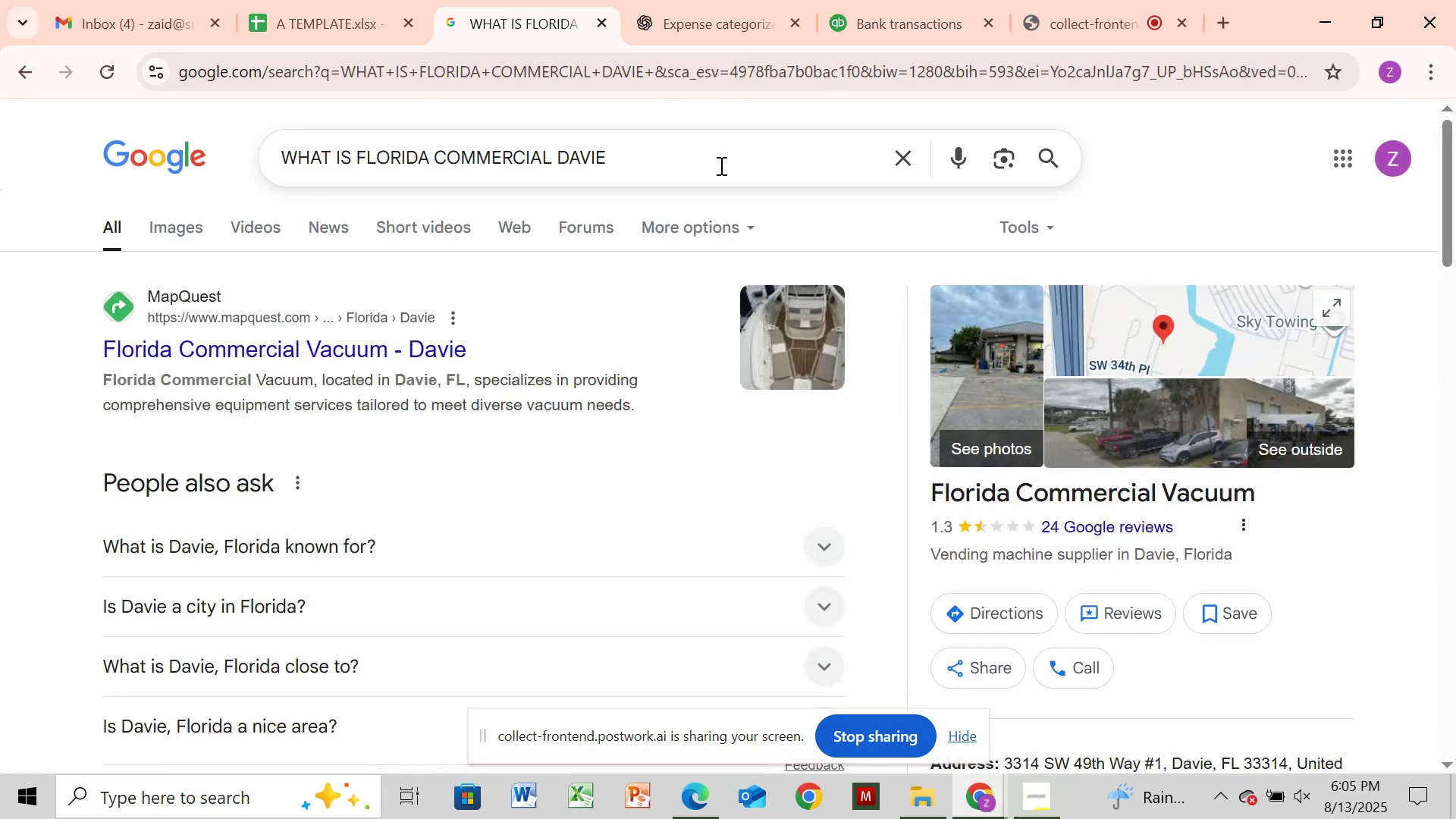 
left_click([345, 551])
 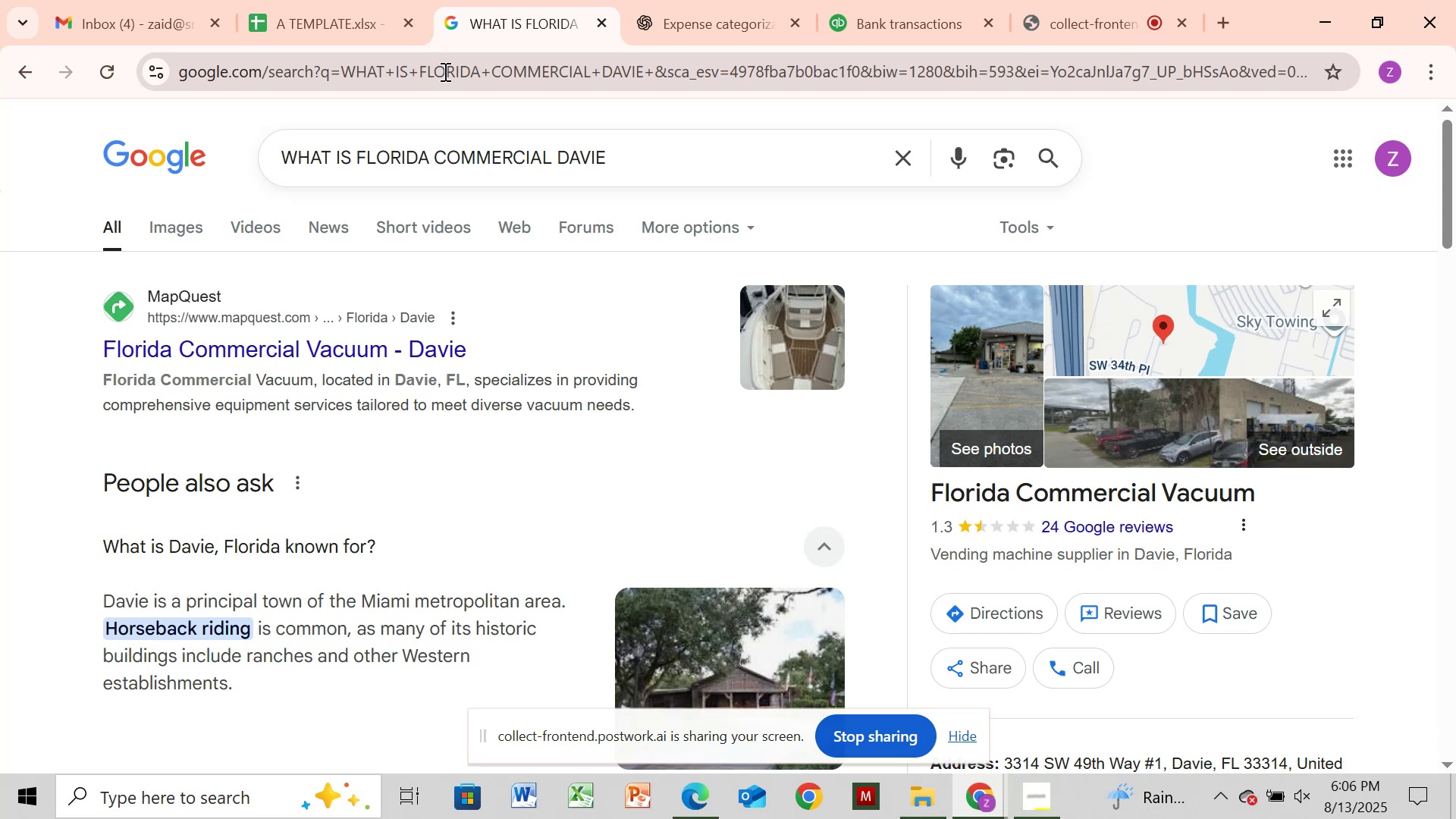 
wait(60.21)
 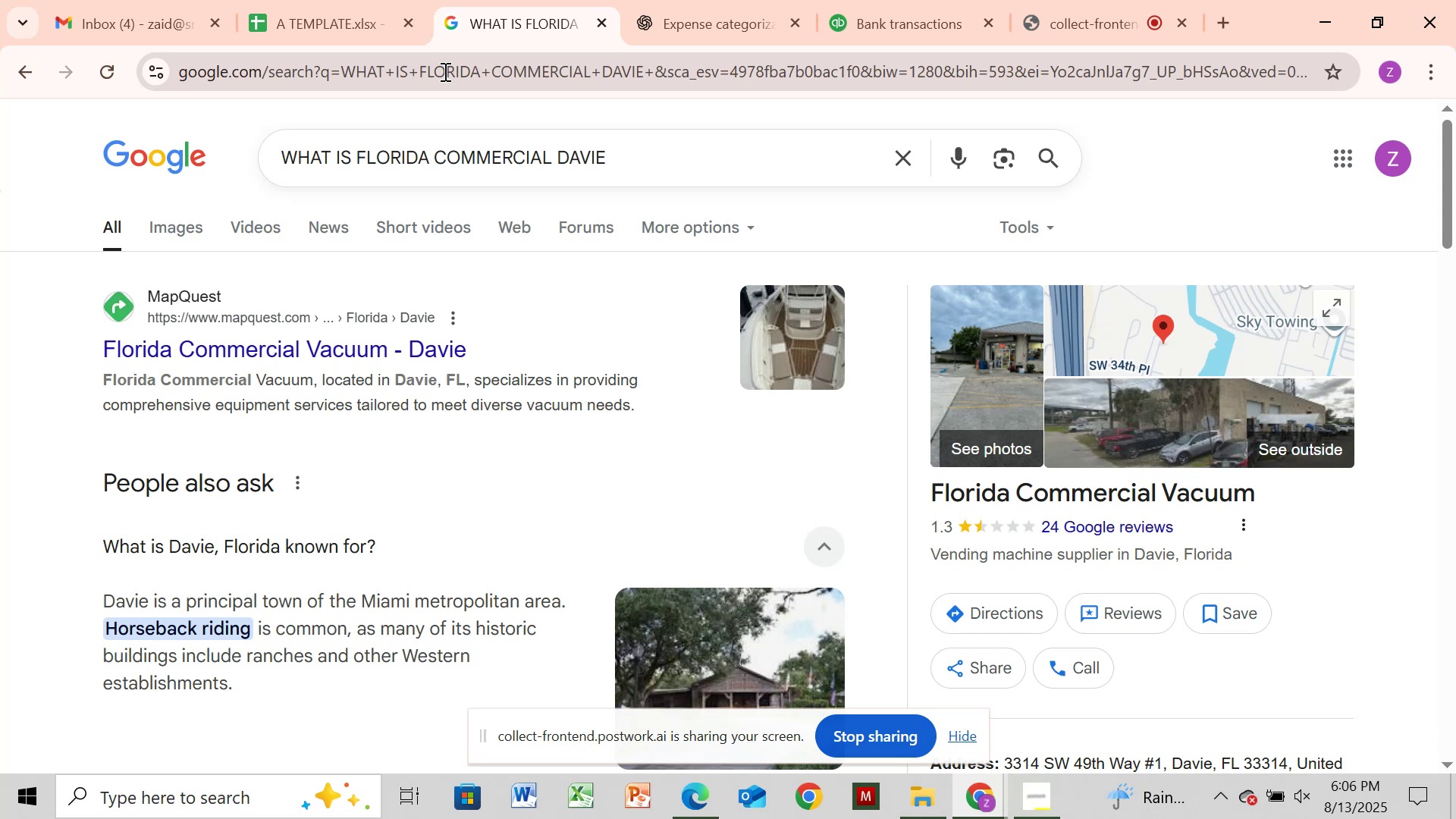 
left_click_drag(start_coordinate=[817, 39], to_coordinate=[822, 37])
 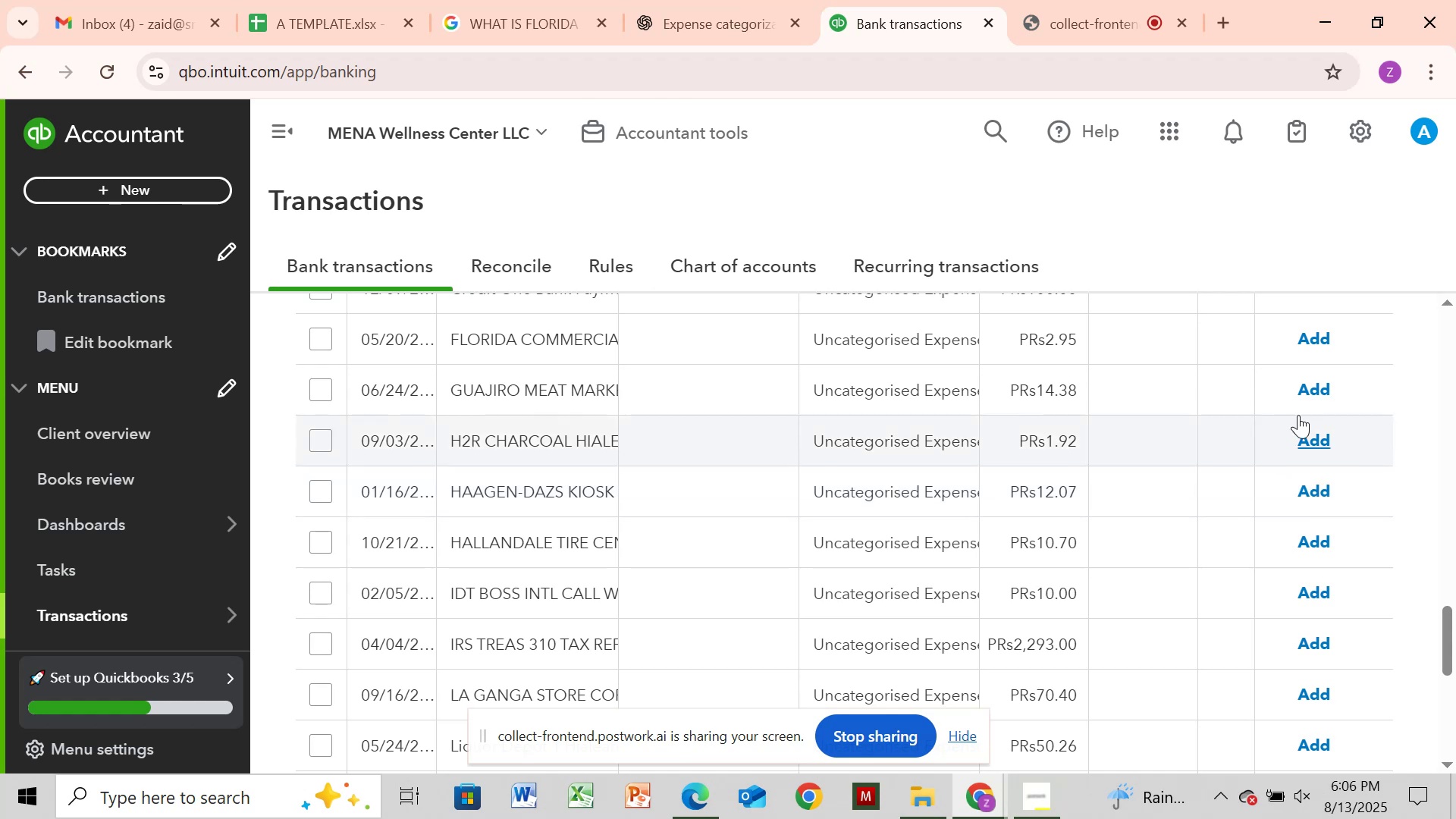 
wait(7.1)
 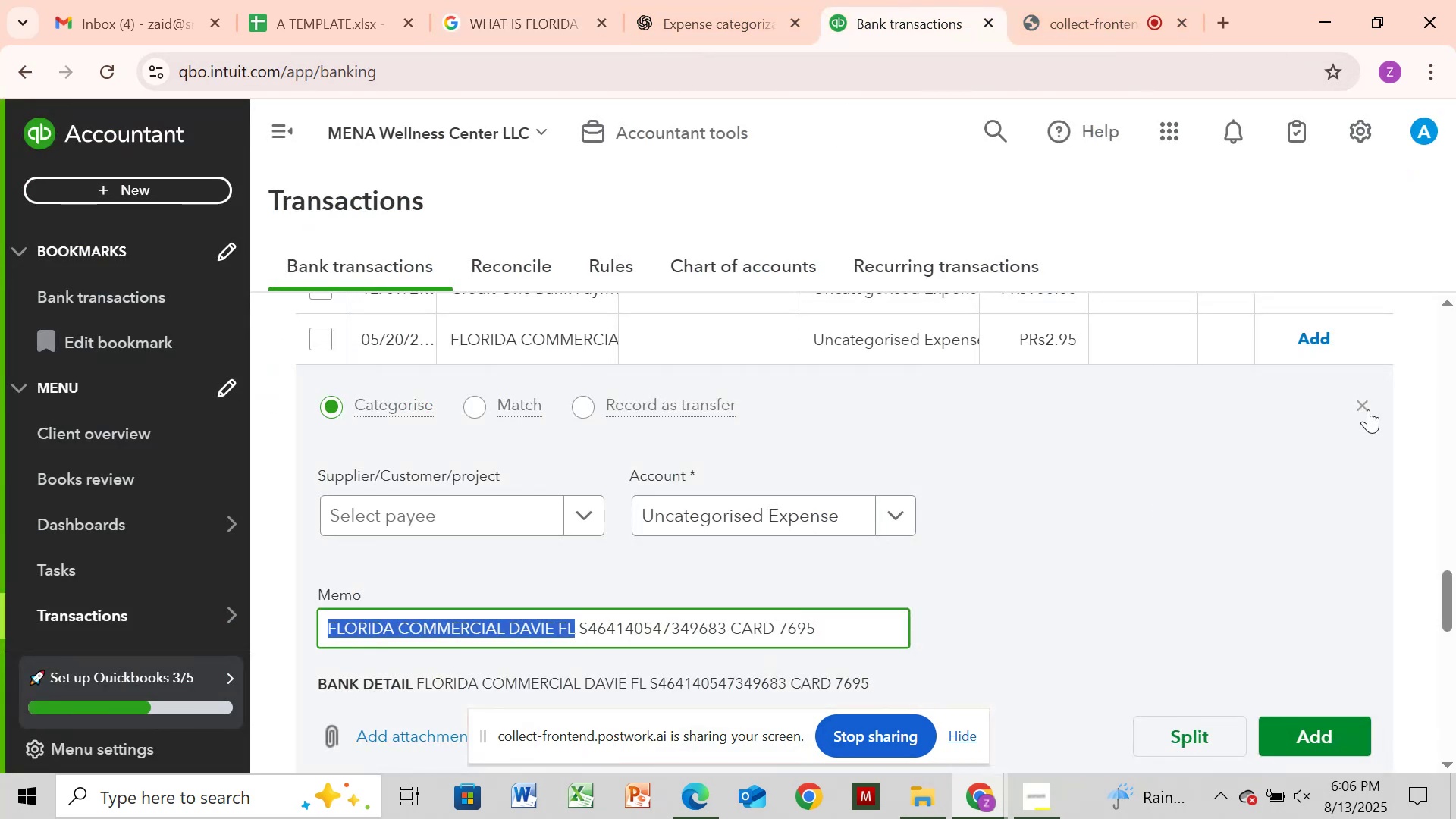 
double_click([1441, 574])
 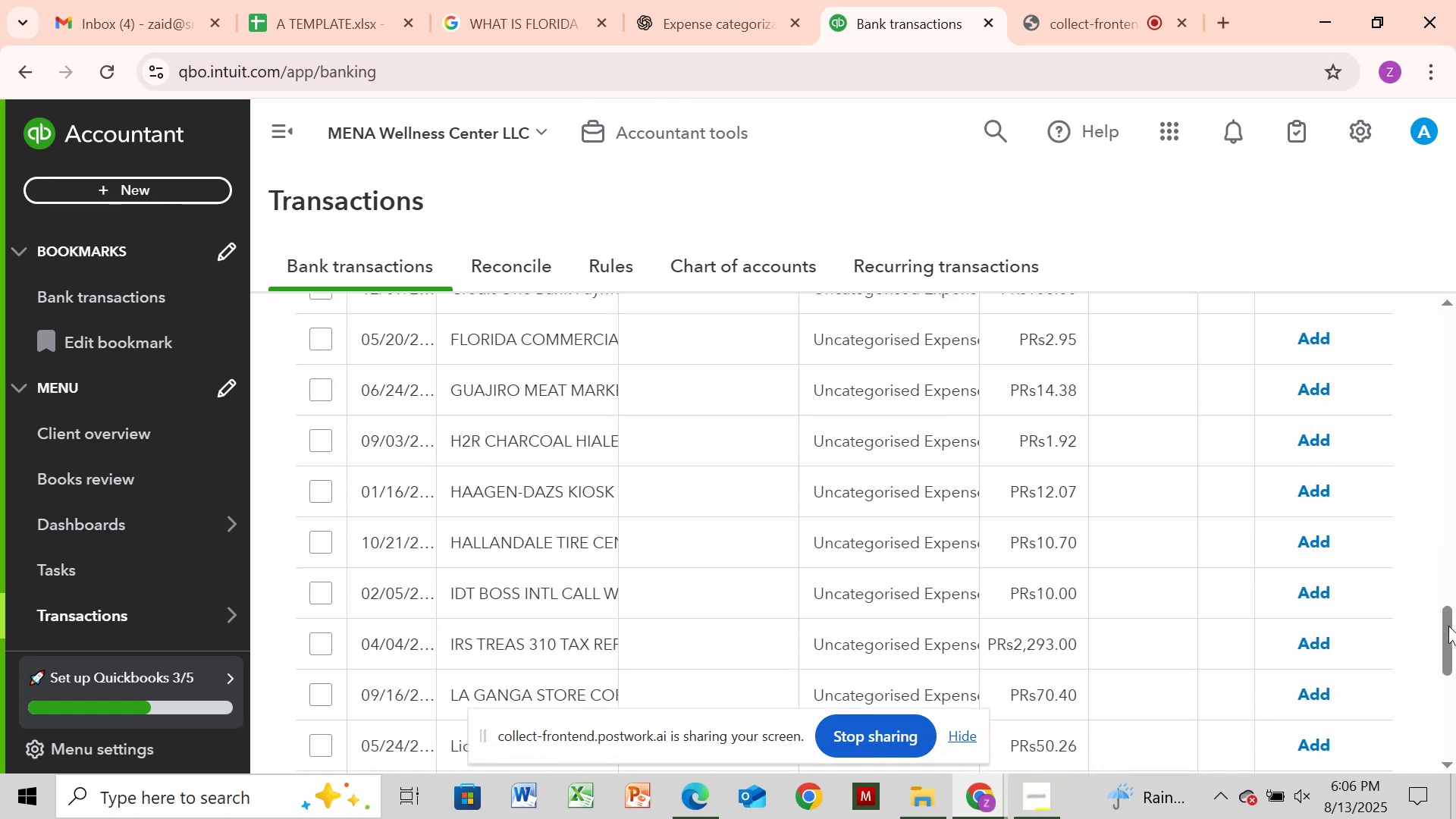 
left_click_drag(start_coordinate=[1447, 654], to_coordinate=[1450, 662])
 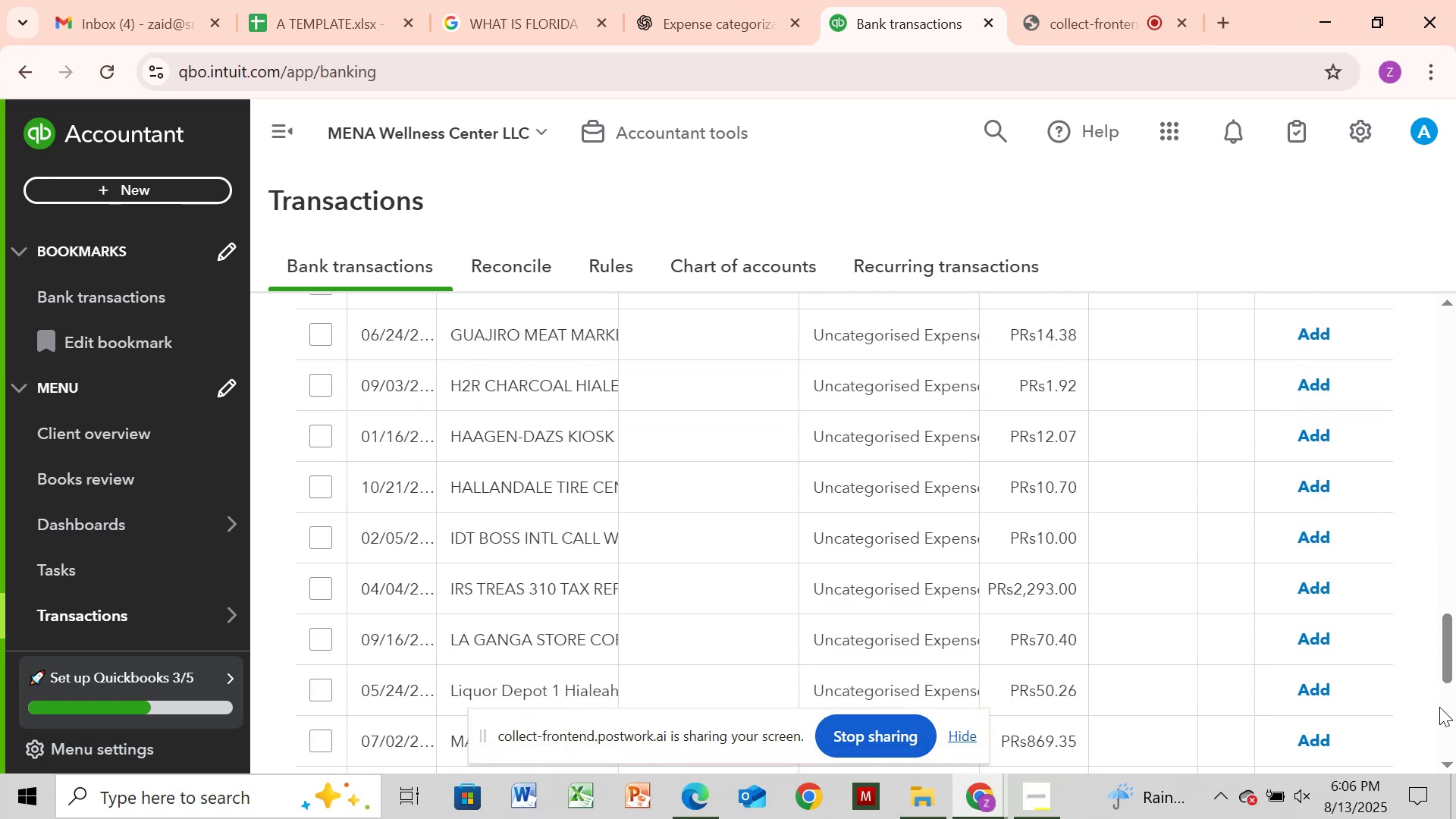 
left_click([1439, 707])
 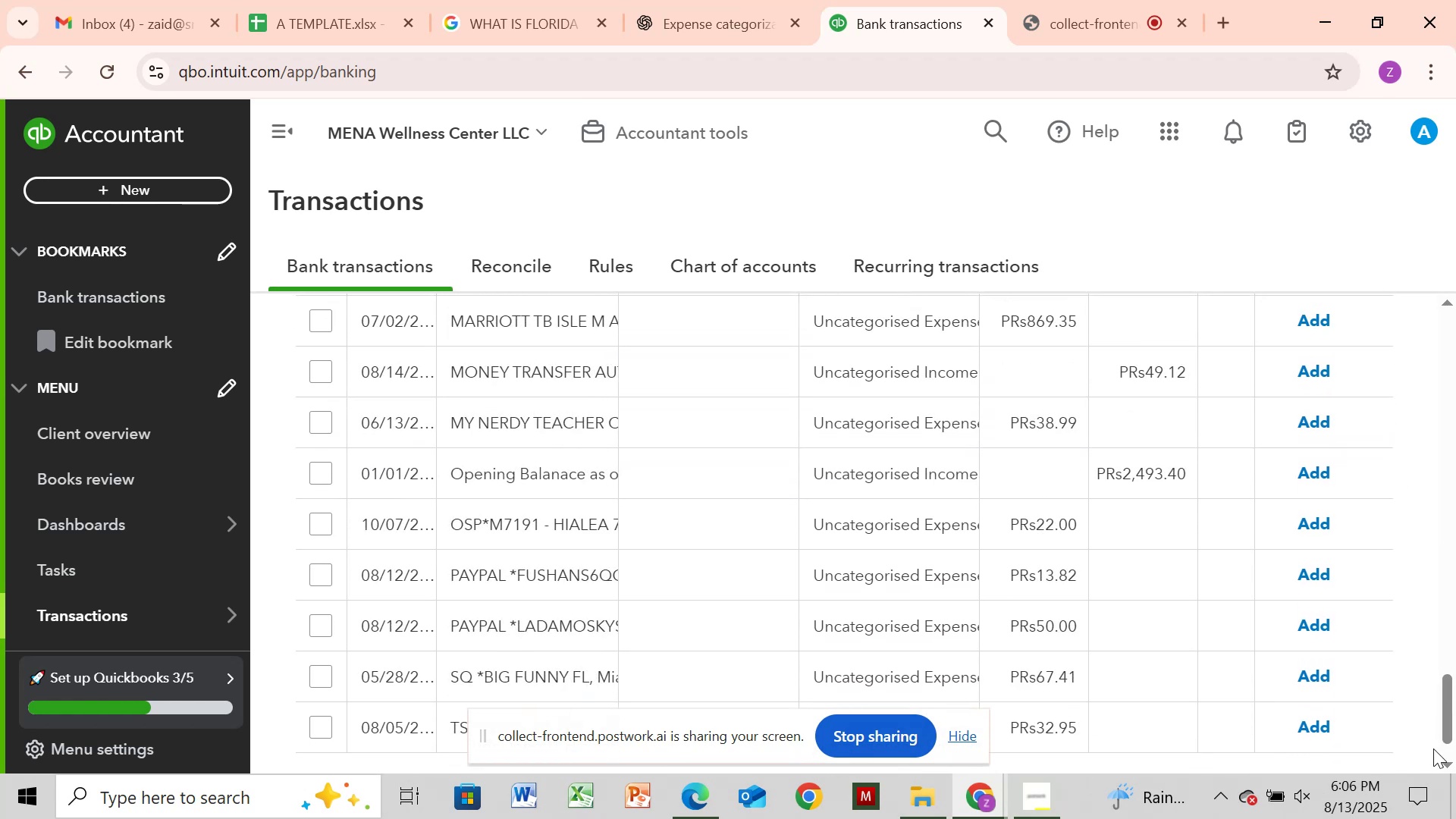 
left_click_drag(start_coordinate=[1453, 641], to_coordinate=[1442, 682])
 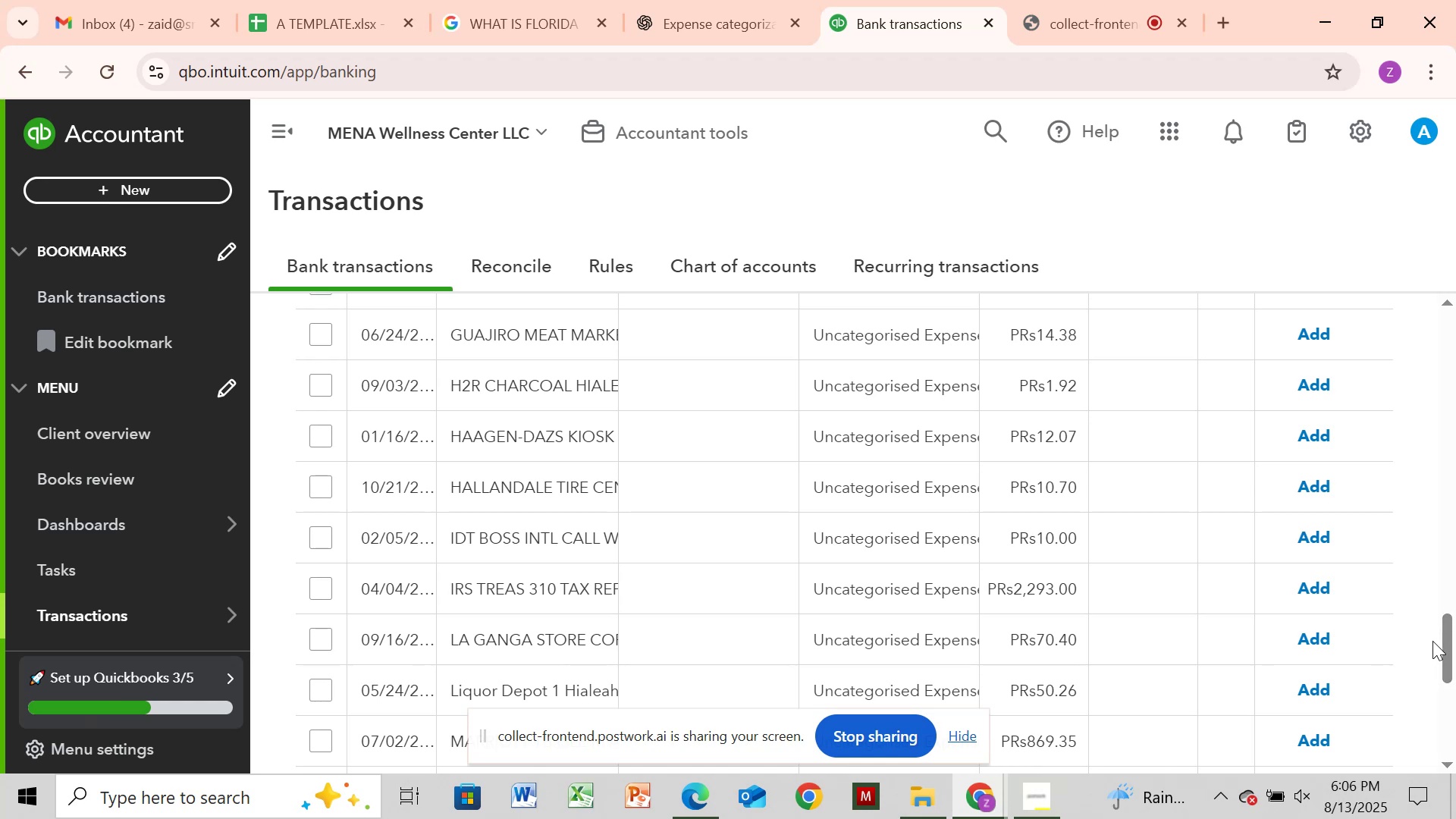 
left_click_drag(start_coordinate=[1446, 651], to_coordinate=[1455, 736])
 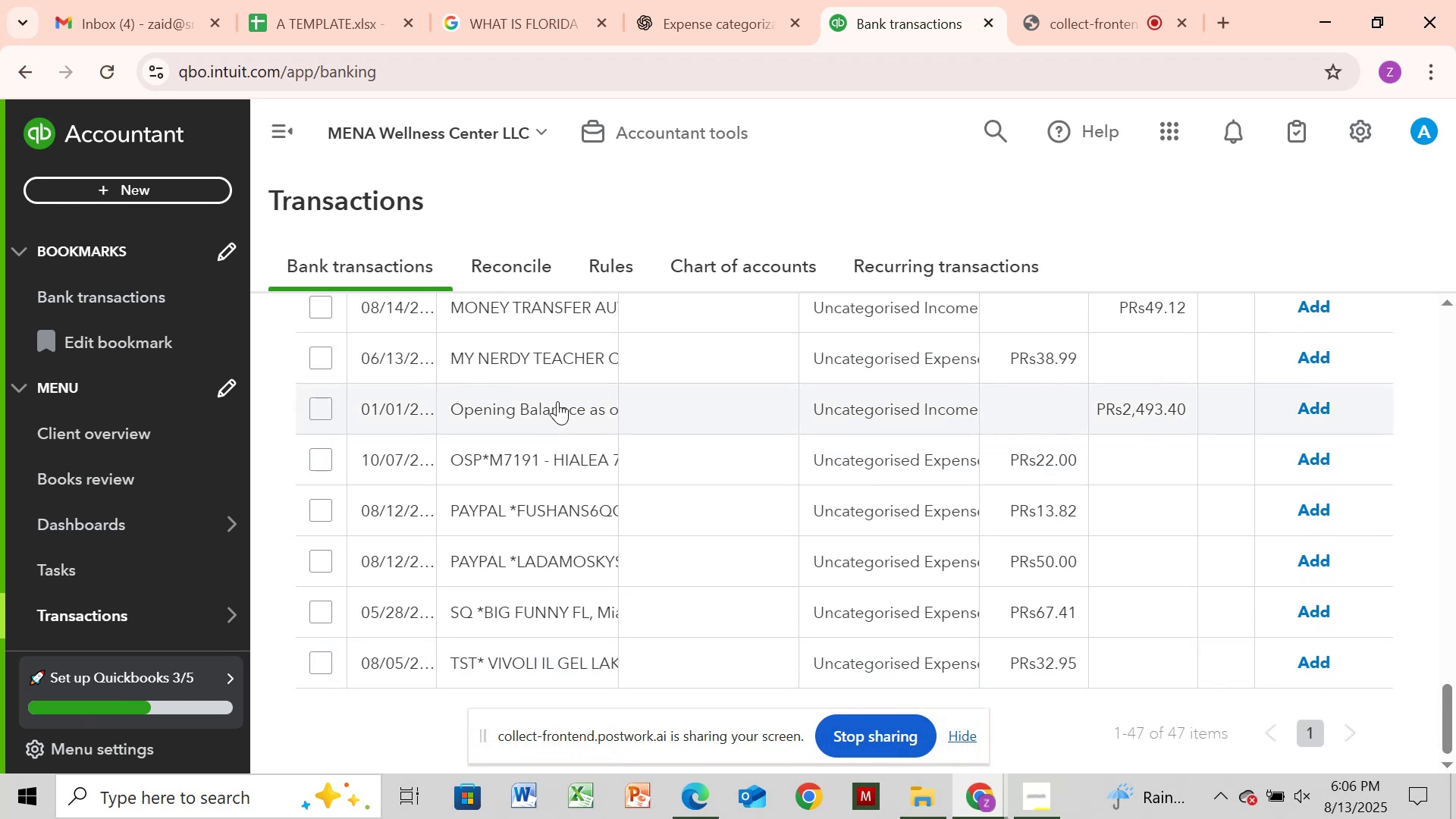 
left_click([557, 401])
 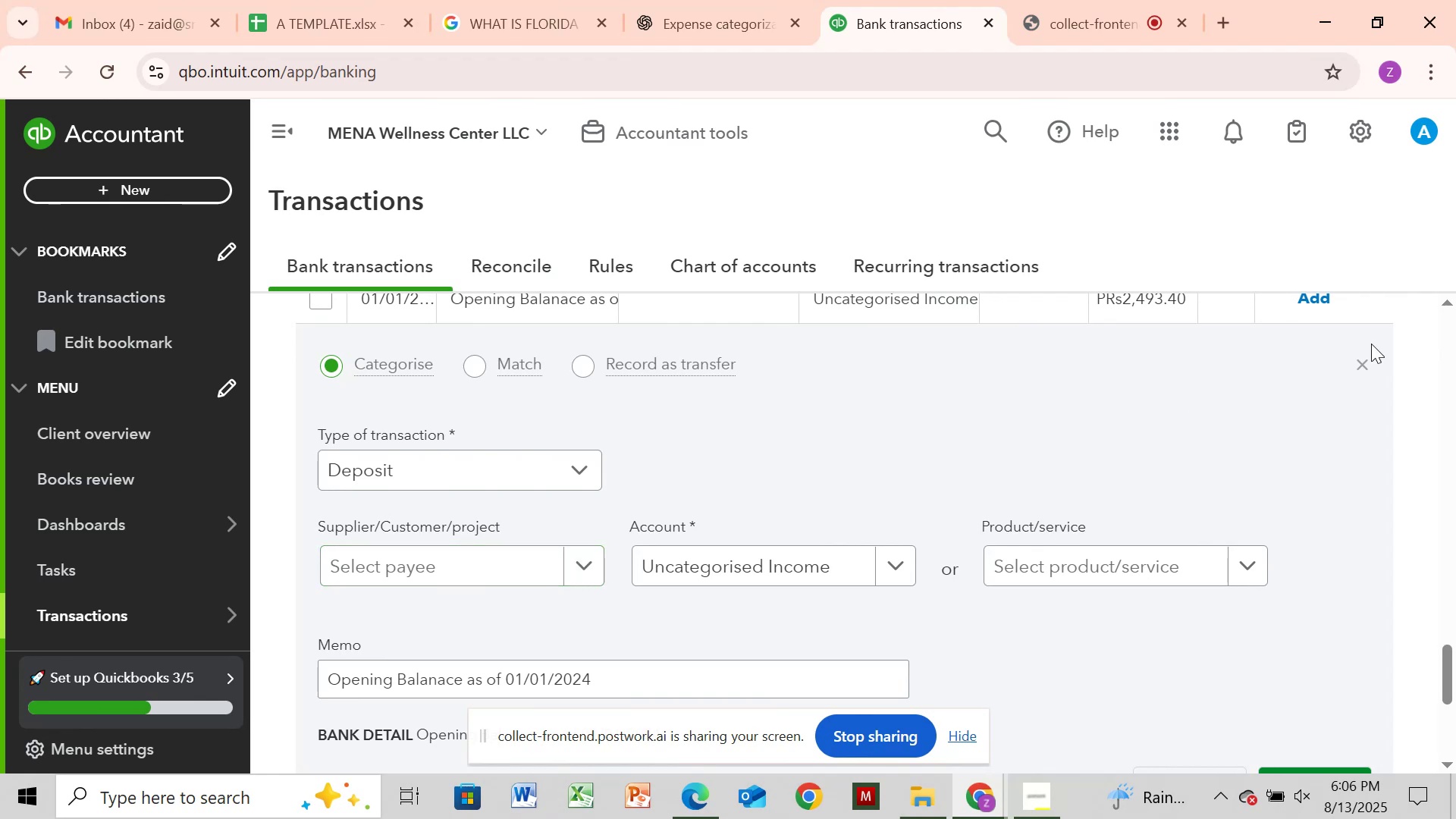 
wait(7.33)
 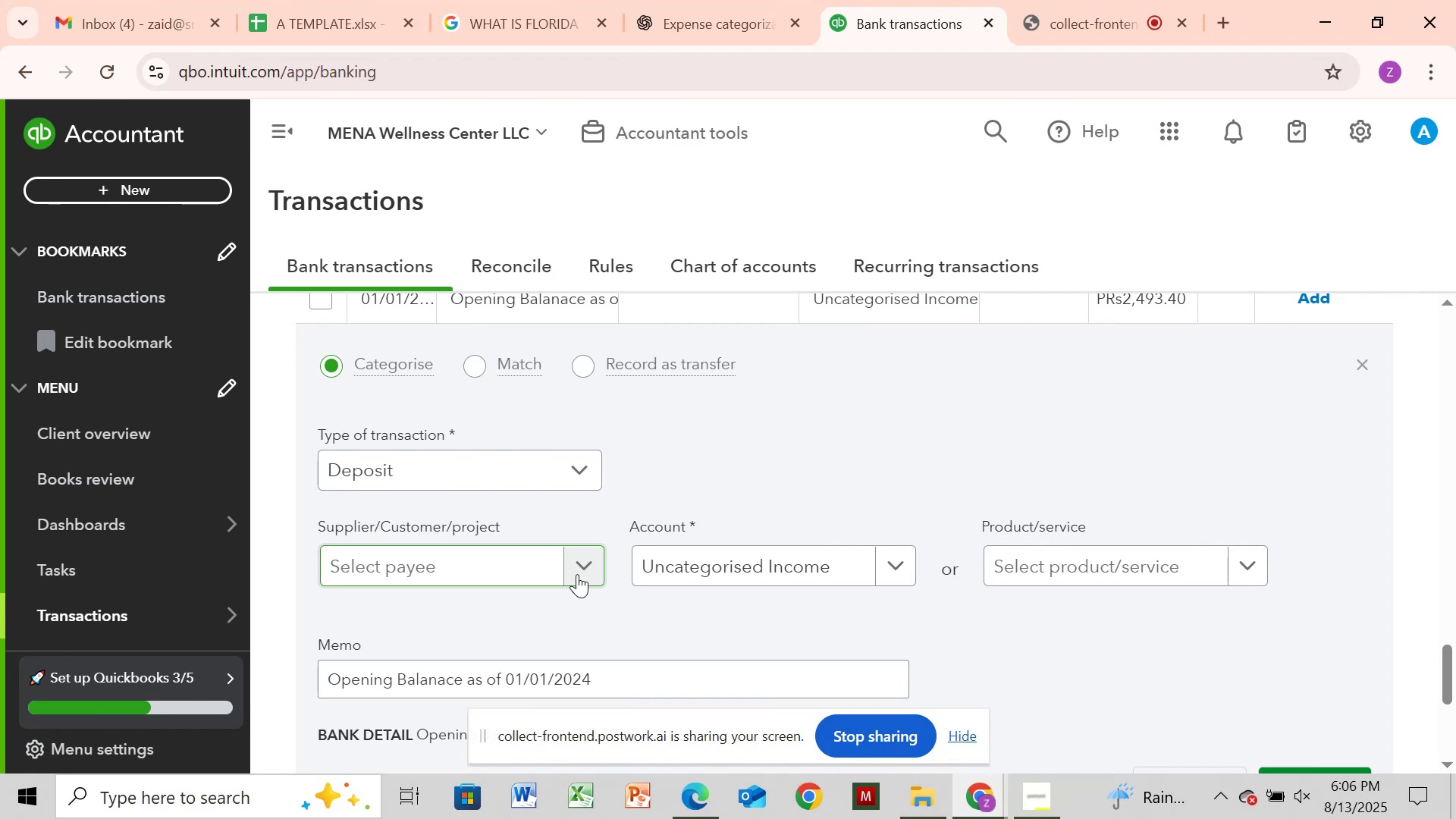 
left_click([1360, 362])
 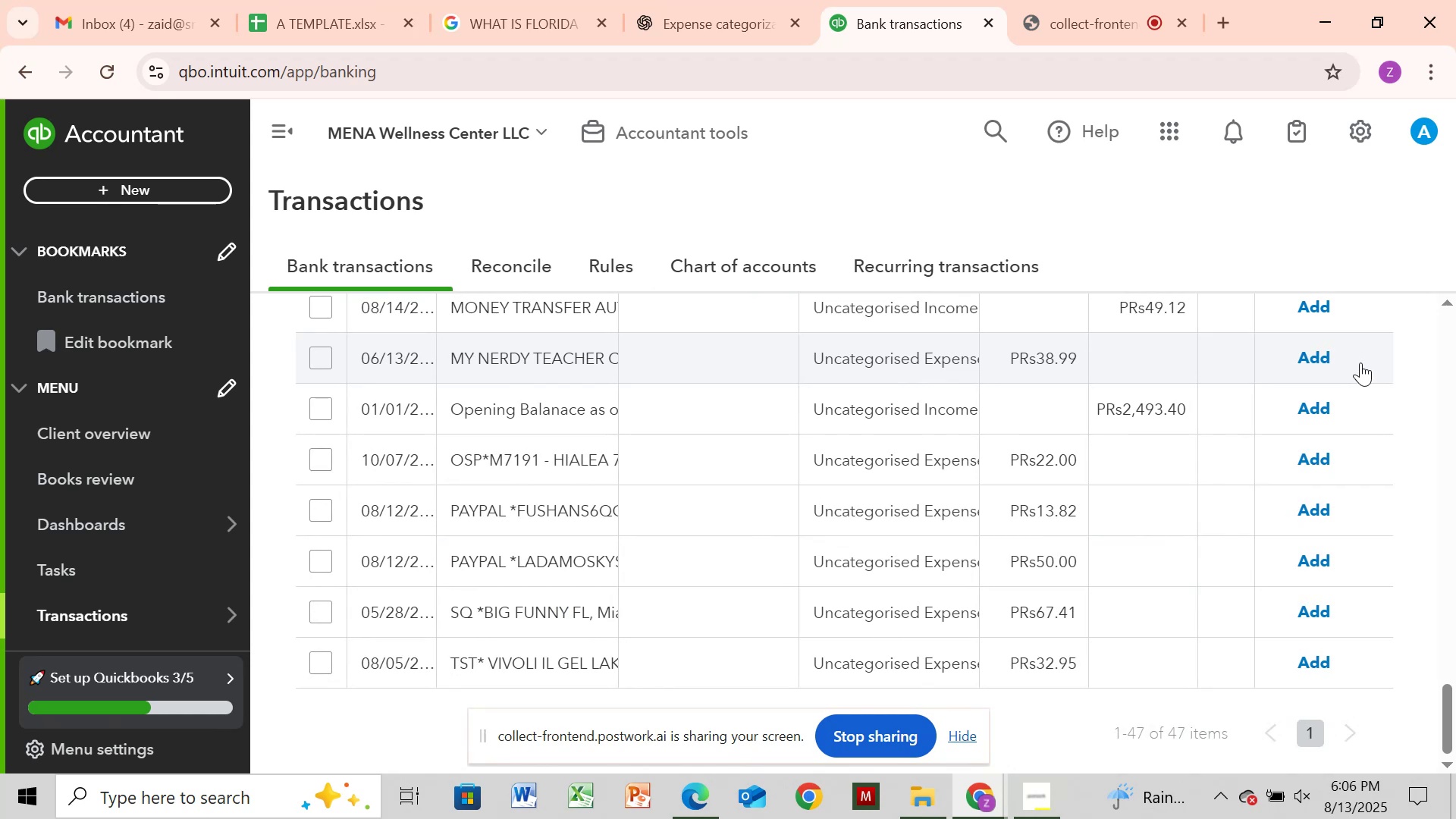 
wait(11.57)
 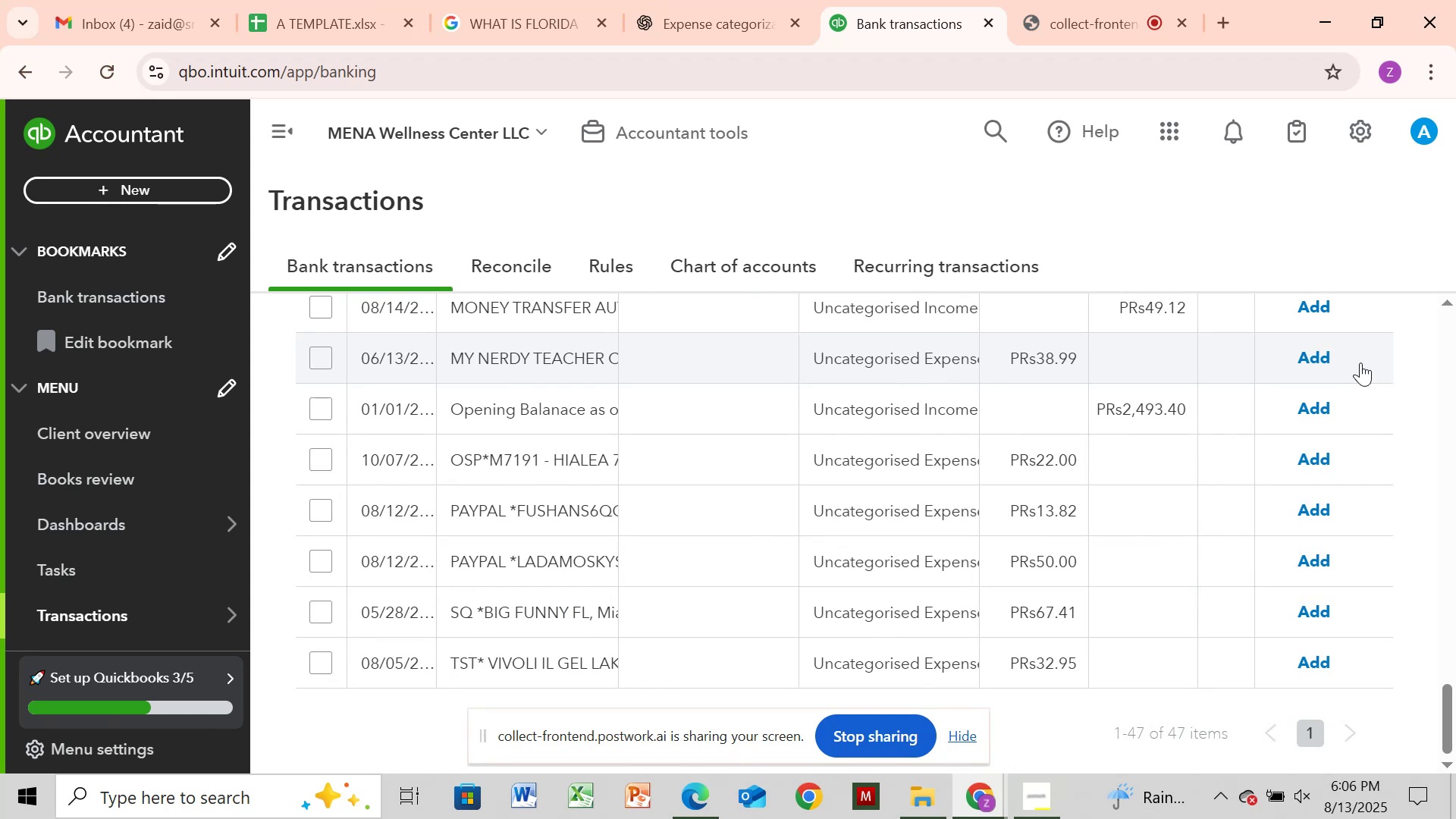 
left_click([573, 322])
 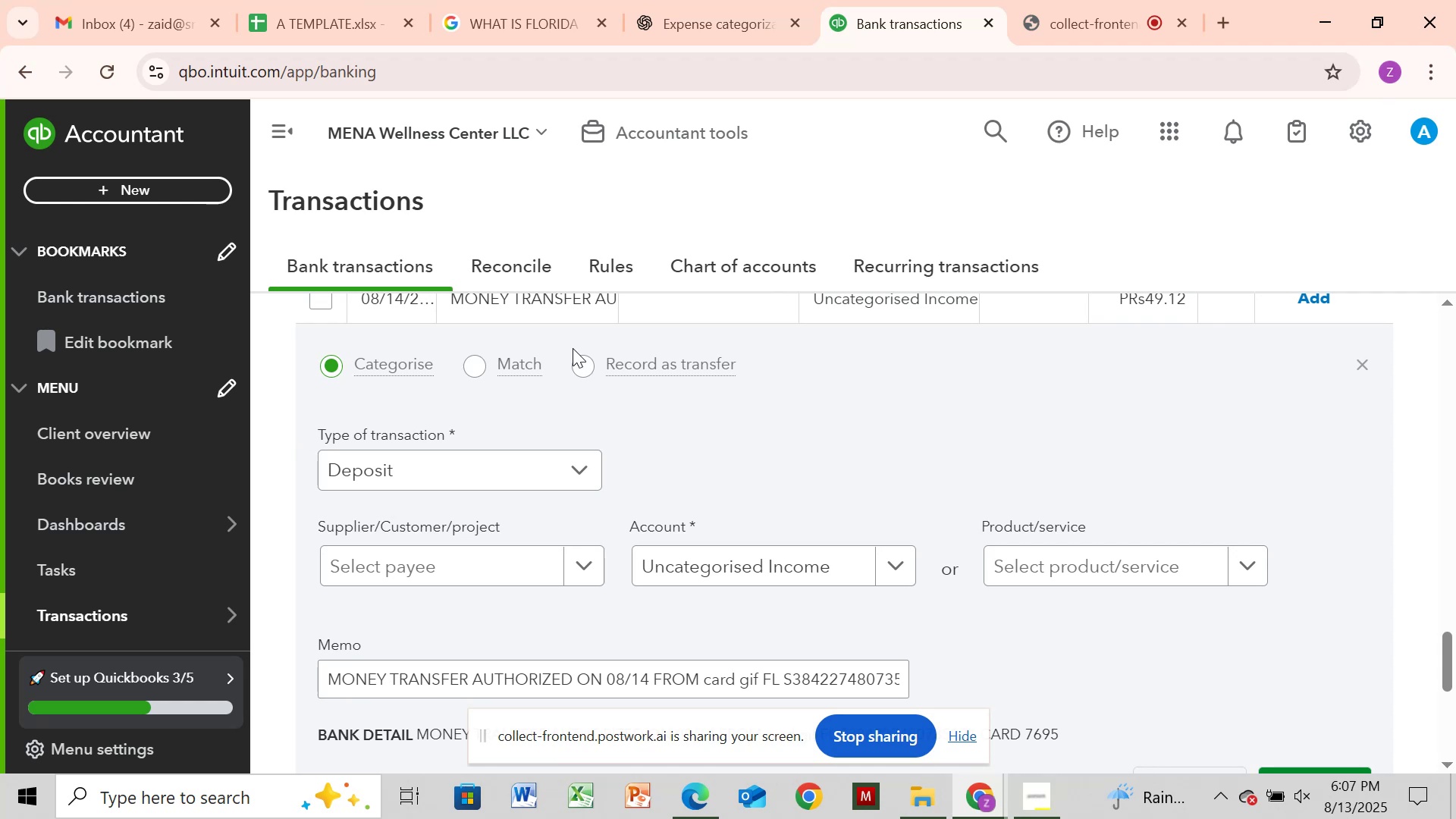 
wait(23.58)
 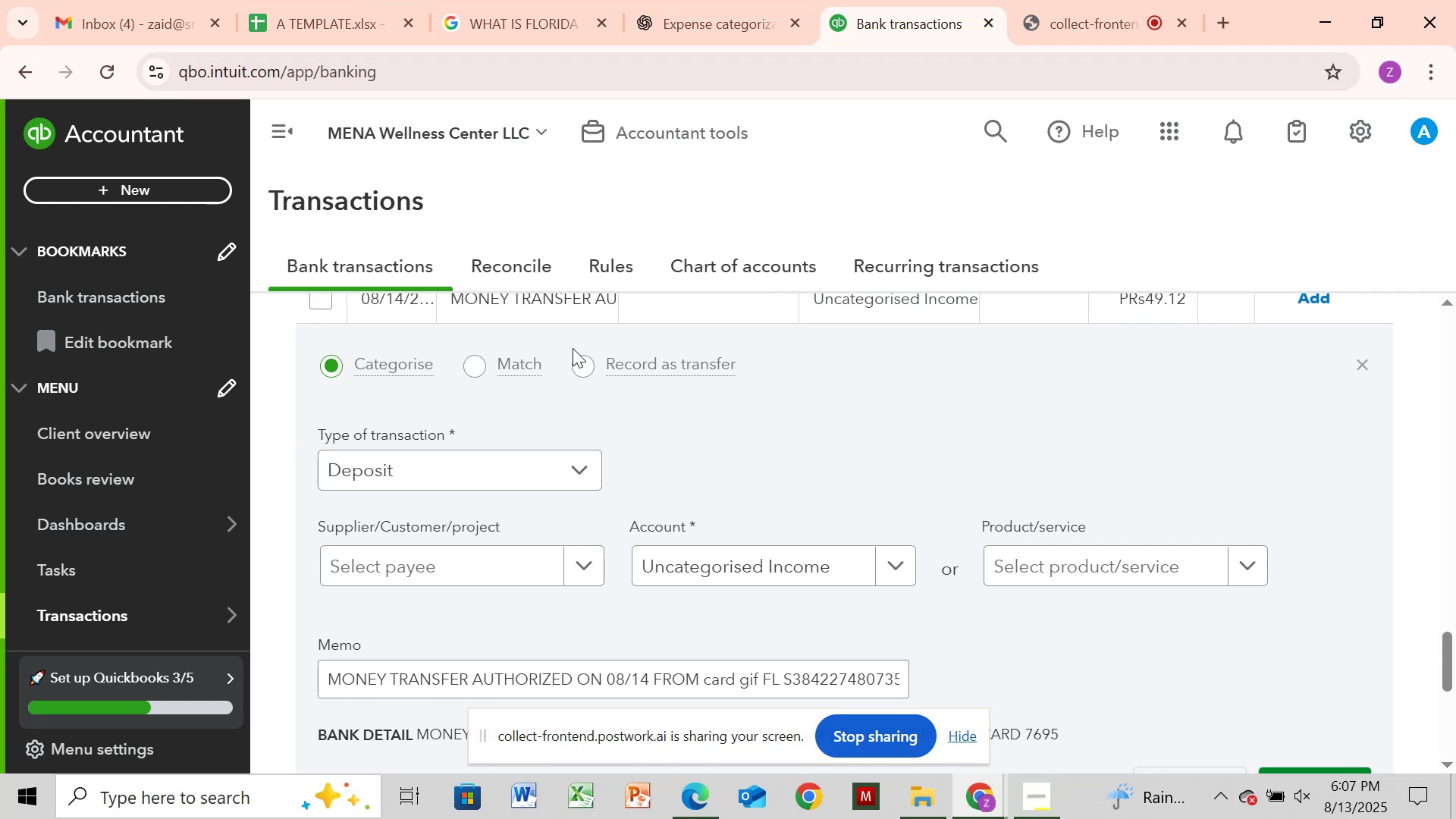 
left_click([1371, 362])
 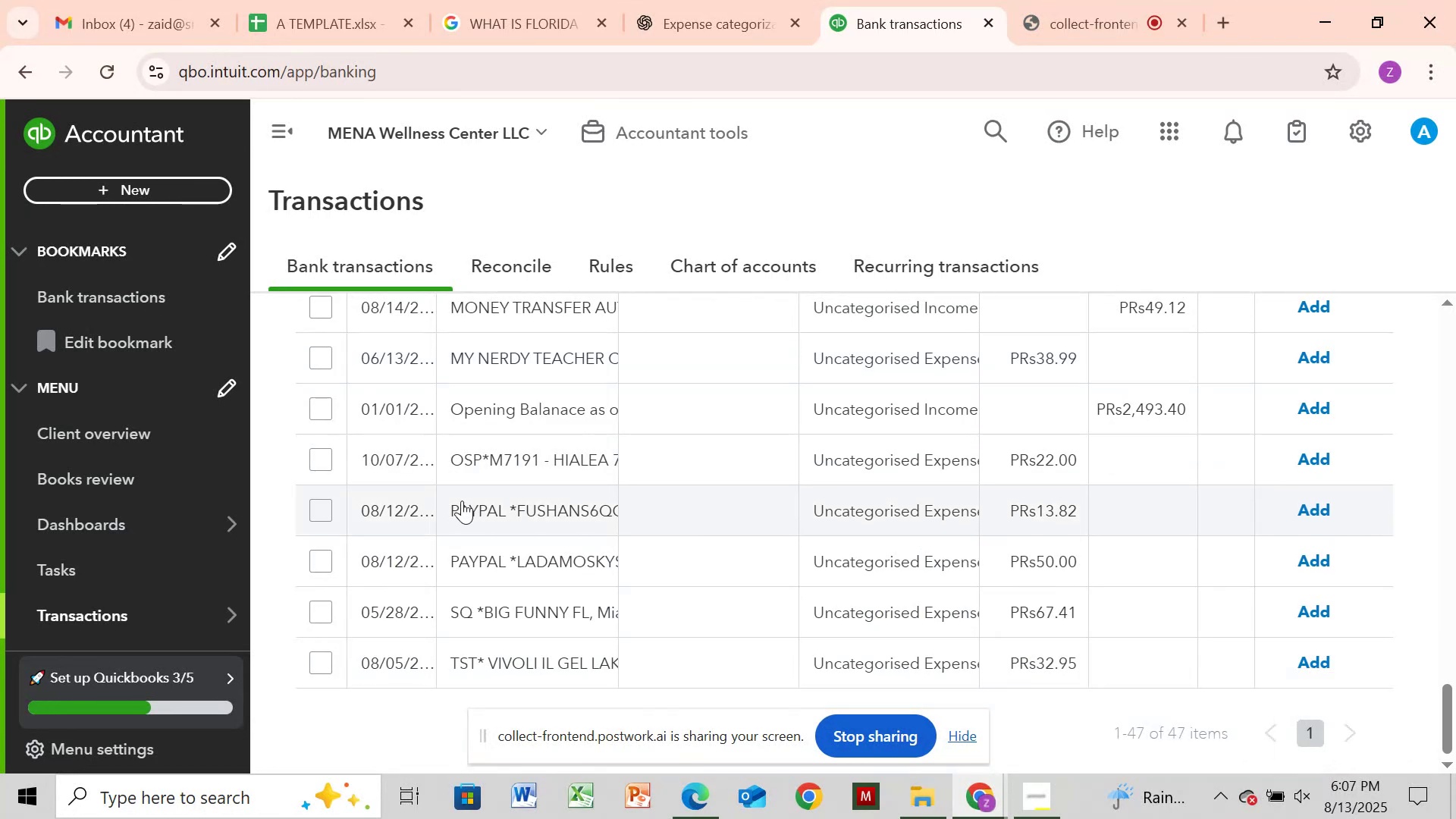 
left_click([330, 406])
 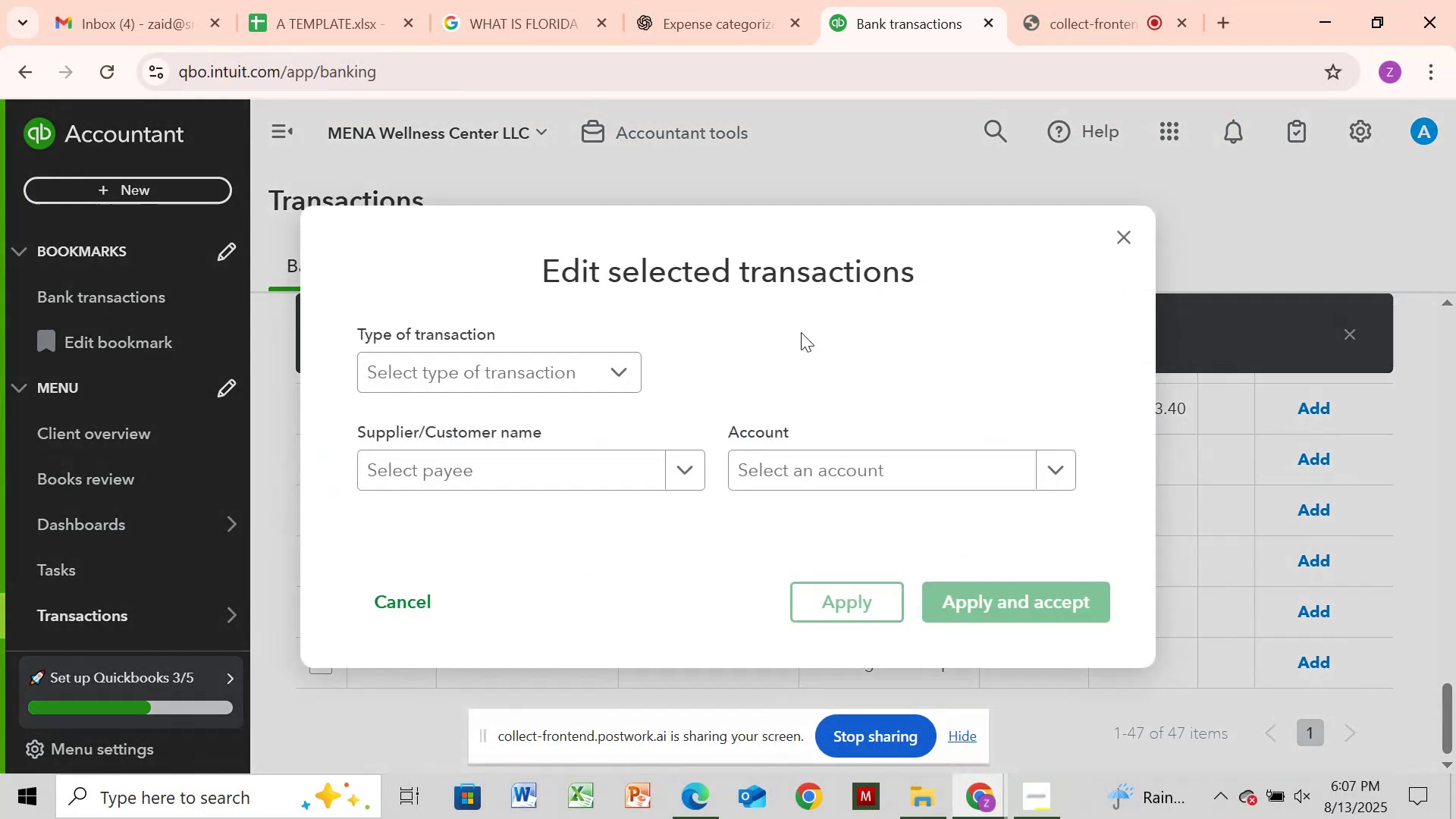 
left_click([568, 369])
 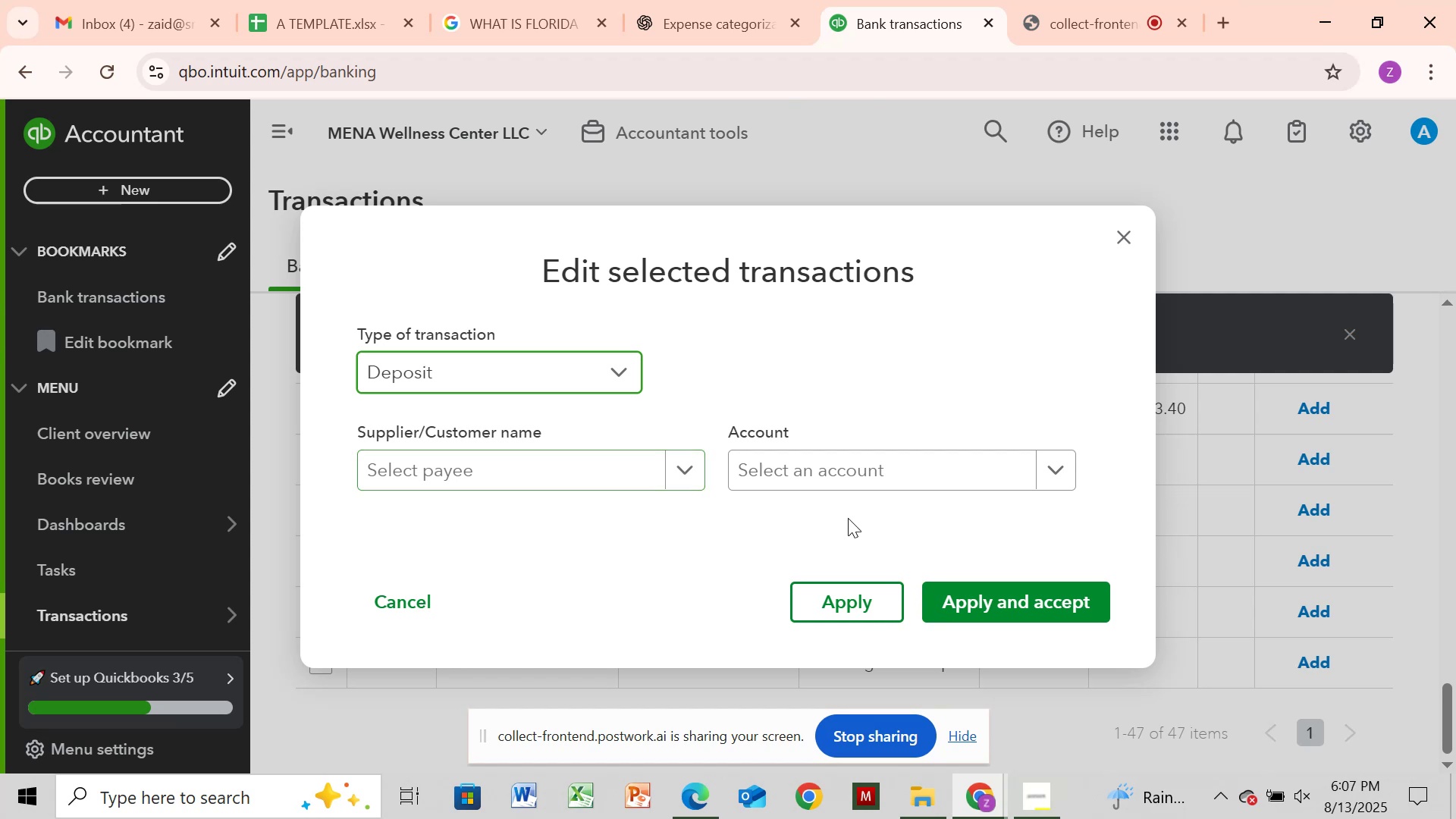 
left_click([871, 476])
 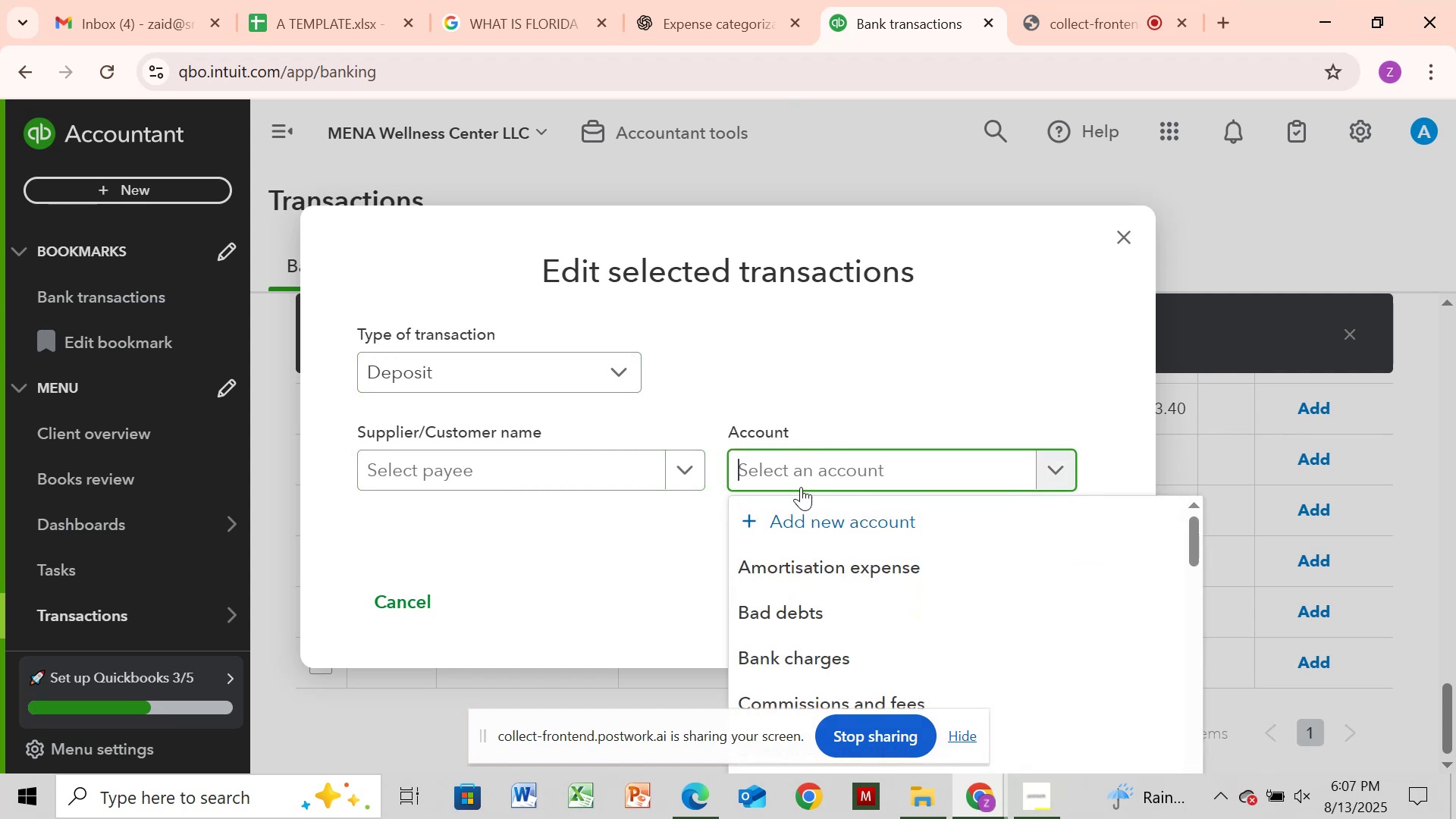 
type(equi)
 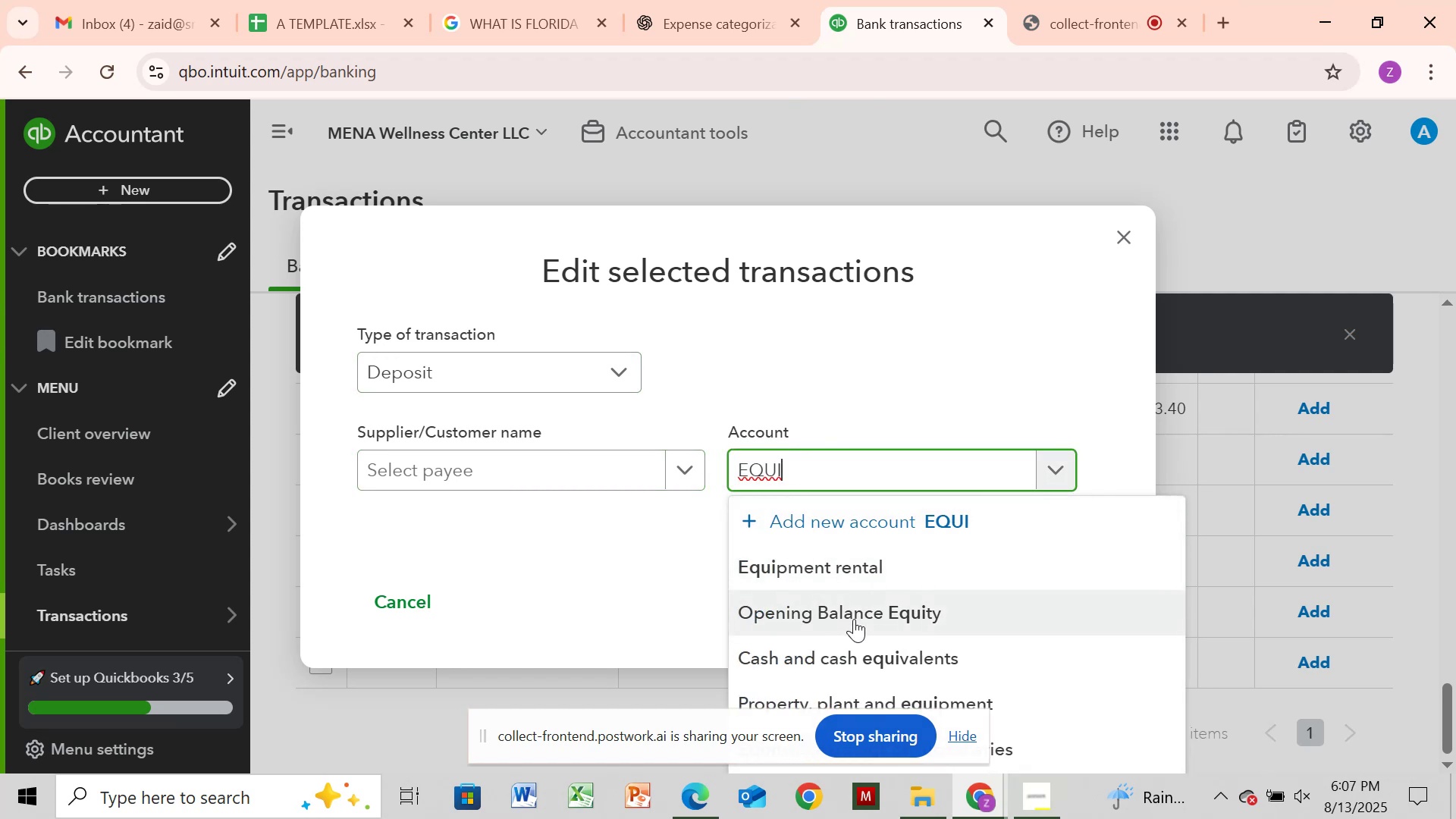 
left_click([854, 619])
 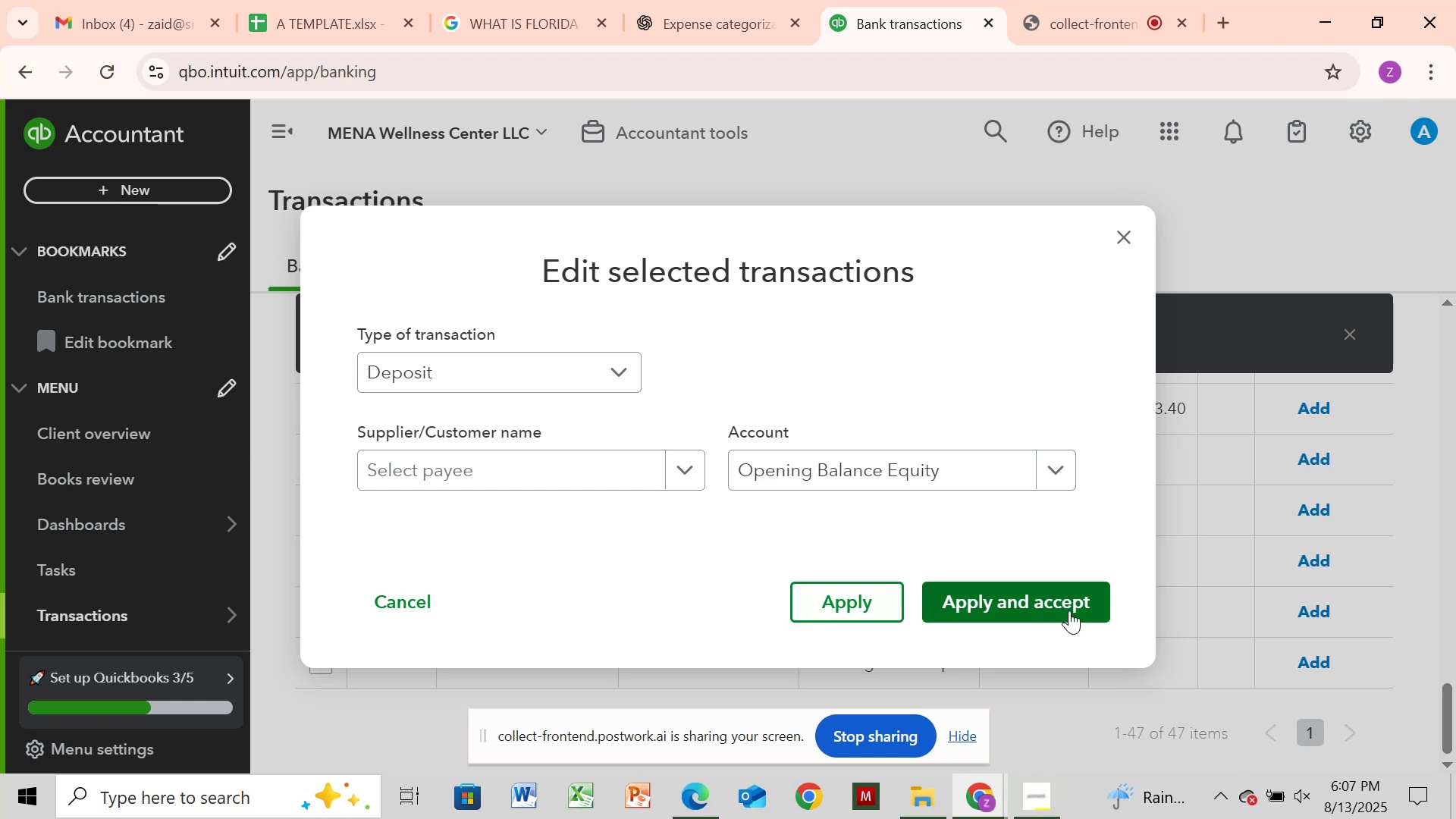 
left_click([1068, 610])
 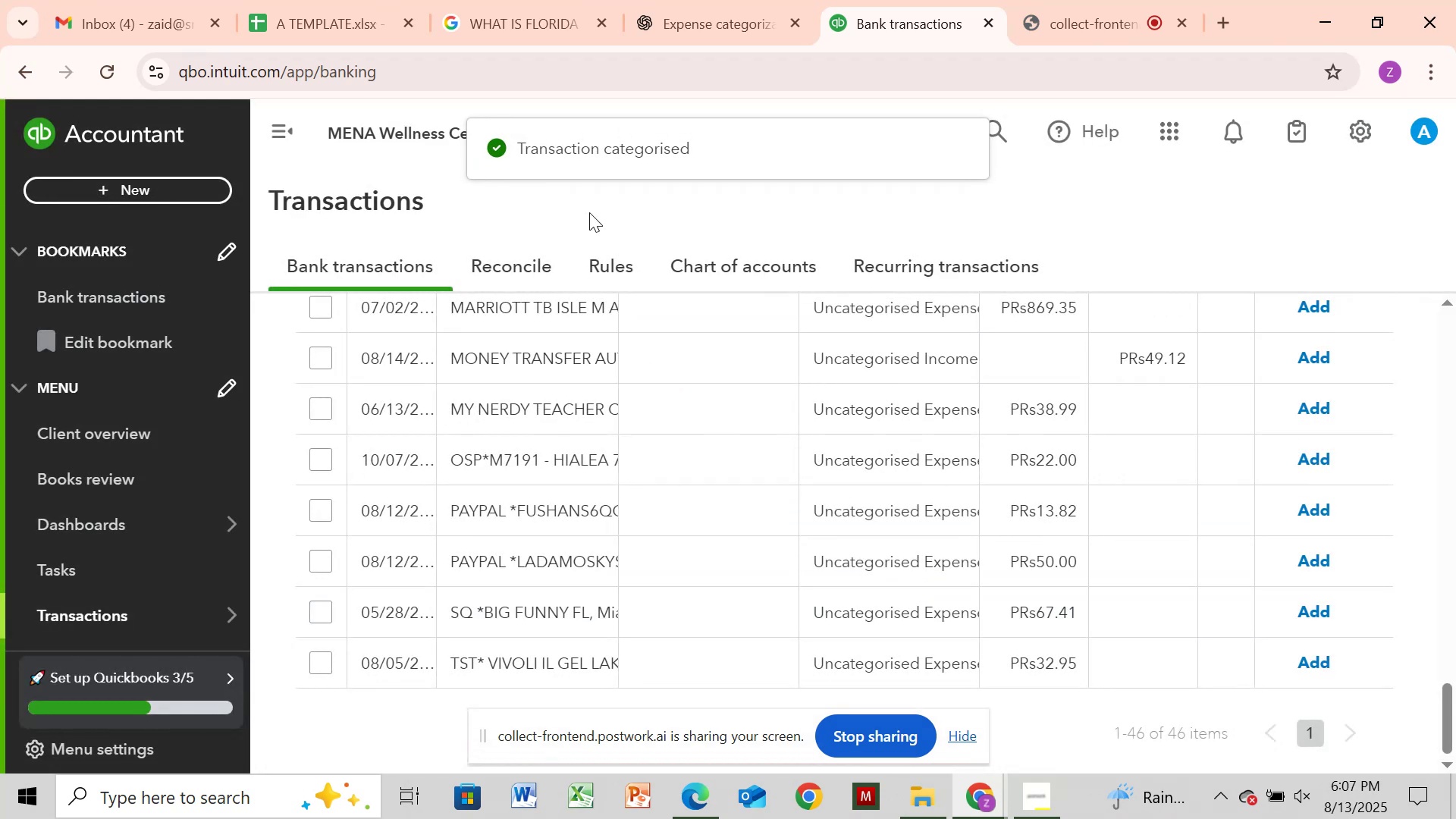 
wait(8.53)
 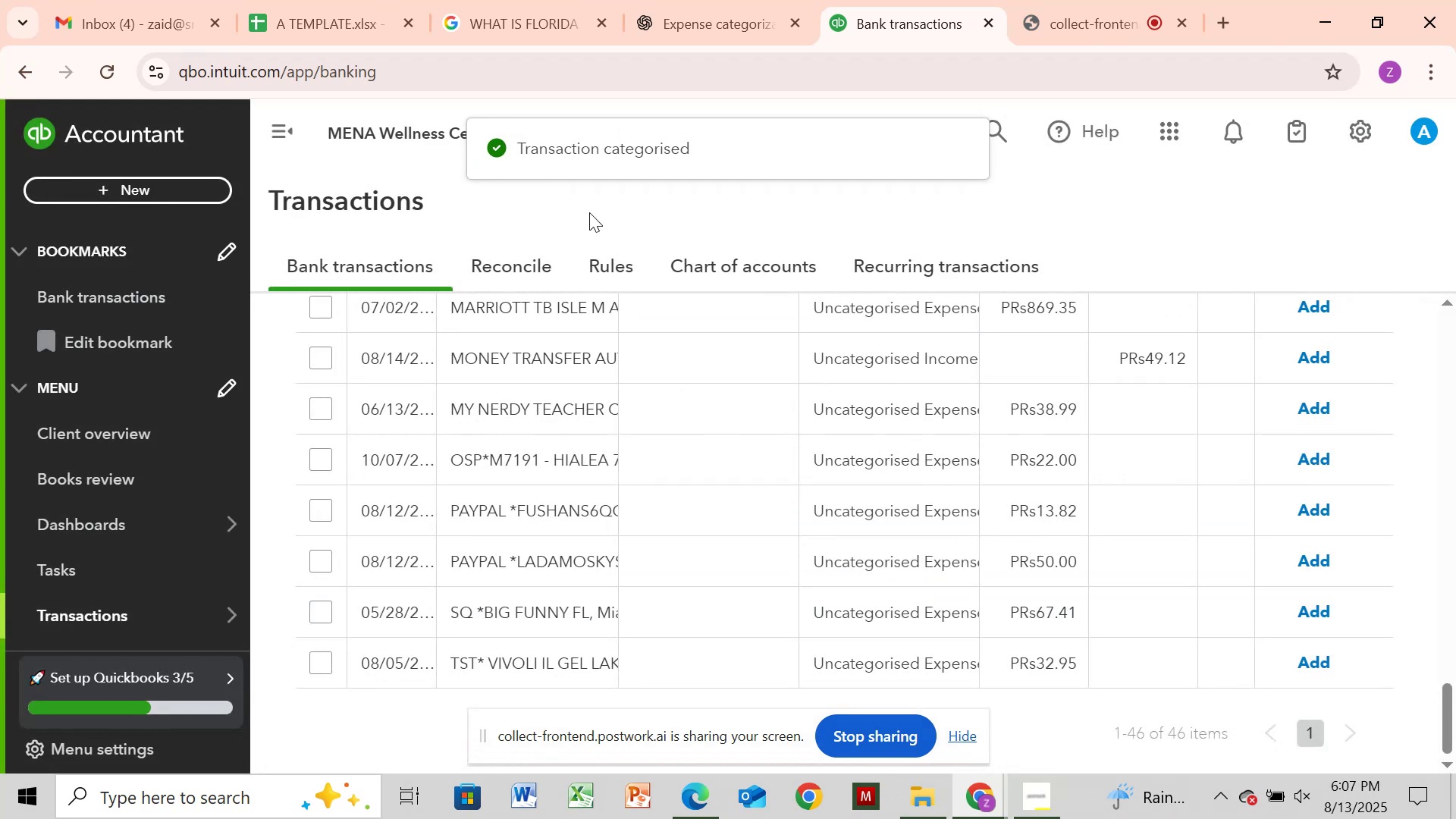 
double_click([1452, 337])
 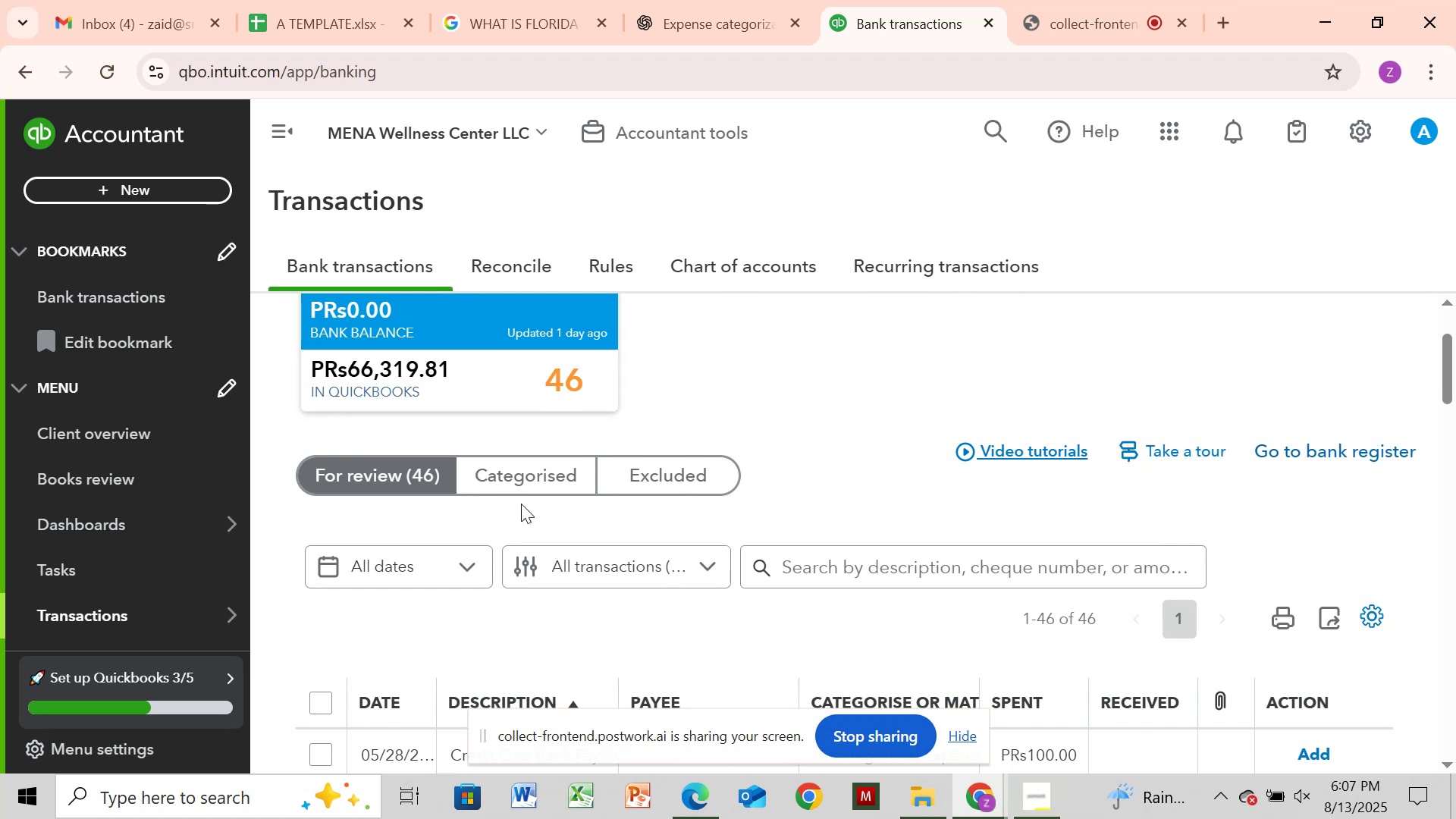 
left_click([530, 480])
 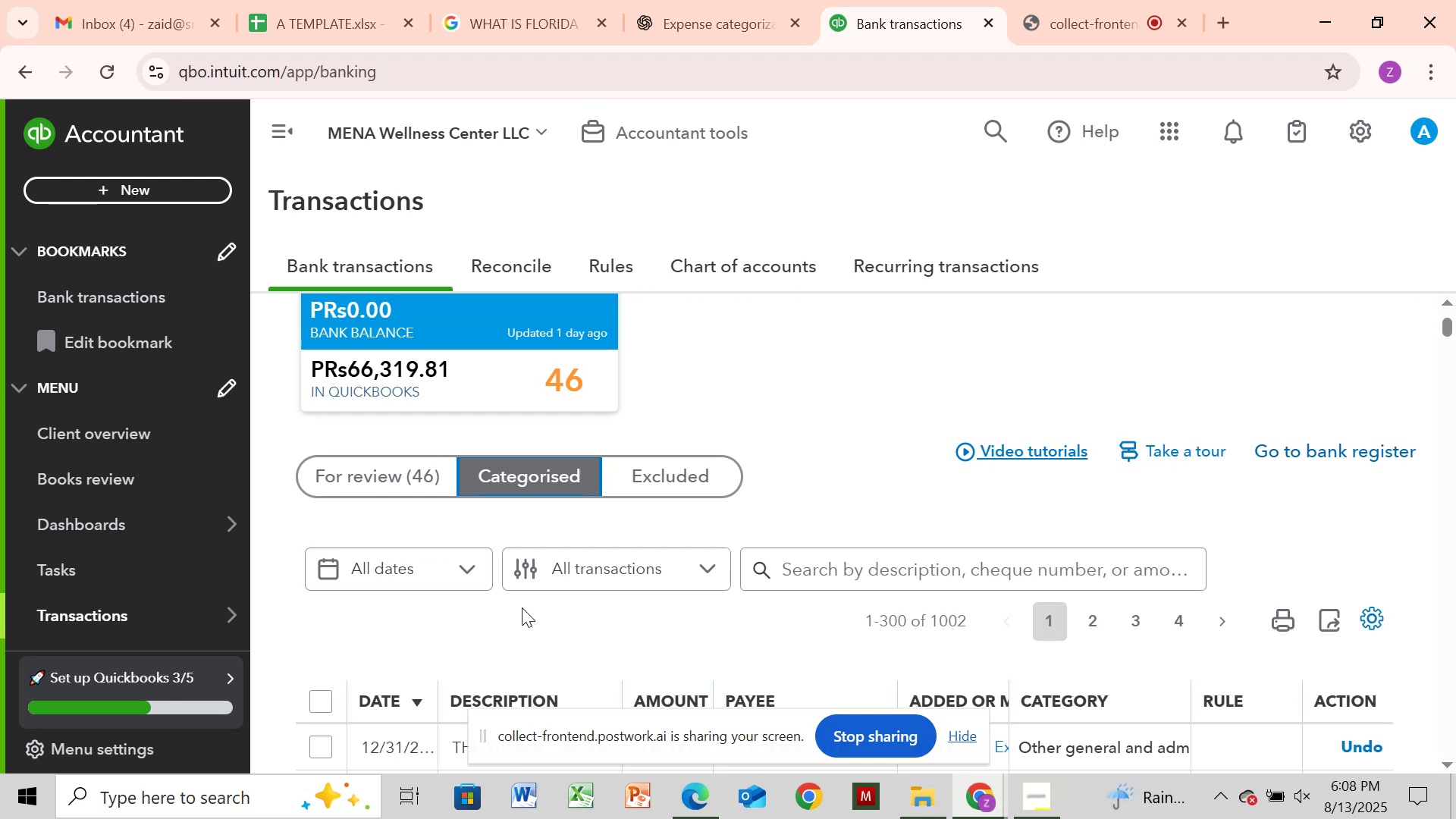 
wait(19.36)
 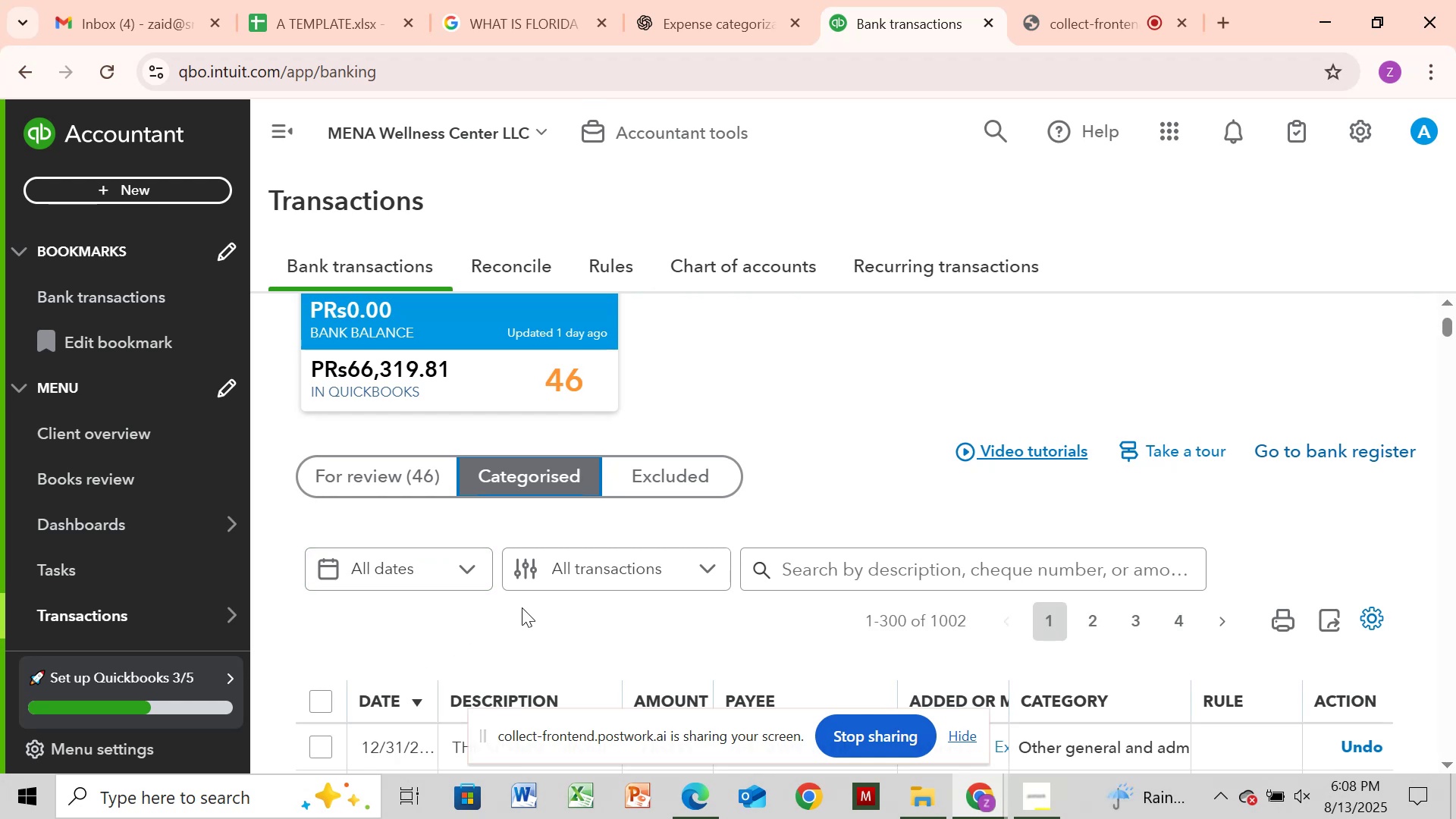 
type(openin)
 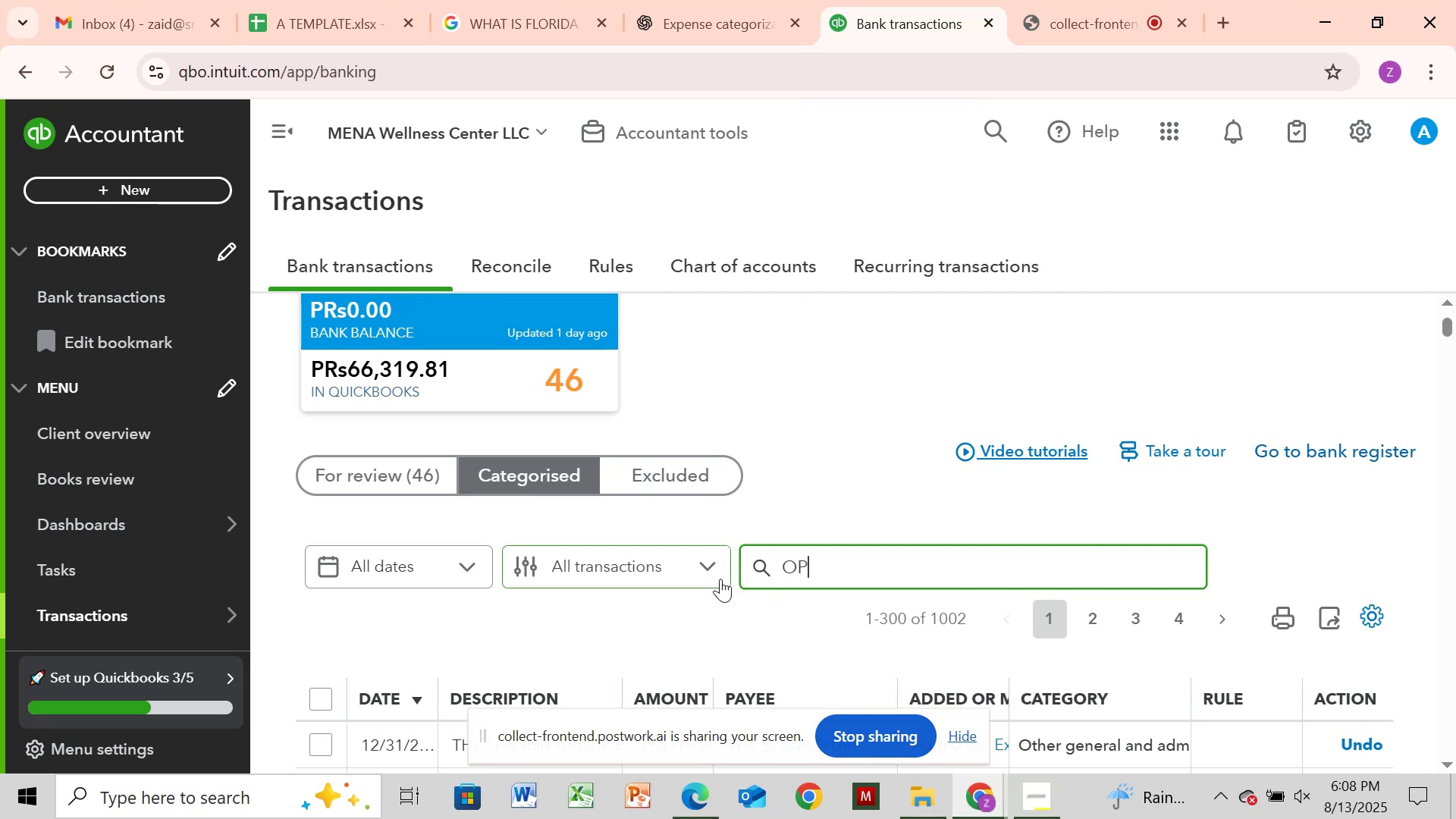 
key(Enter)
 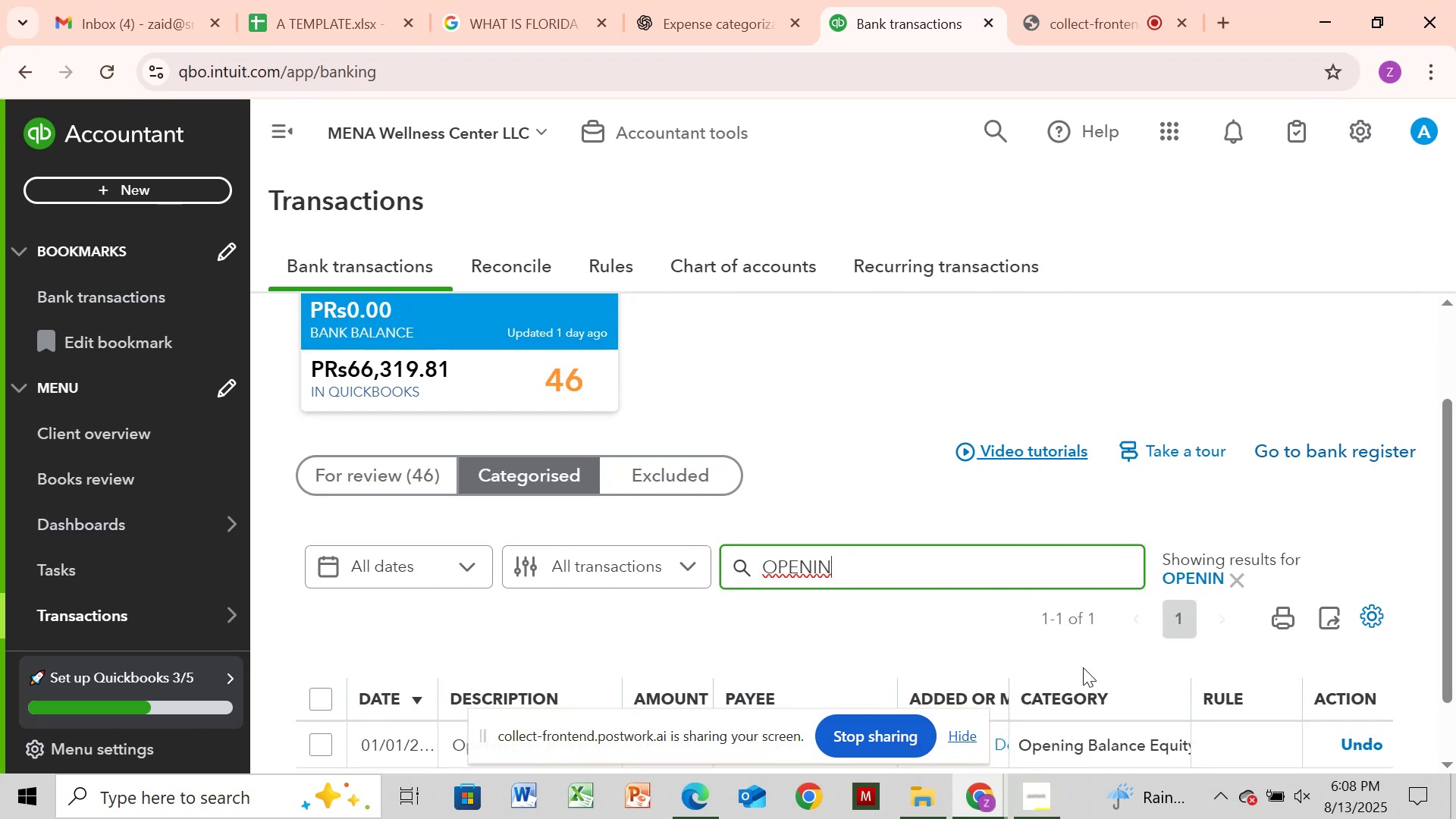 
wait(11.45)
 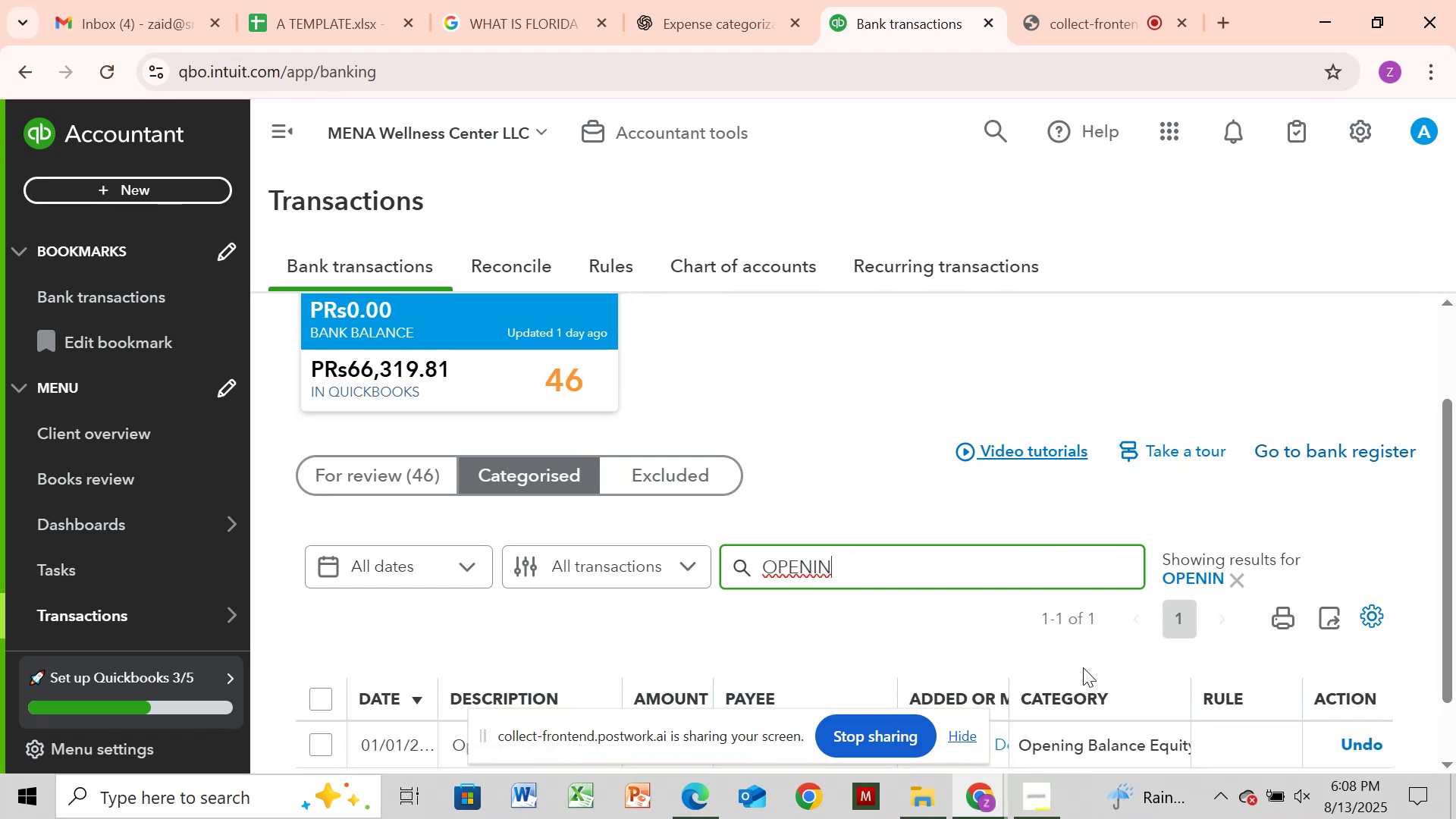 
mouse_move([1429, 704])
 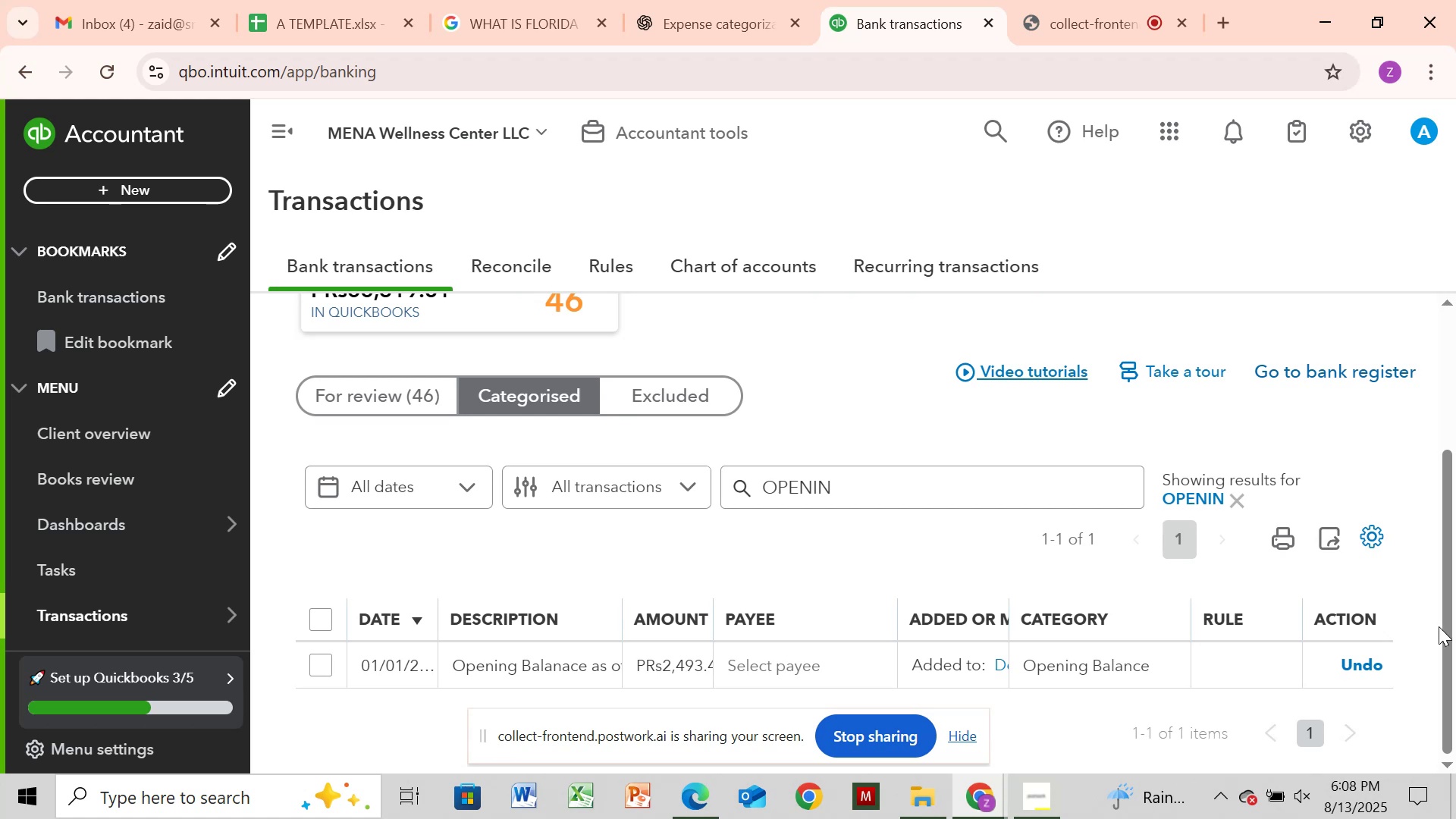 
wait(13.26)
 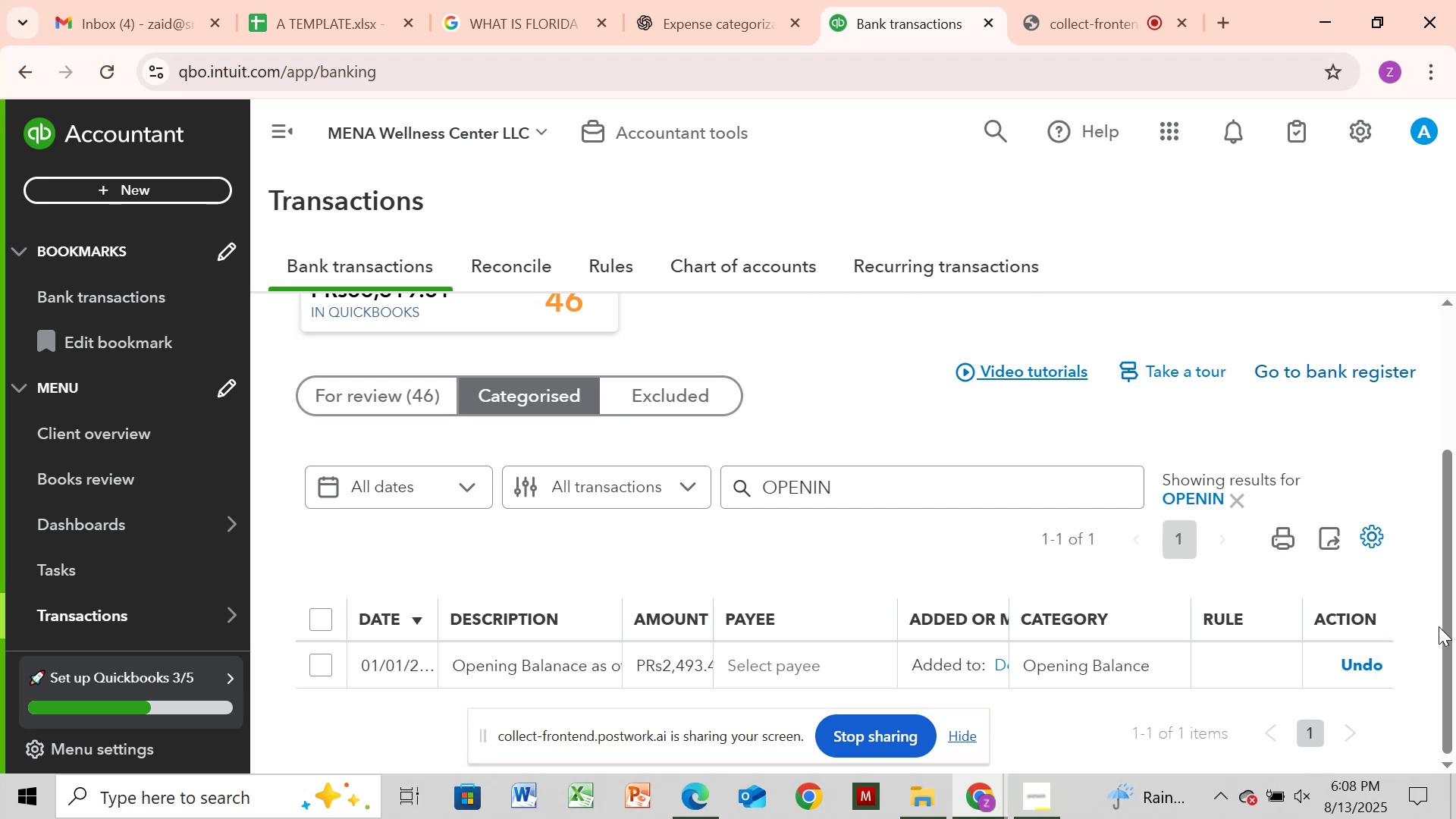 
left_click([1384, 726])
 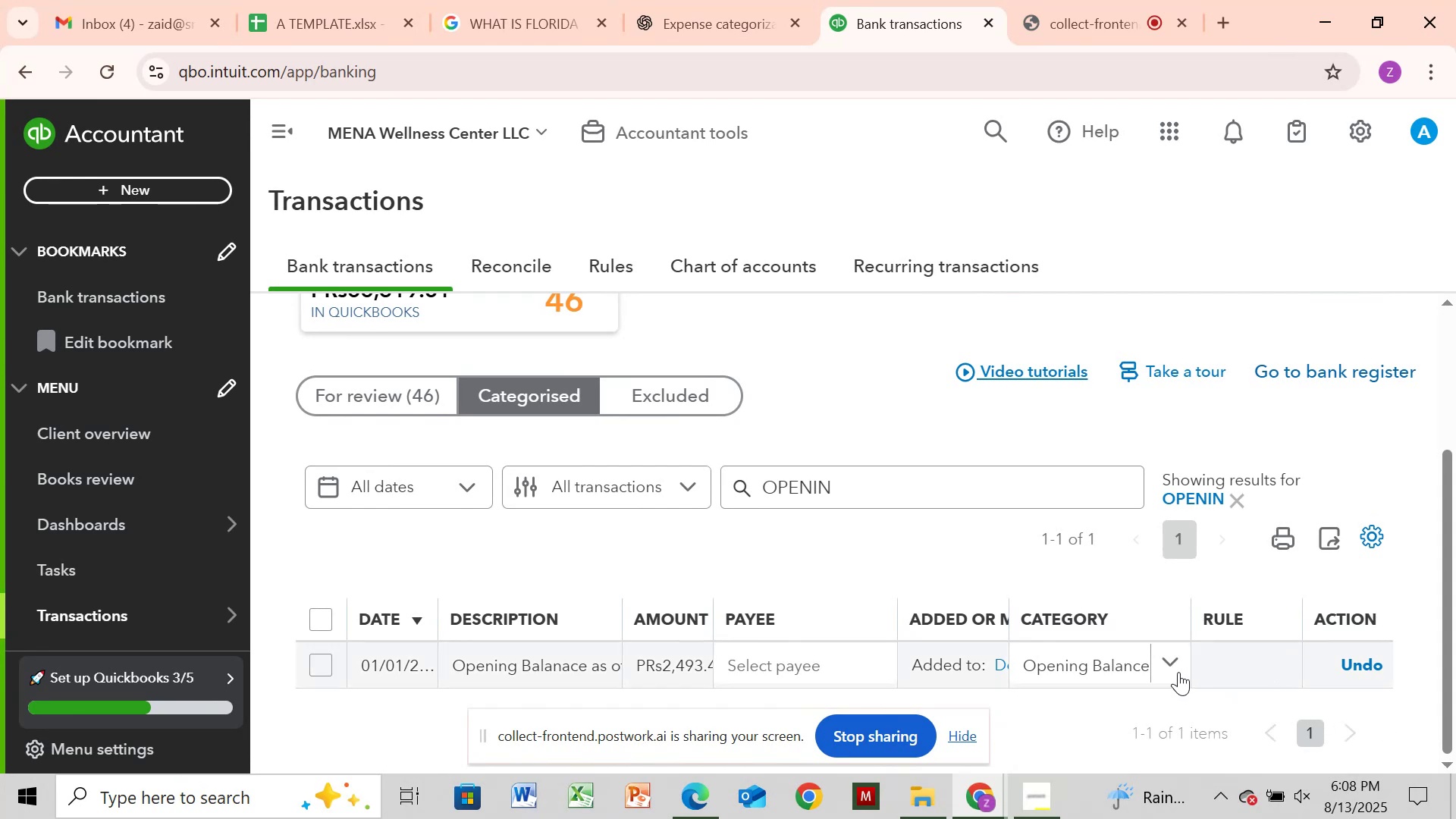 
wait(7.75)
 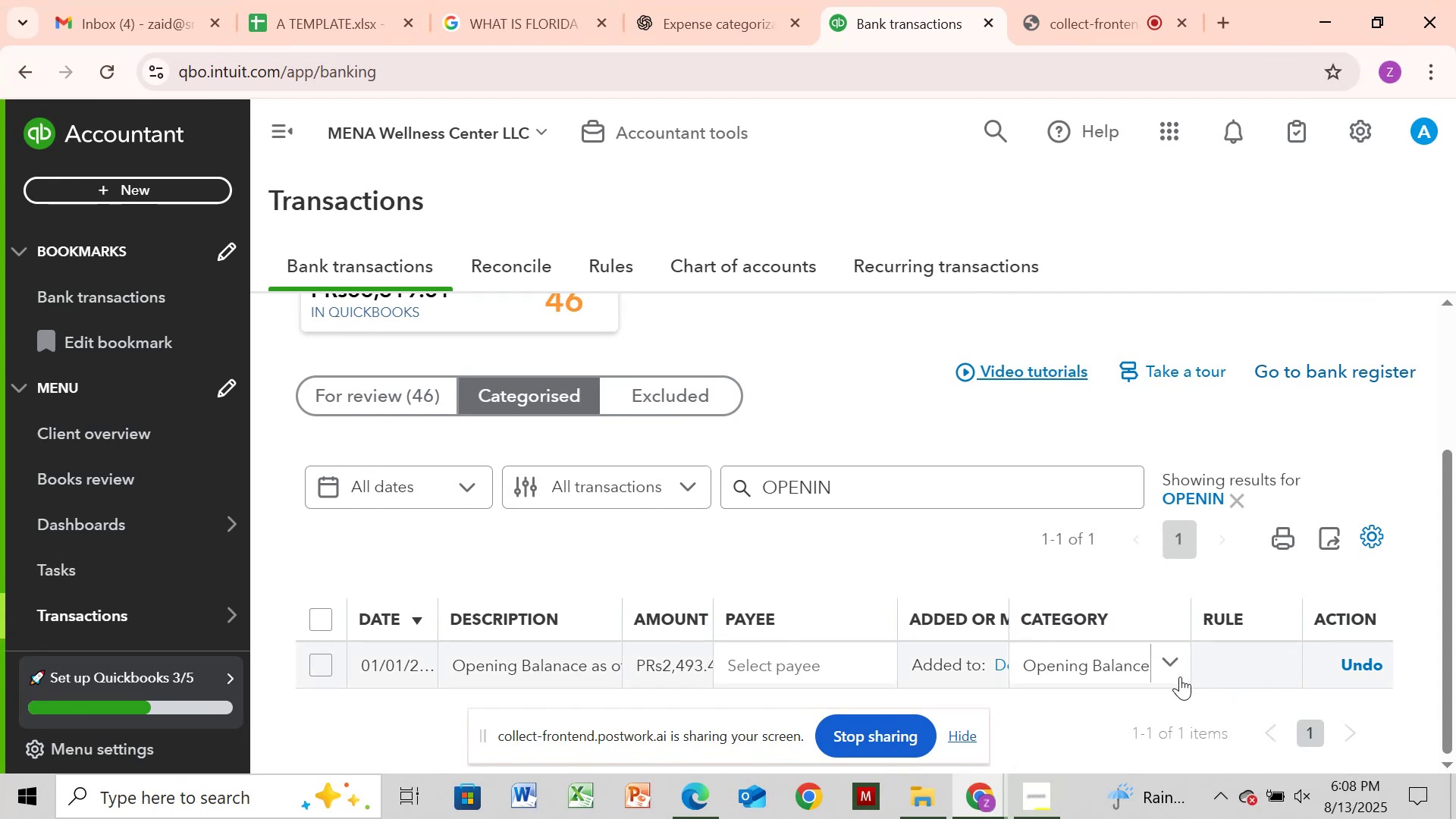 
left_click([1160, 673])
 